 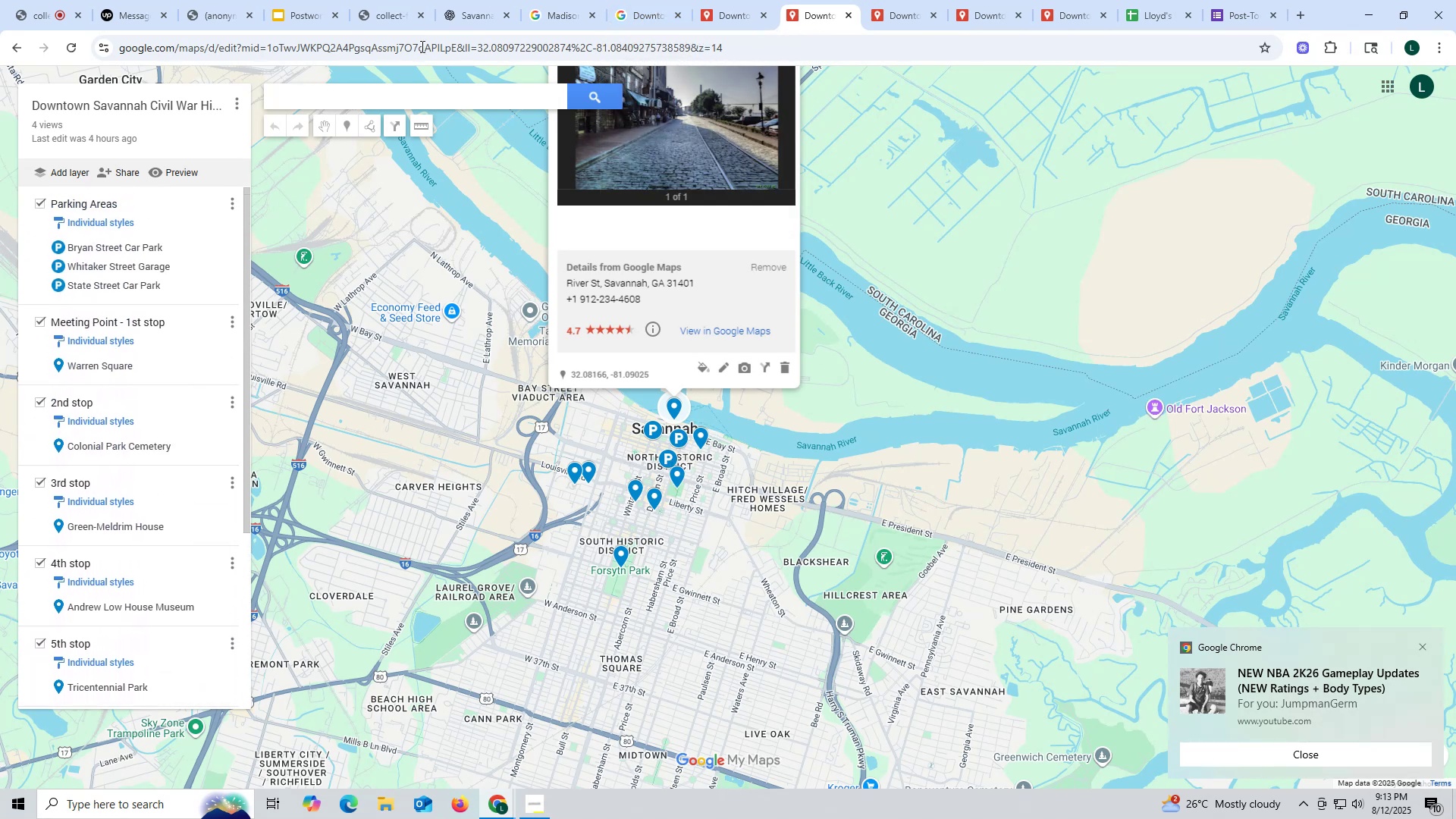 
mouse_move([661, 23])
 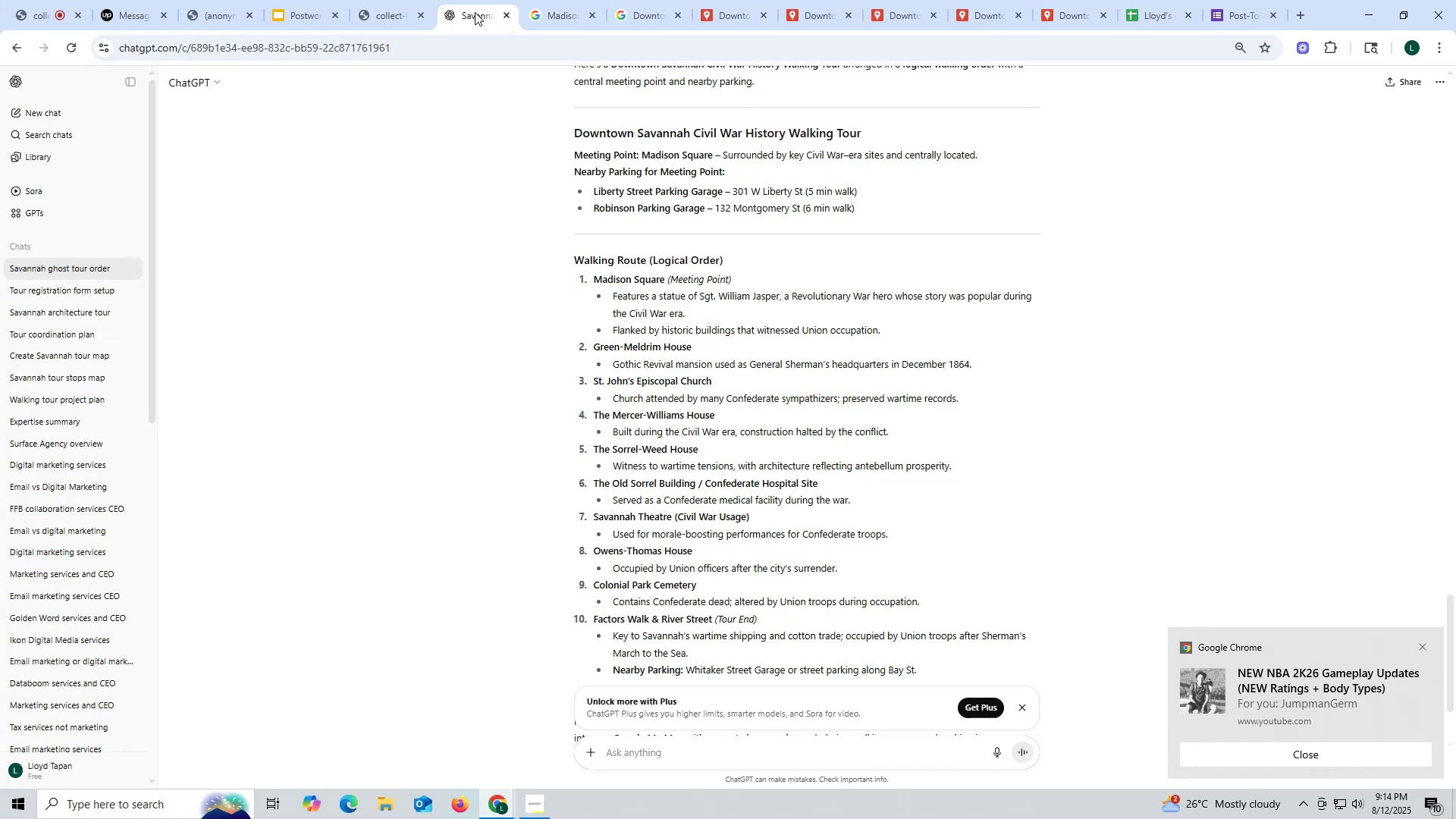 
wait(22.15)
 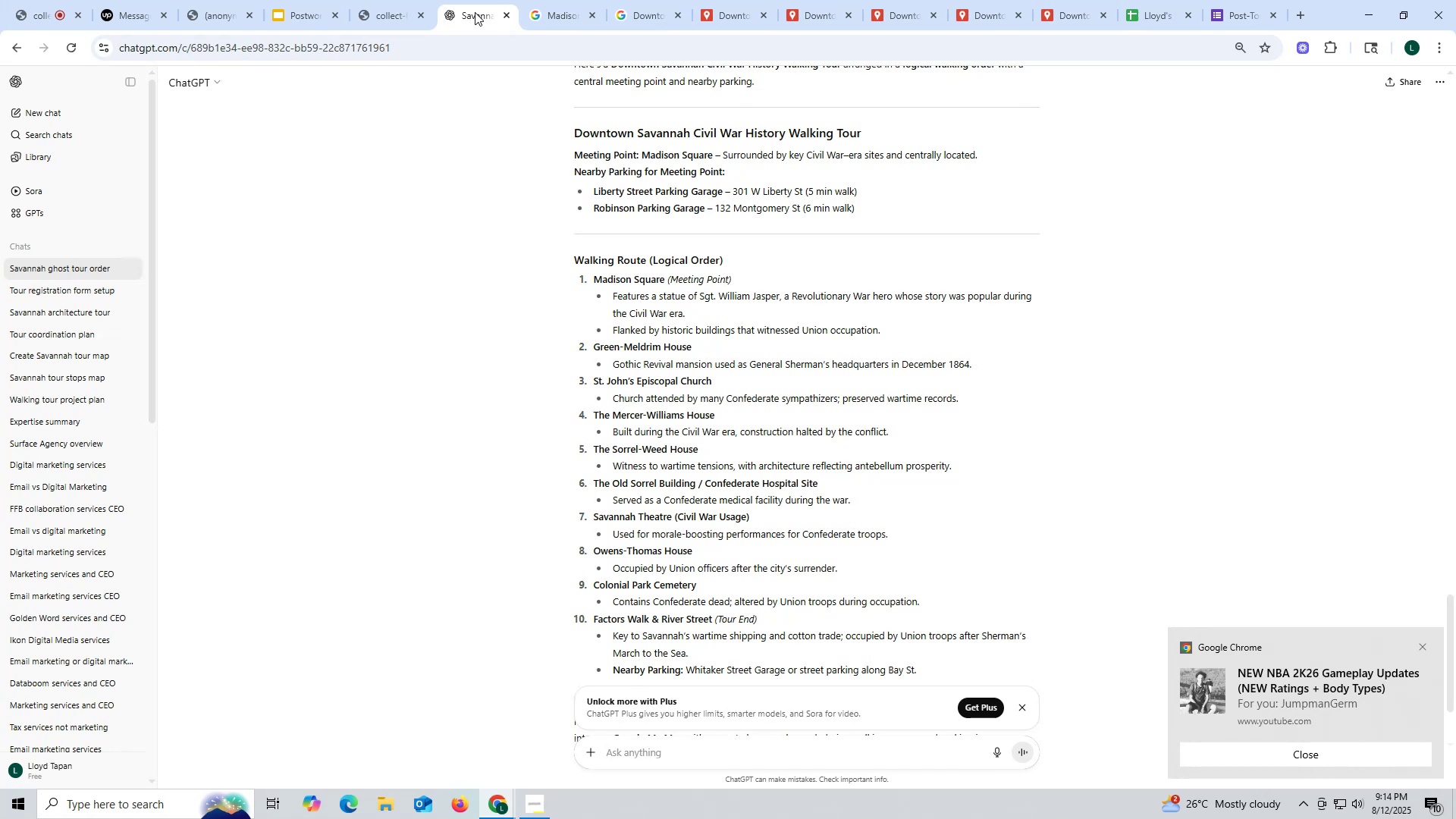 
scroll: coordinate [675, 413], scroll_direction: down, amount: 3.0
 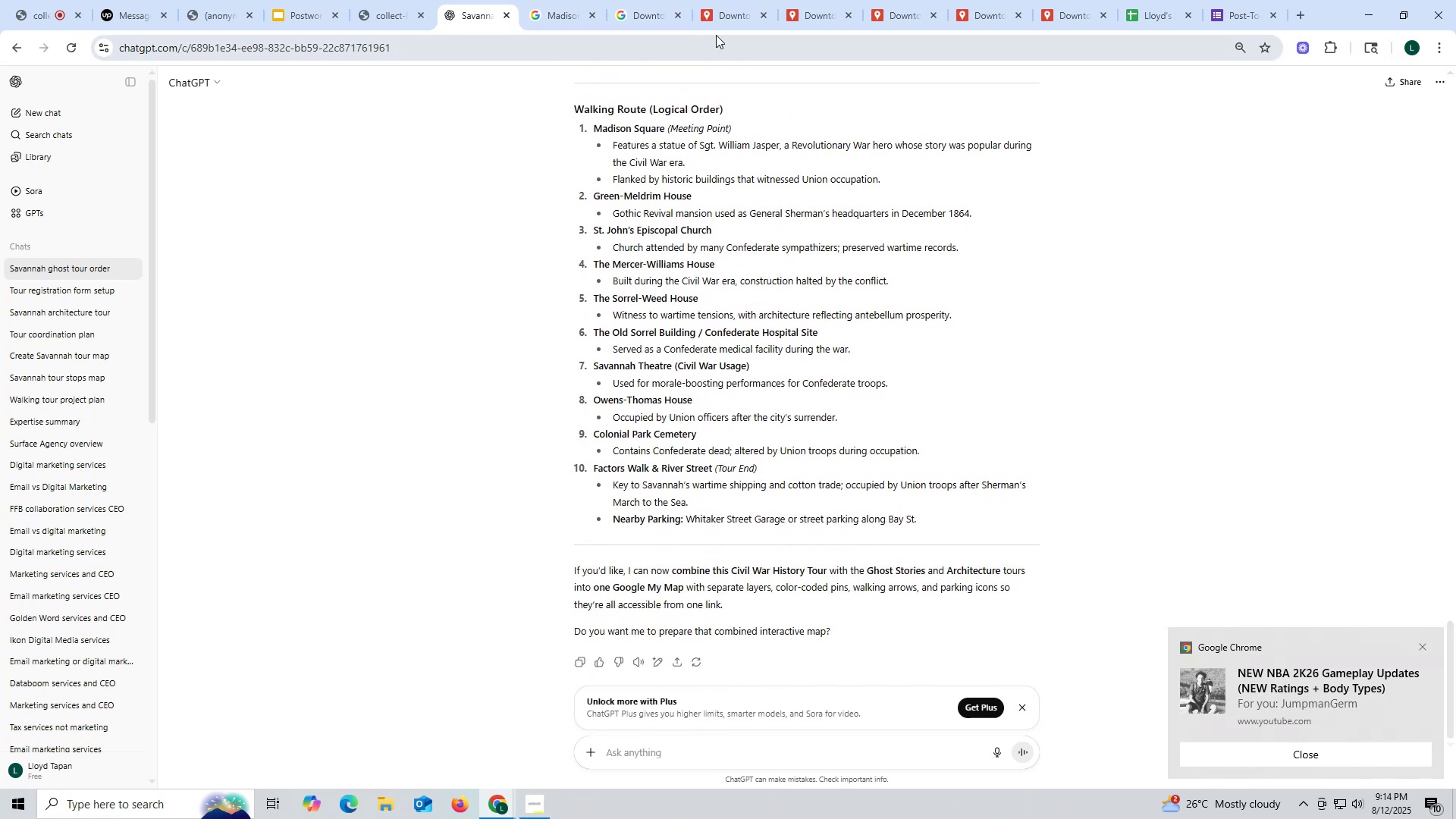 
left_click([828, 16])
 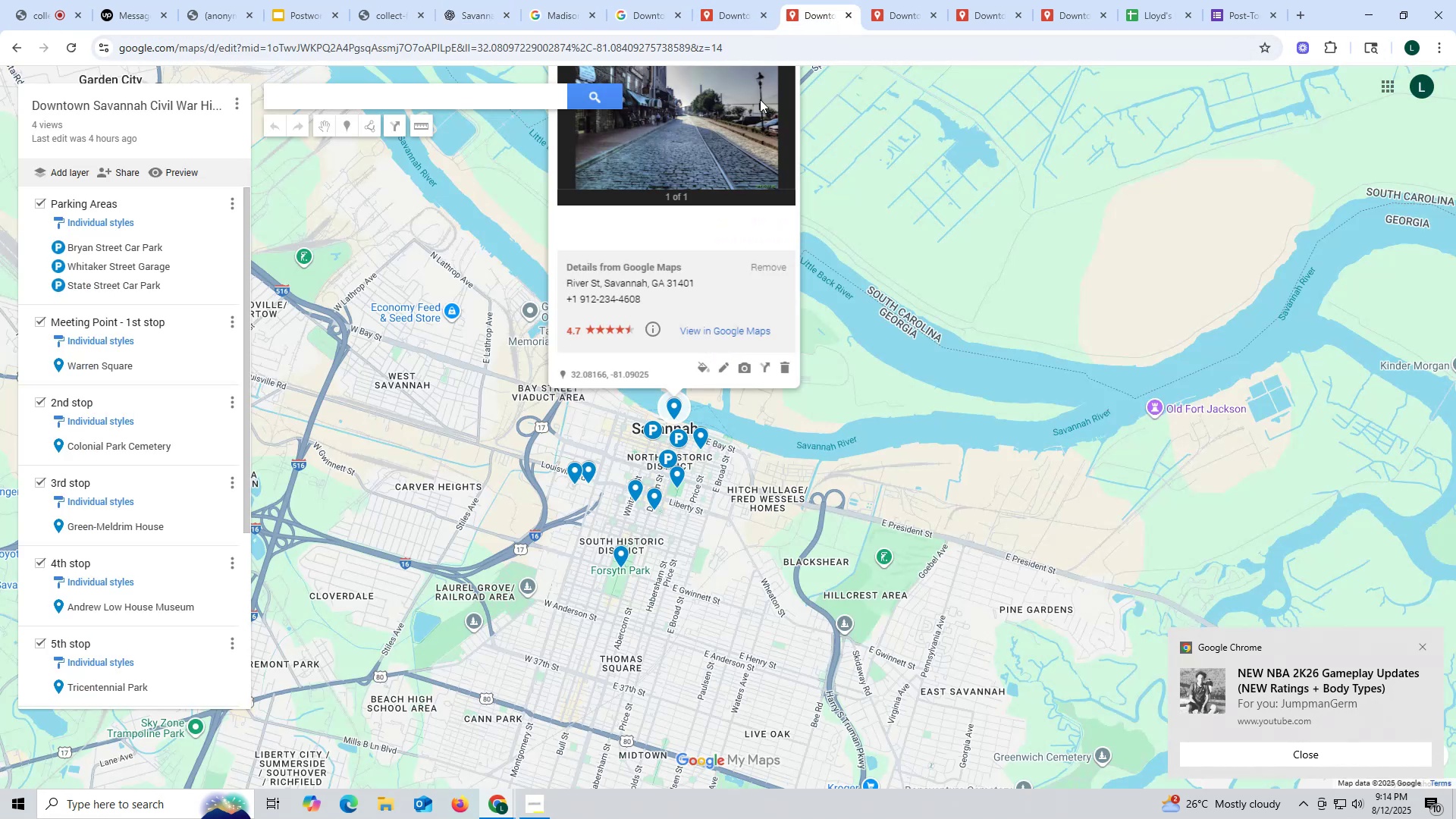 
scroll: coordinate [152, 513], scroll_direction: down, amount: 8.0
 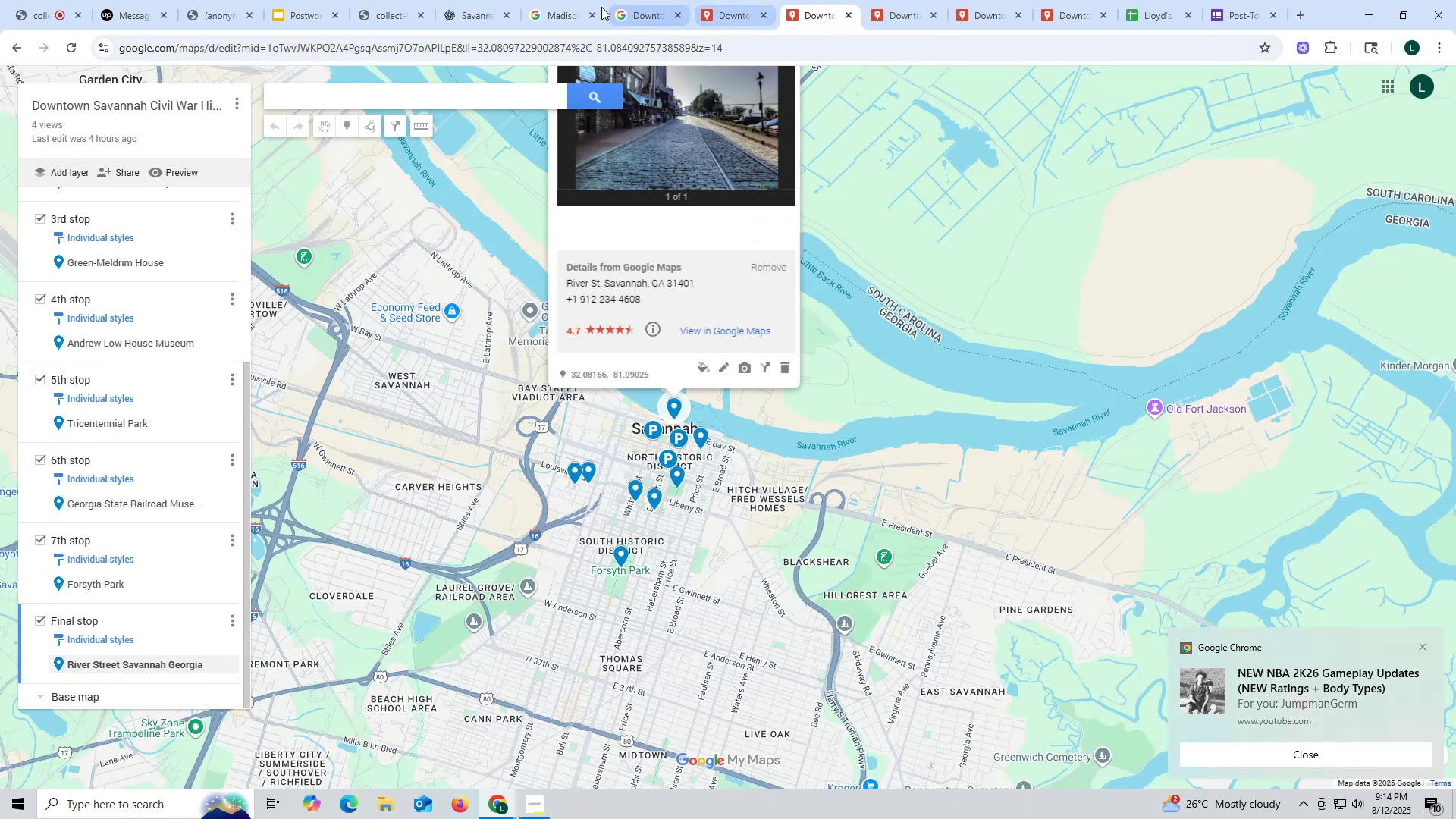 
left_click([474, 11])
 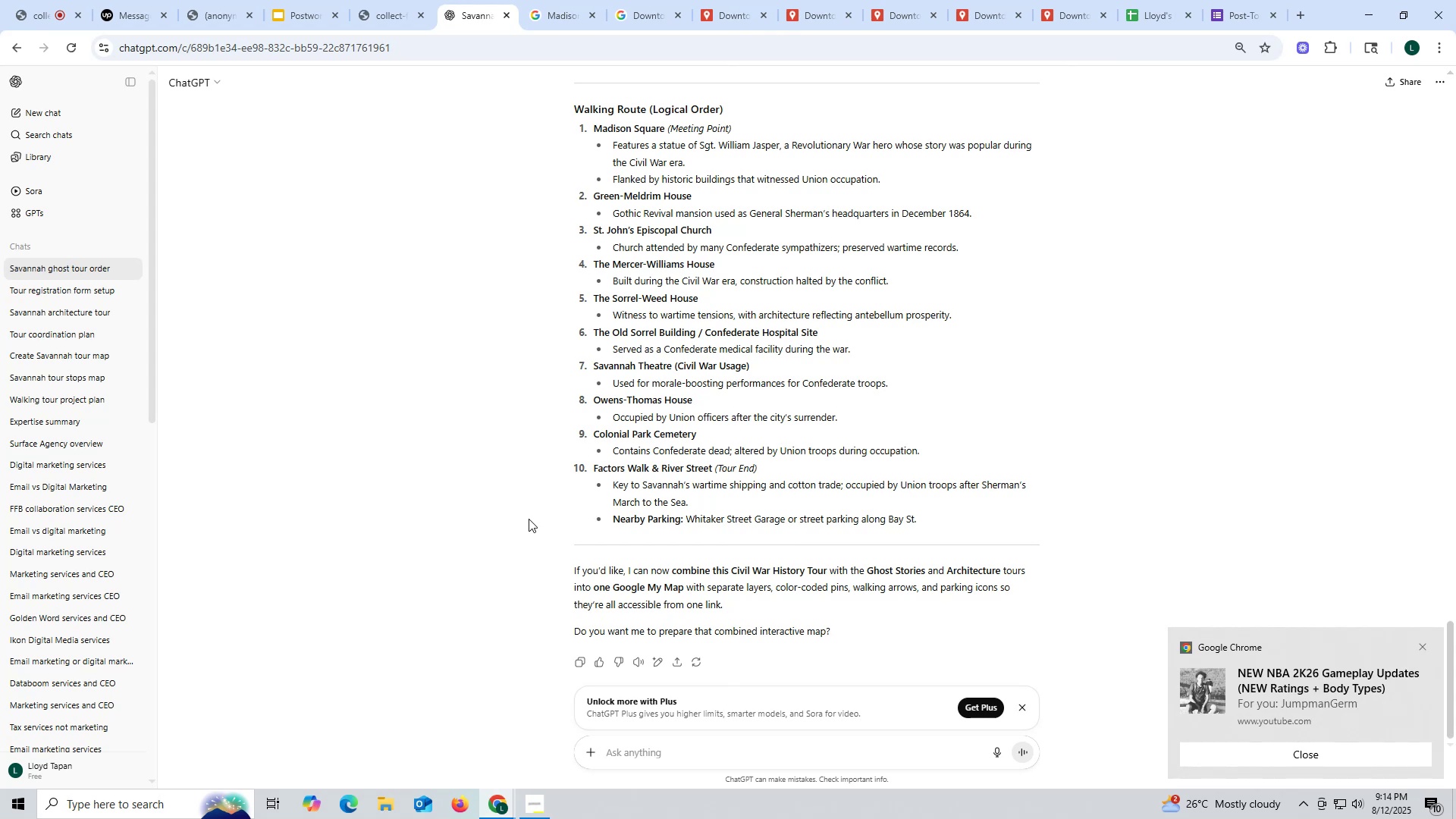 
scroll: coordinate [590, 203], scroll_direction: up, amount: 3.0
 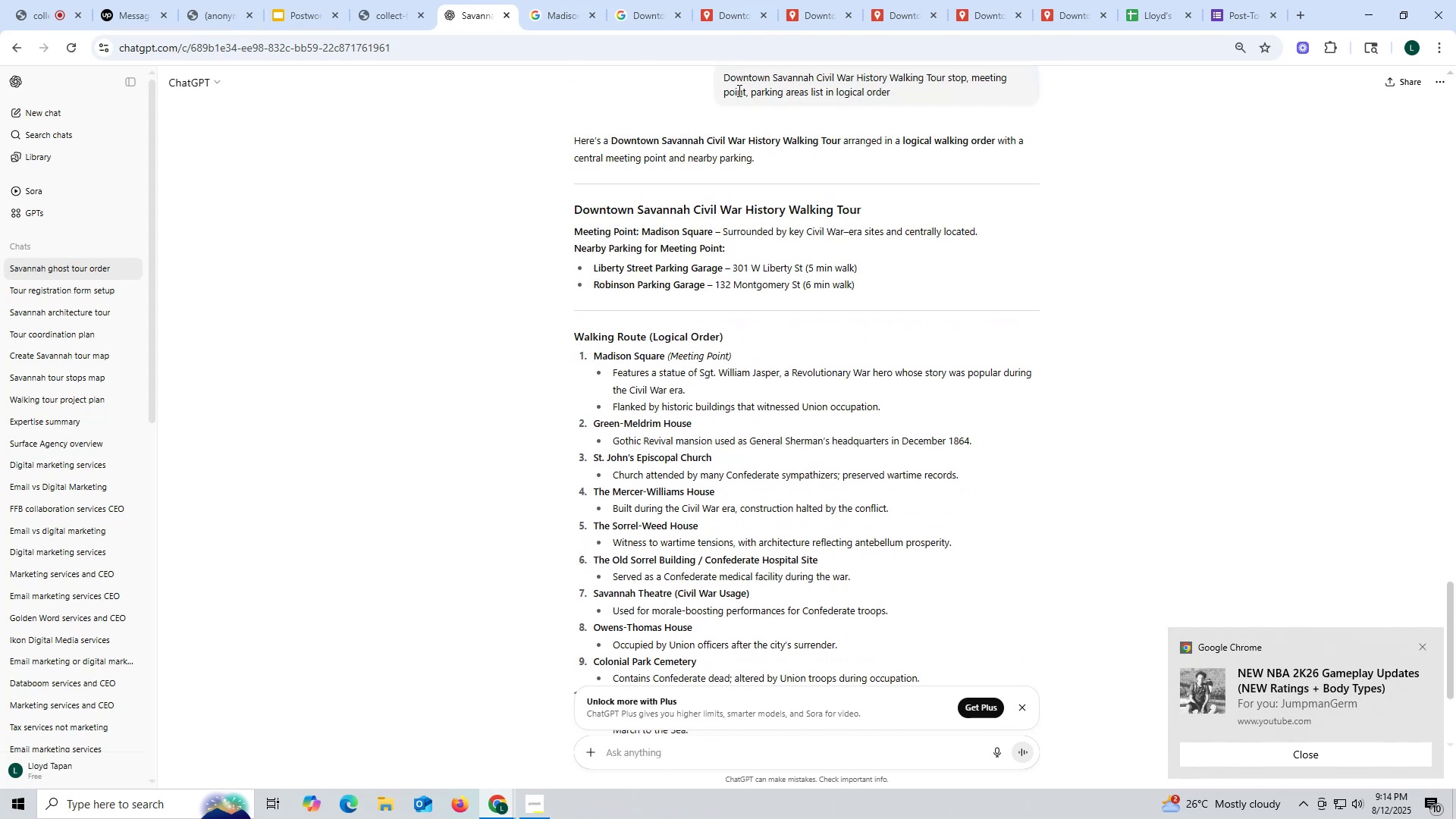 
left_click_drag(start_coordinate=[730, 74], to_coordinate=[947, 161])
 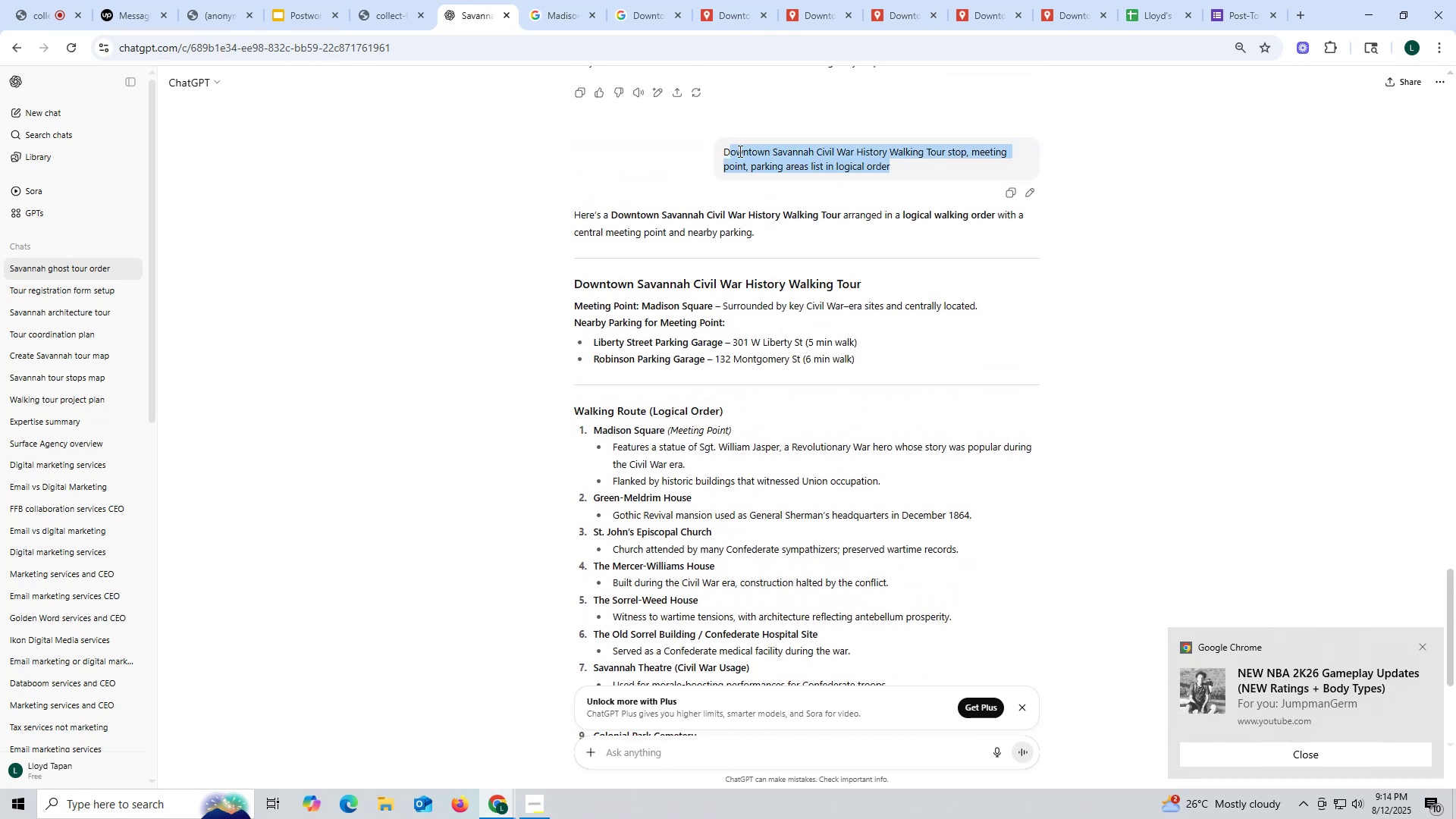 
key(Control+ControlLeft)
 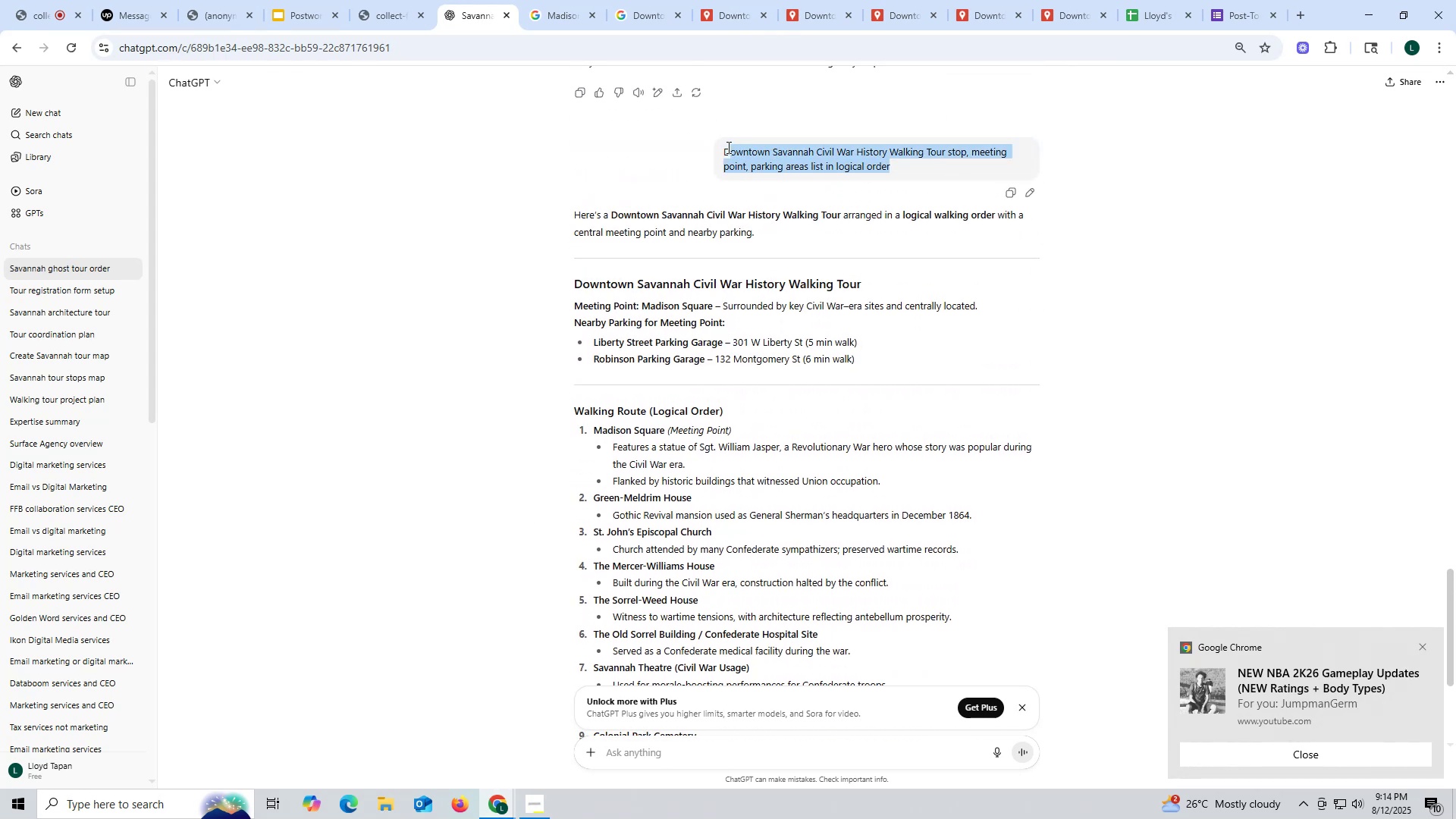 
left_click_drag(start_coordinate=[725, 146], to_coordinate=[890, 177])
 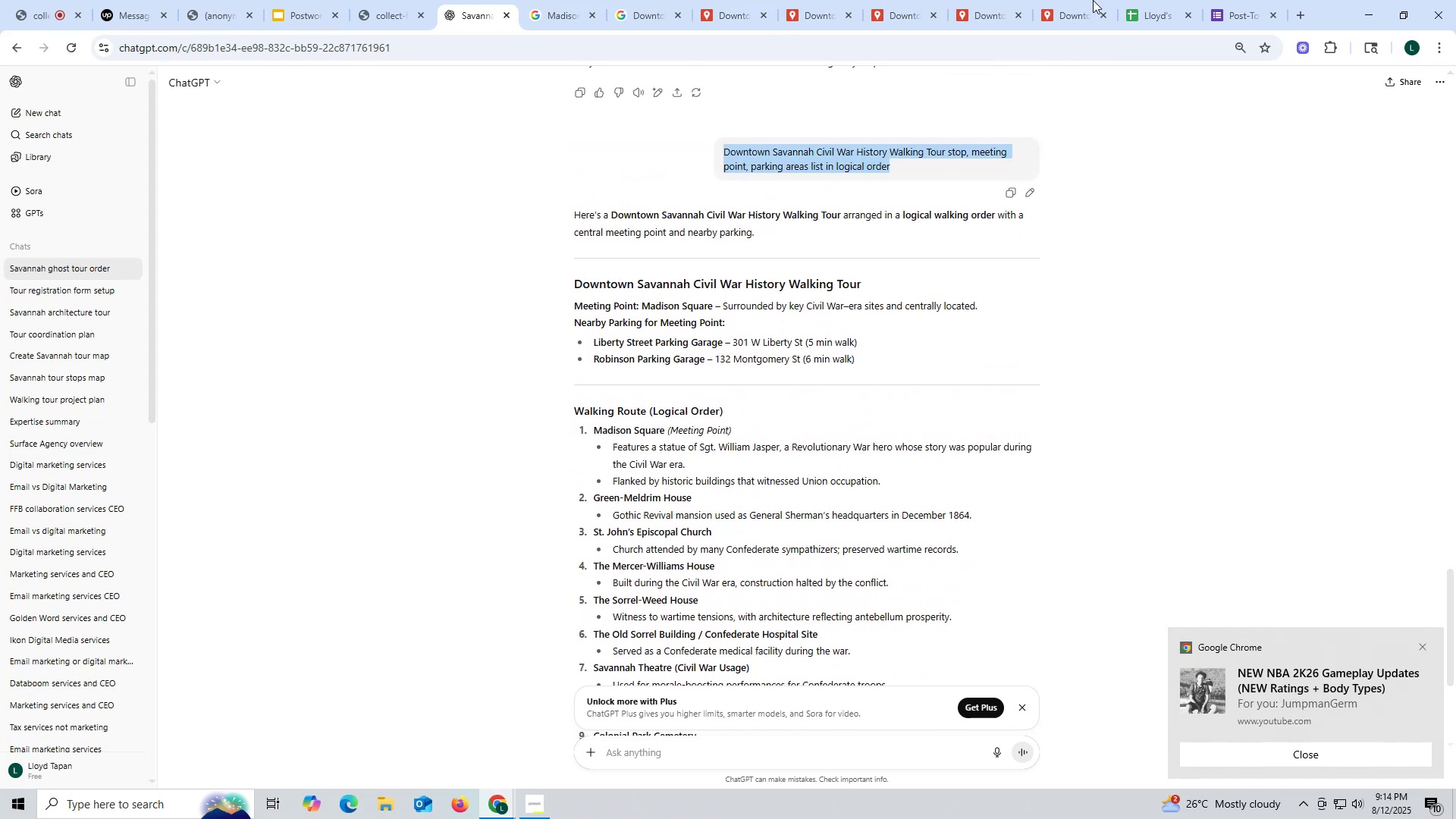 
key(Control+ControlLeft)
 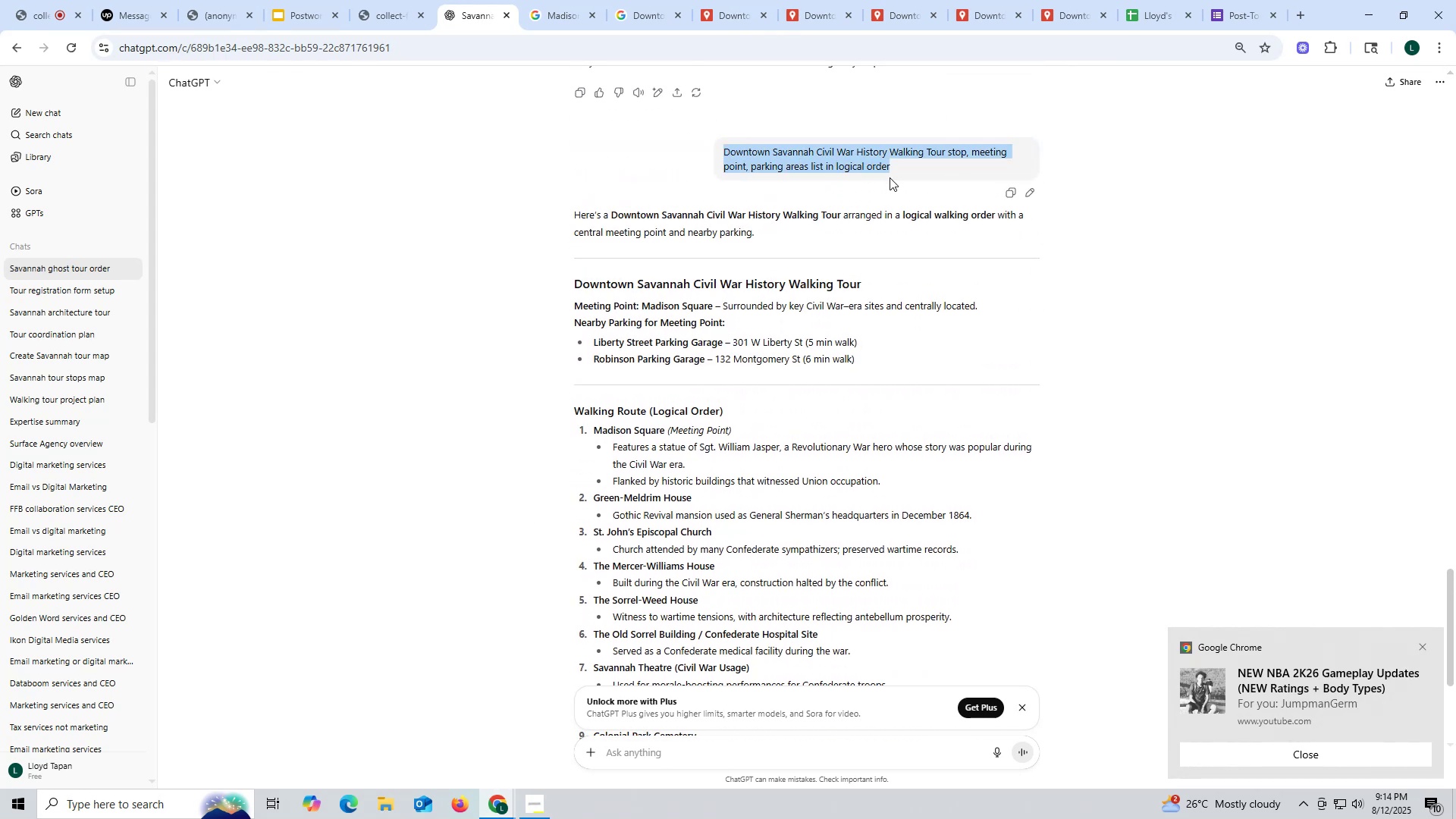 
key(Control+C)
 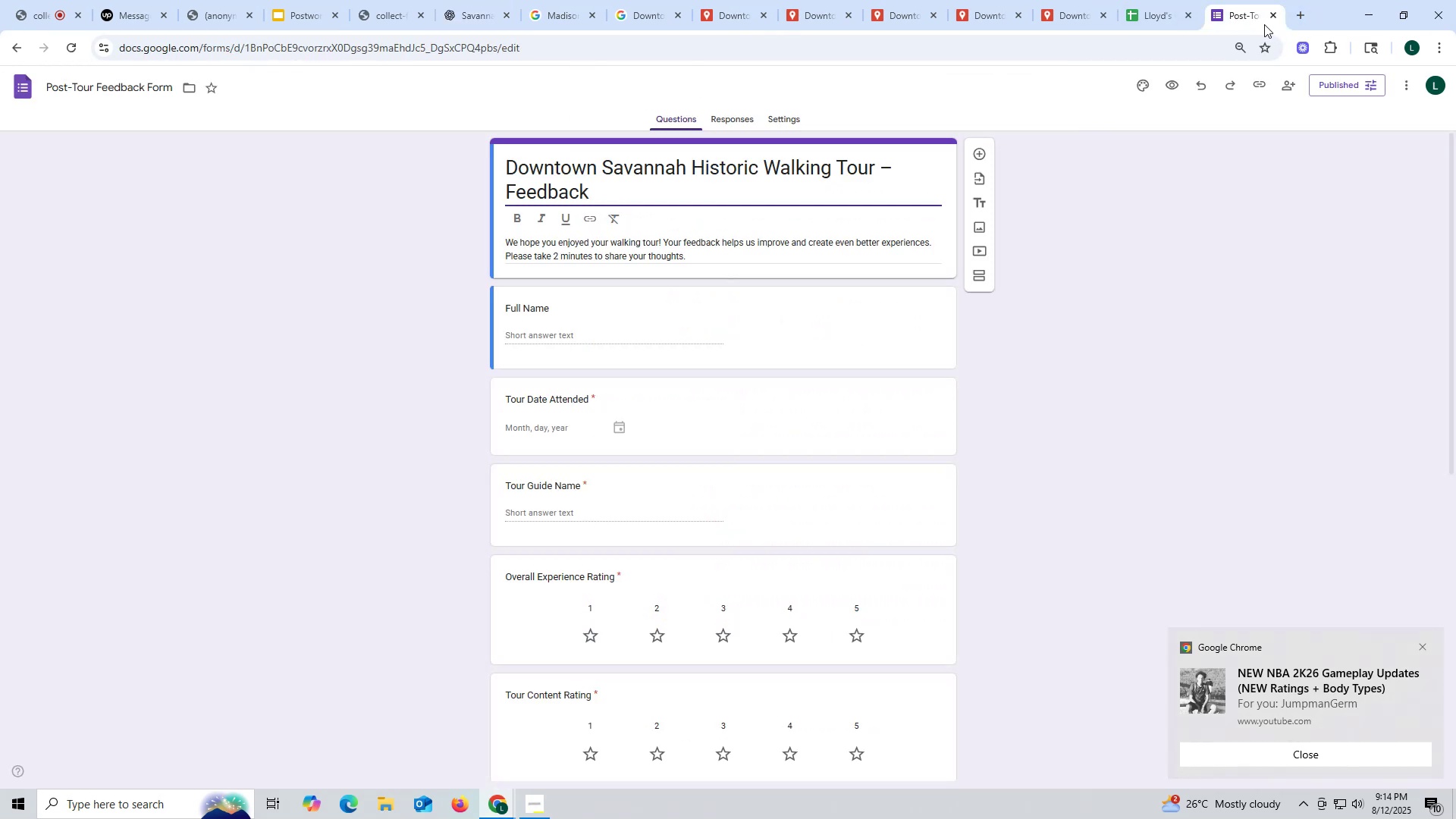 
left_click([1271, 11])
 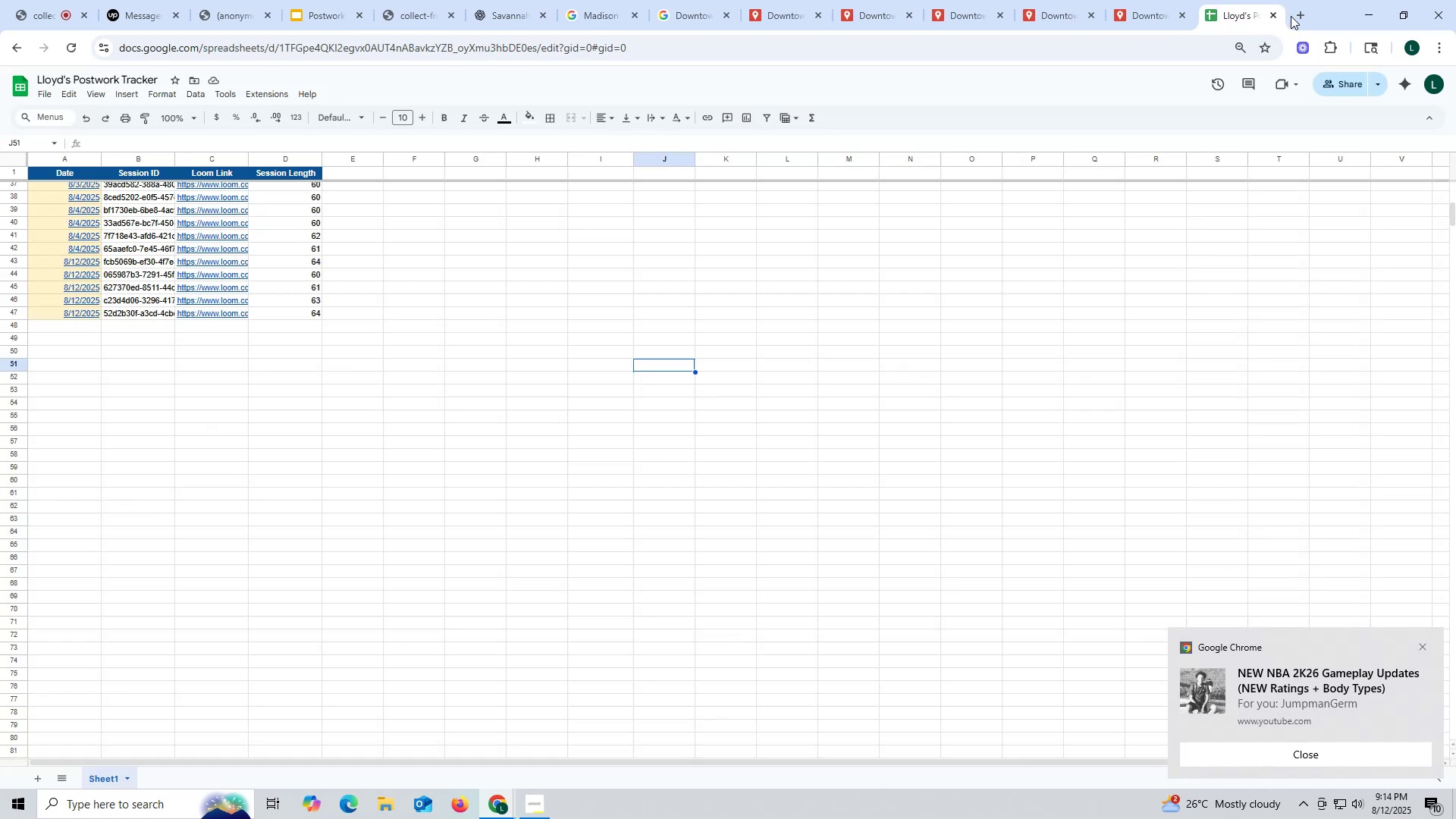 
left_click([1298, 17])
 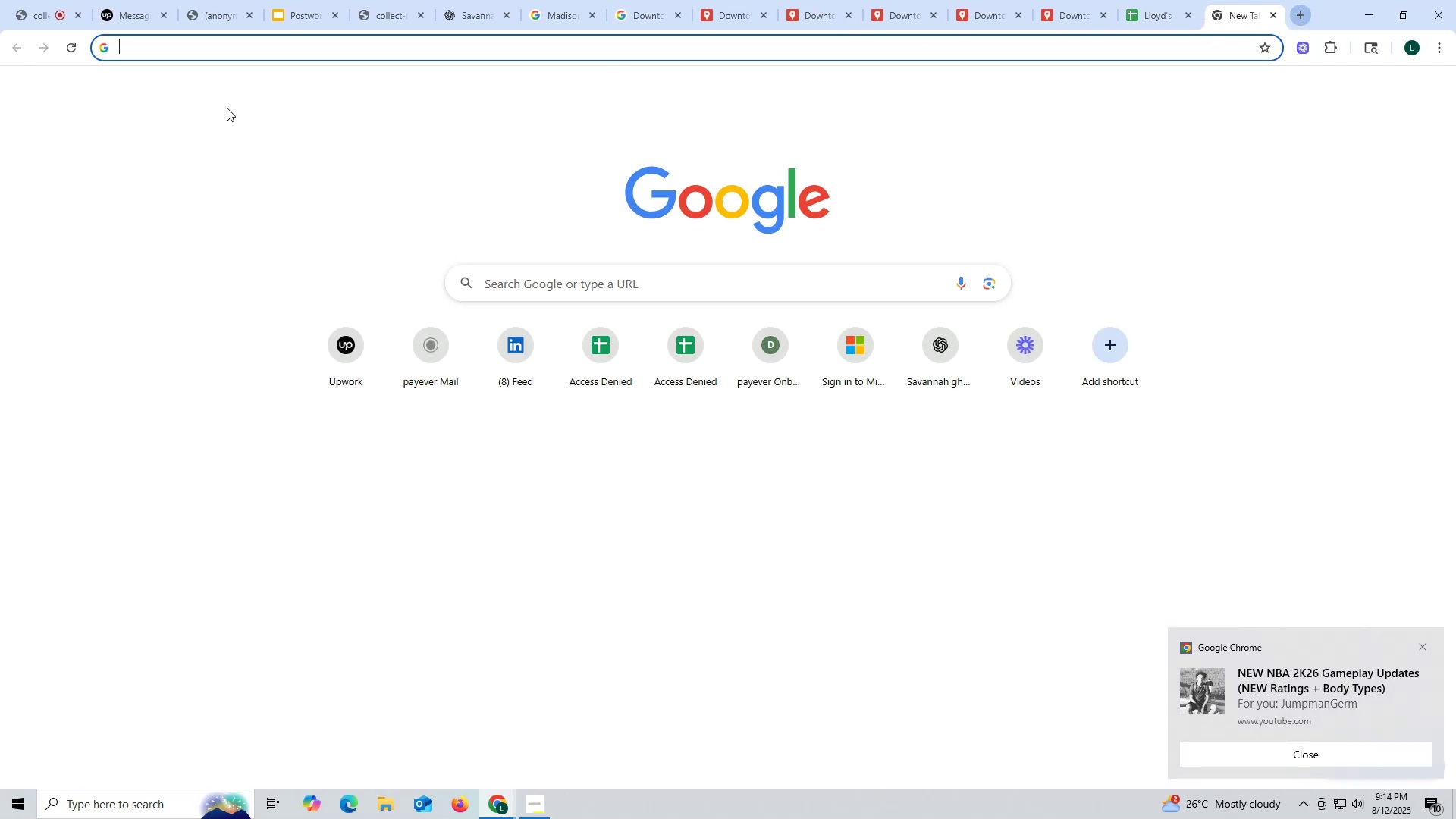 
key(Control+ControlLeft)
 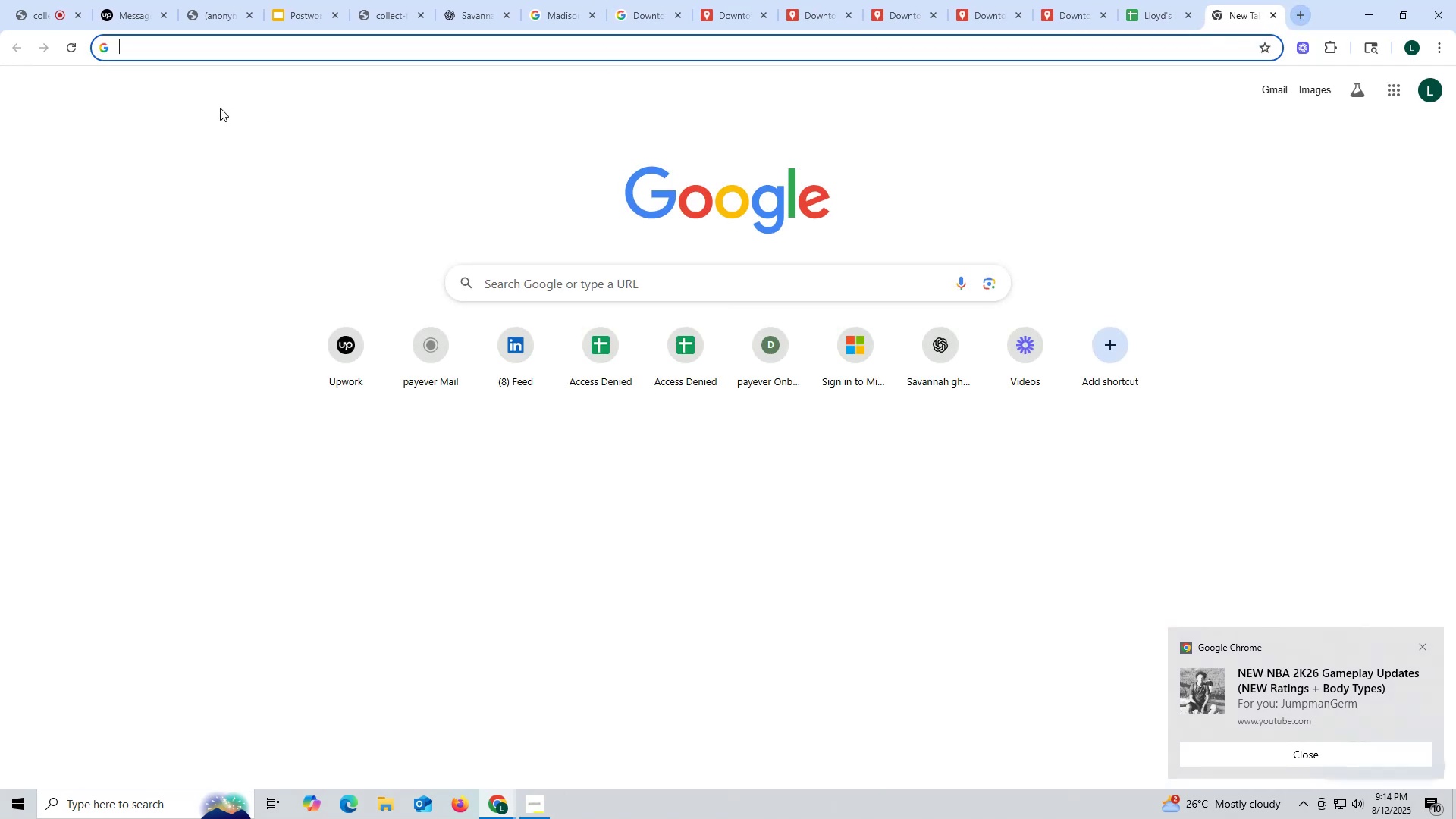 
key(Control+V)
 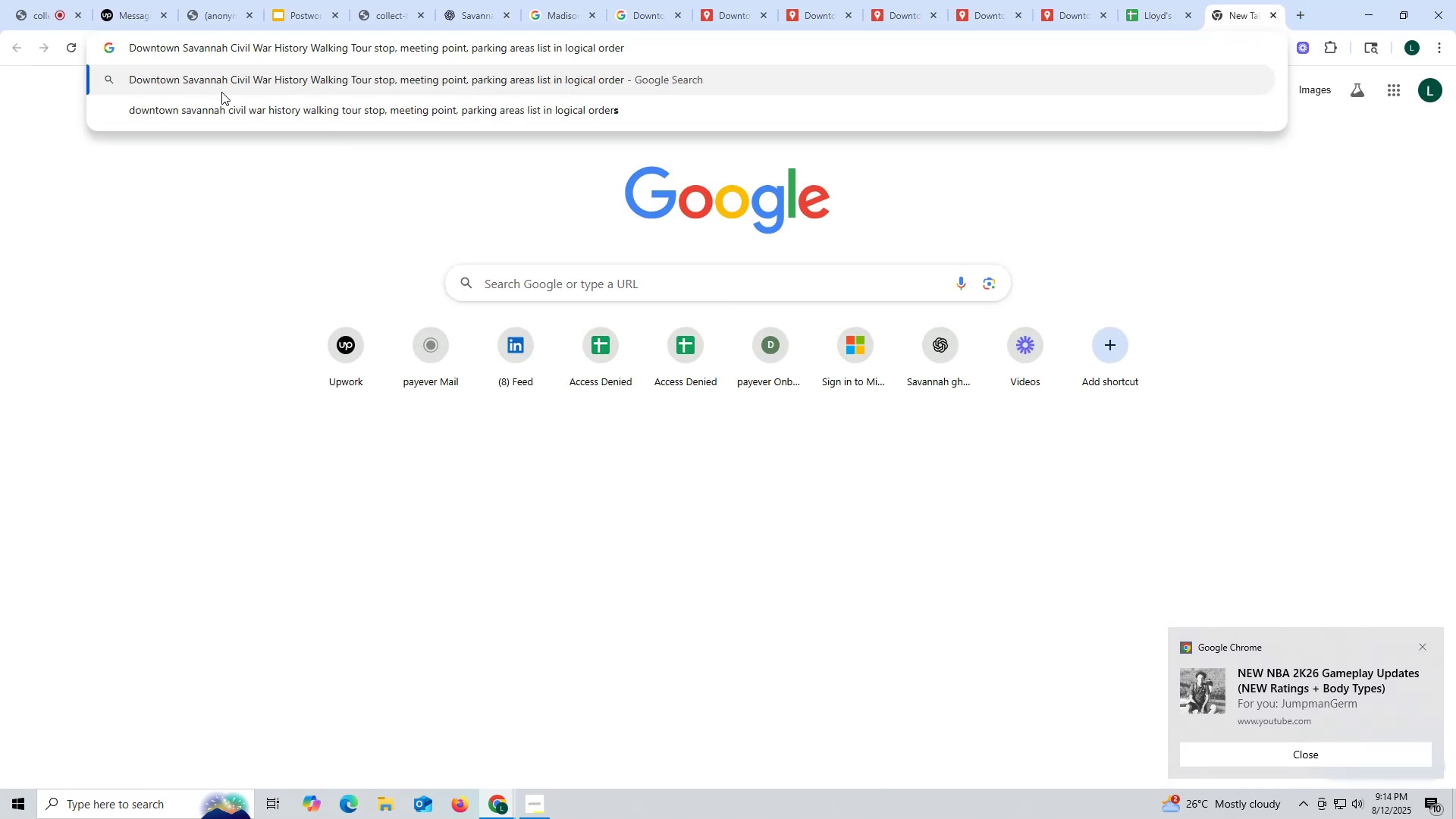 
key(Enter)
 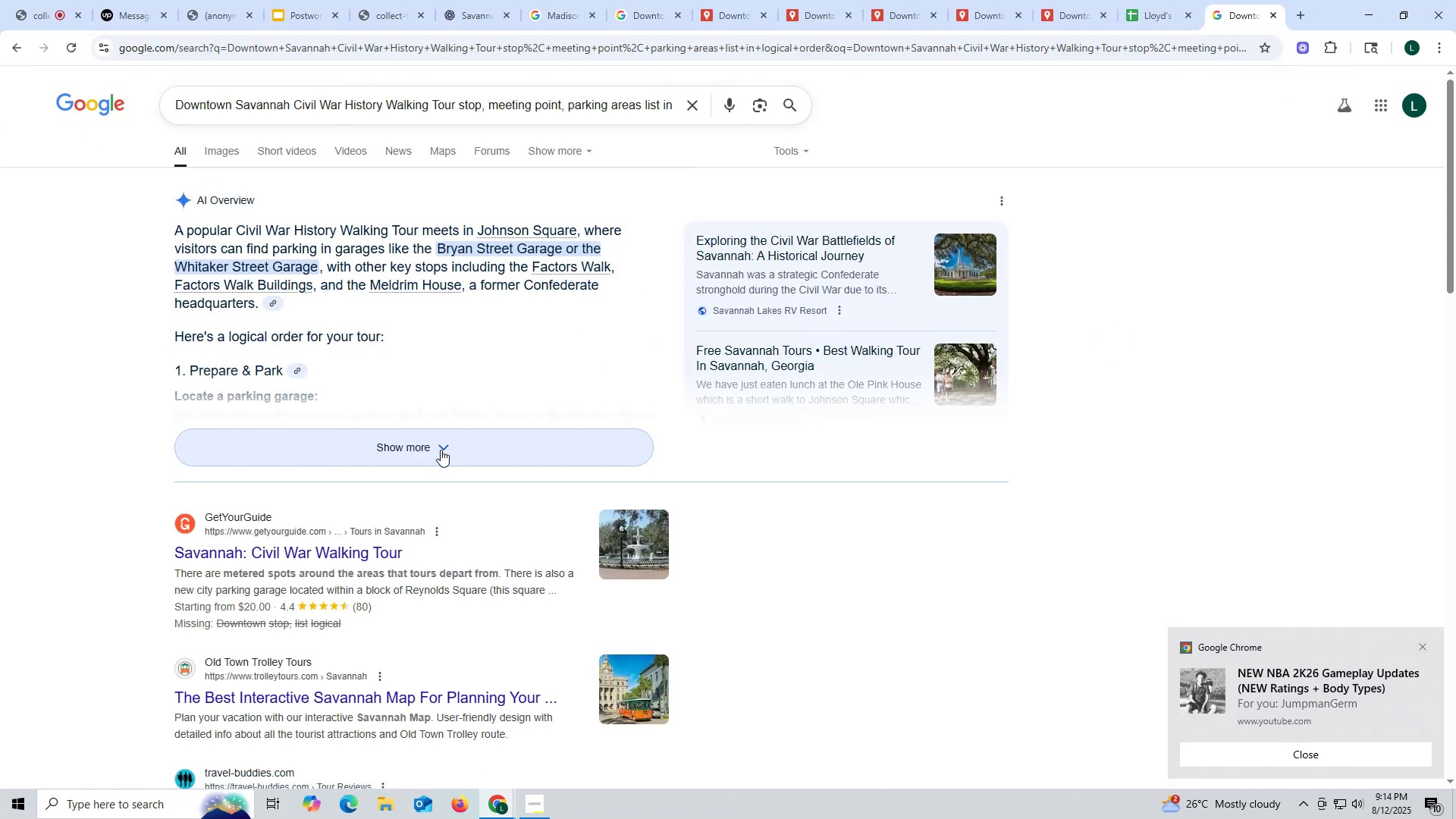 
wait(8.38)
 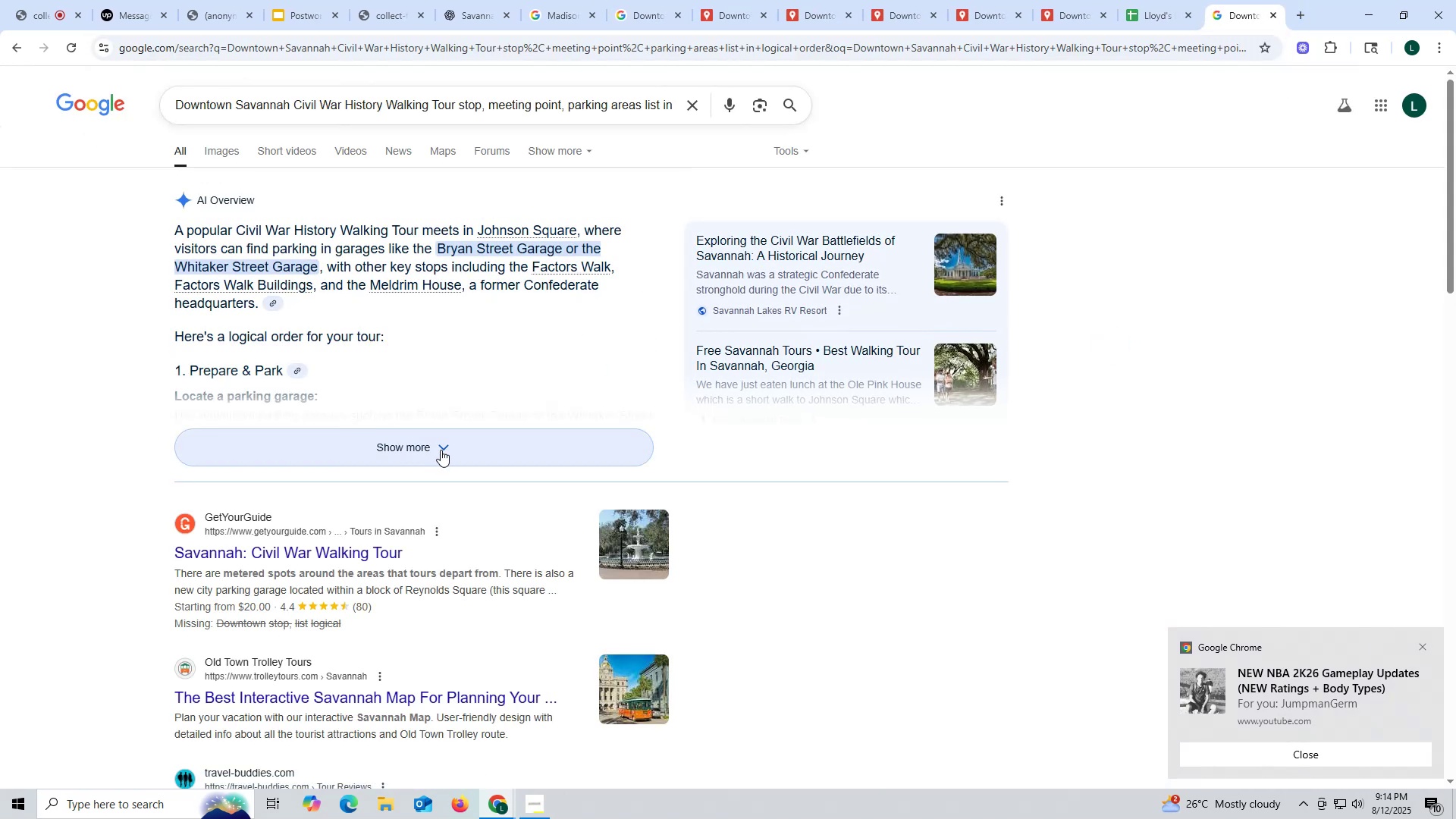 
left_click([441, 444])
 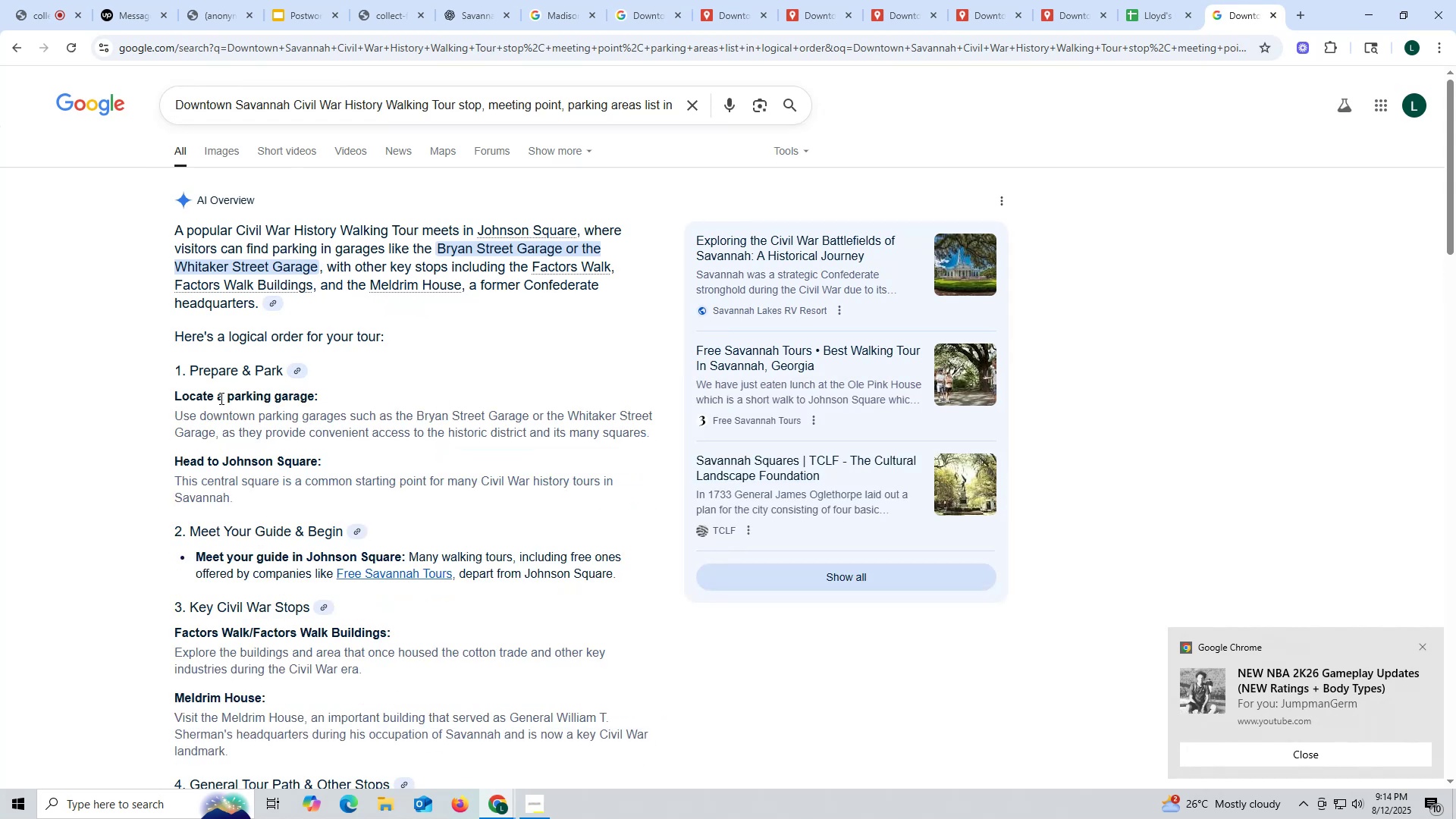 
wait(11.08)
 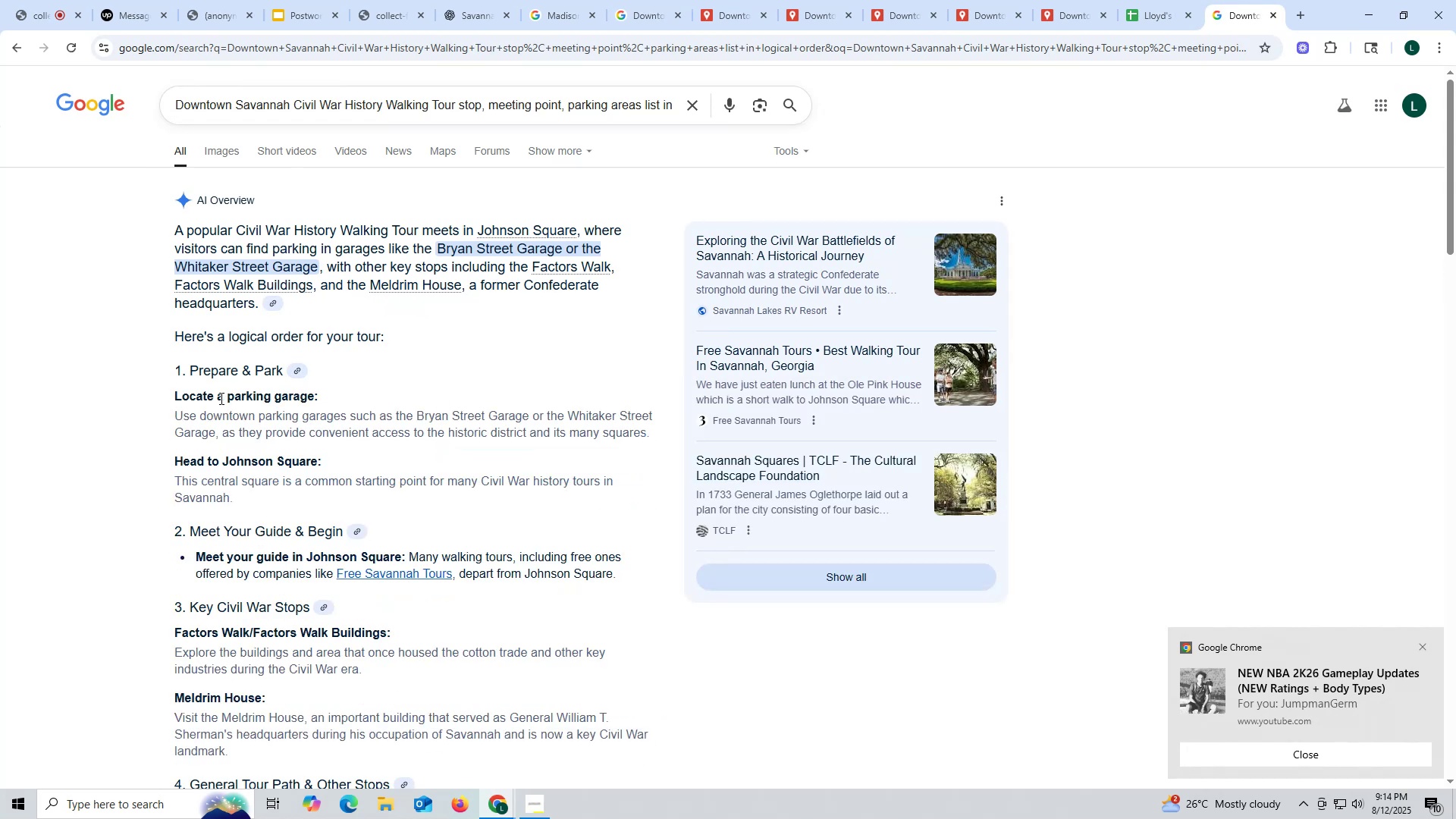 
scroll: coordinate [231, 475], scroll_direction: down, amount: 1.0
 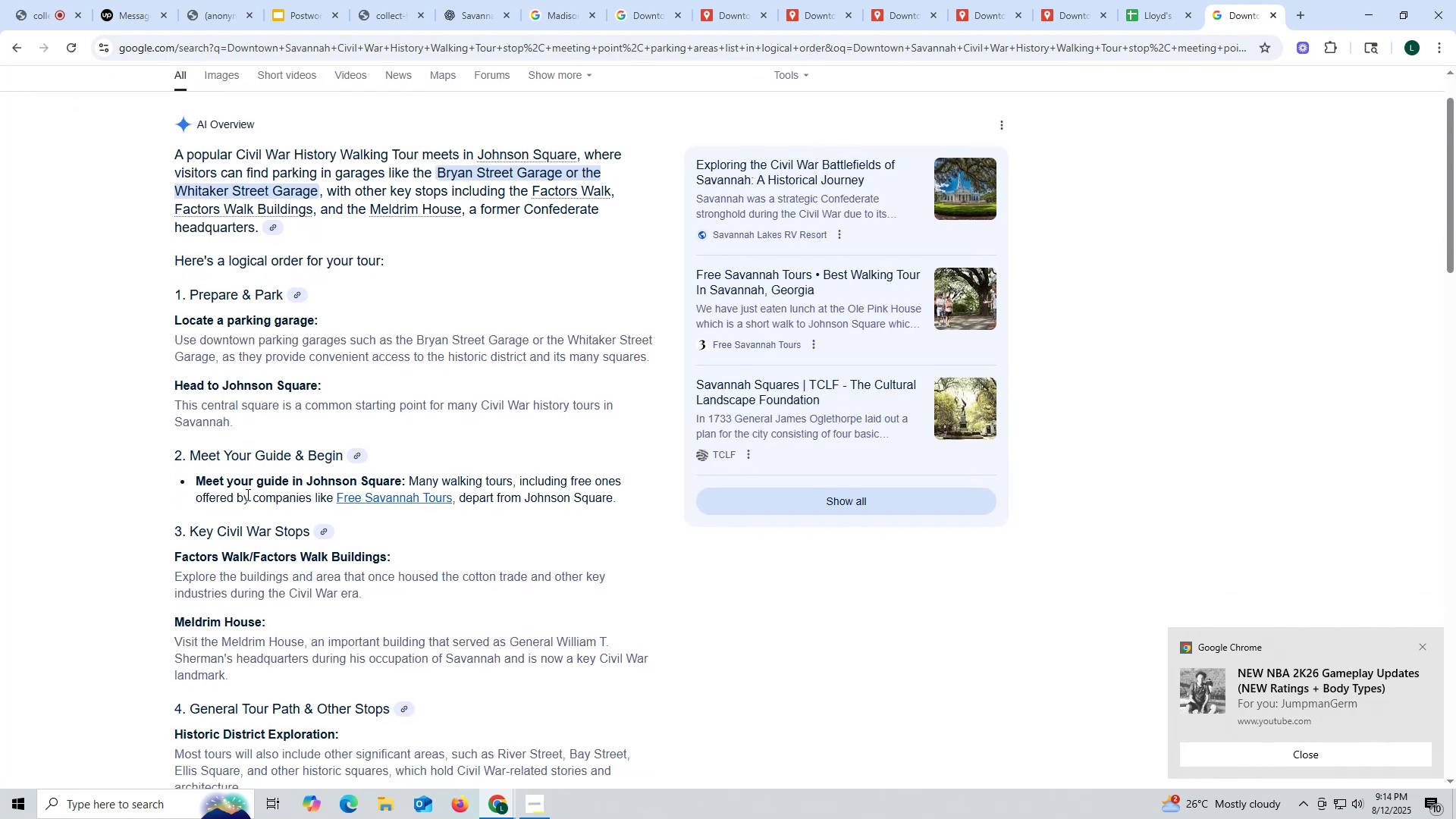 
wait(5.1)
 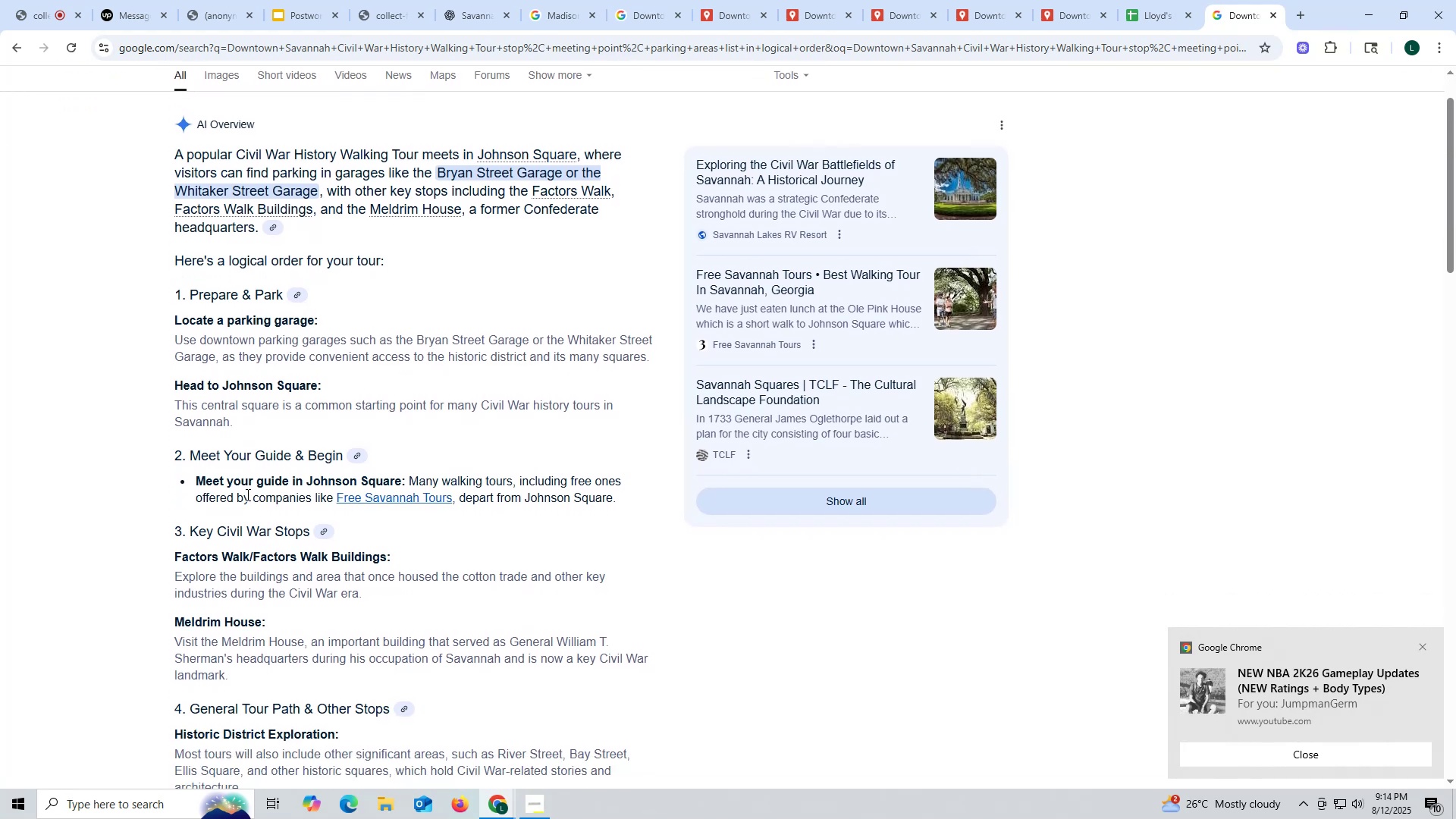 
scroll: coordinate [246, 494], scroll_direction: down, amount: 3.0
 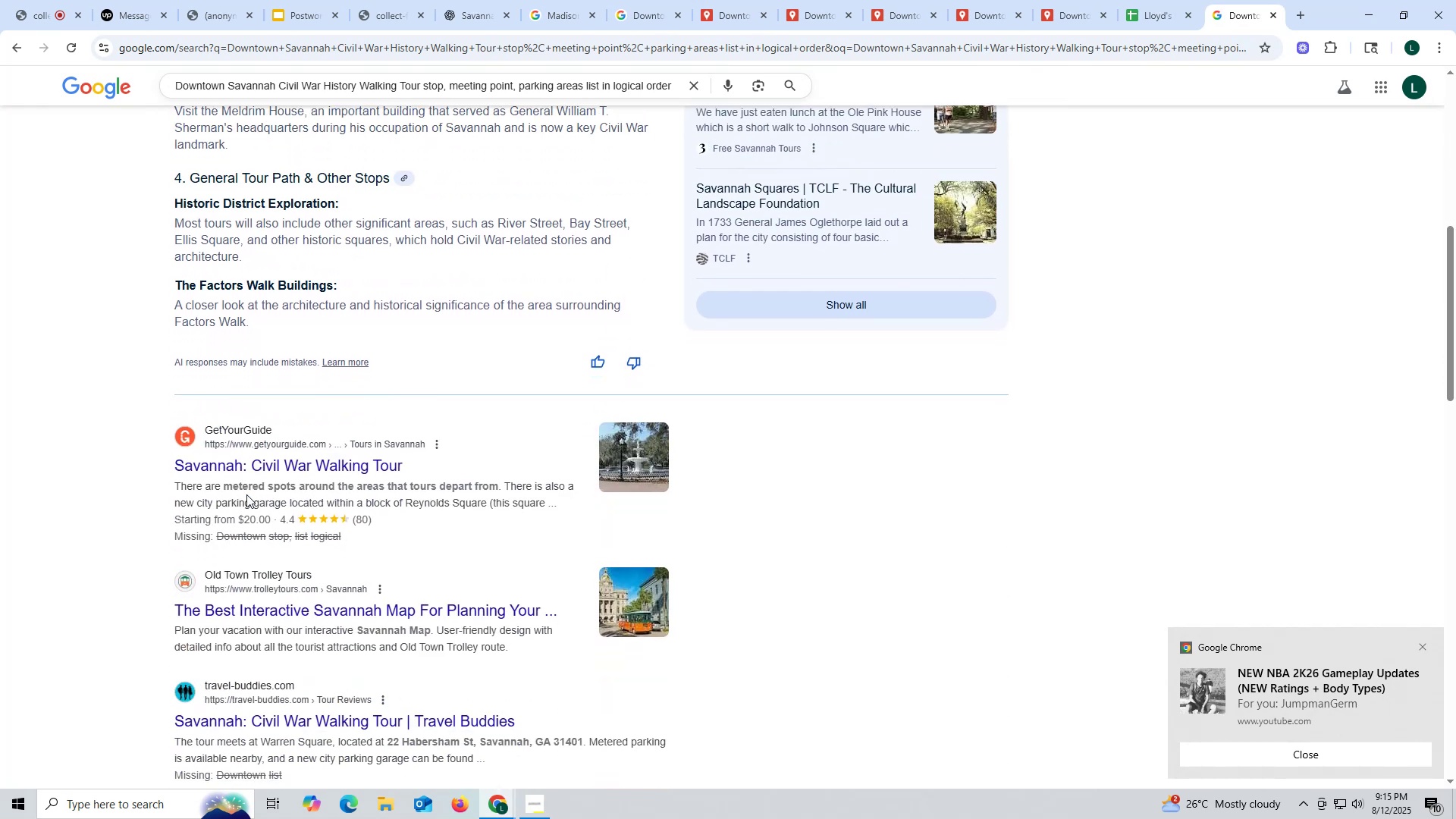 
scroll: coordinate [246, 494], scroll_direction: up, amount: 2.0
 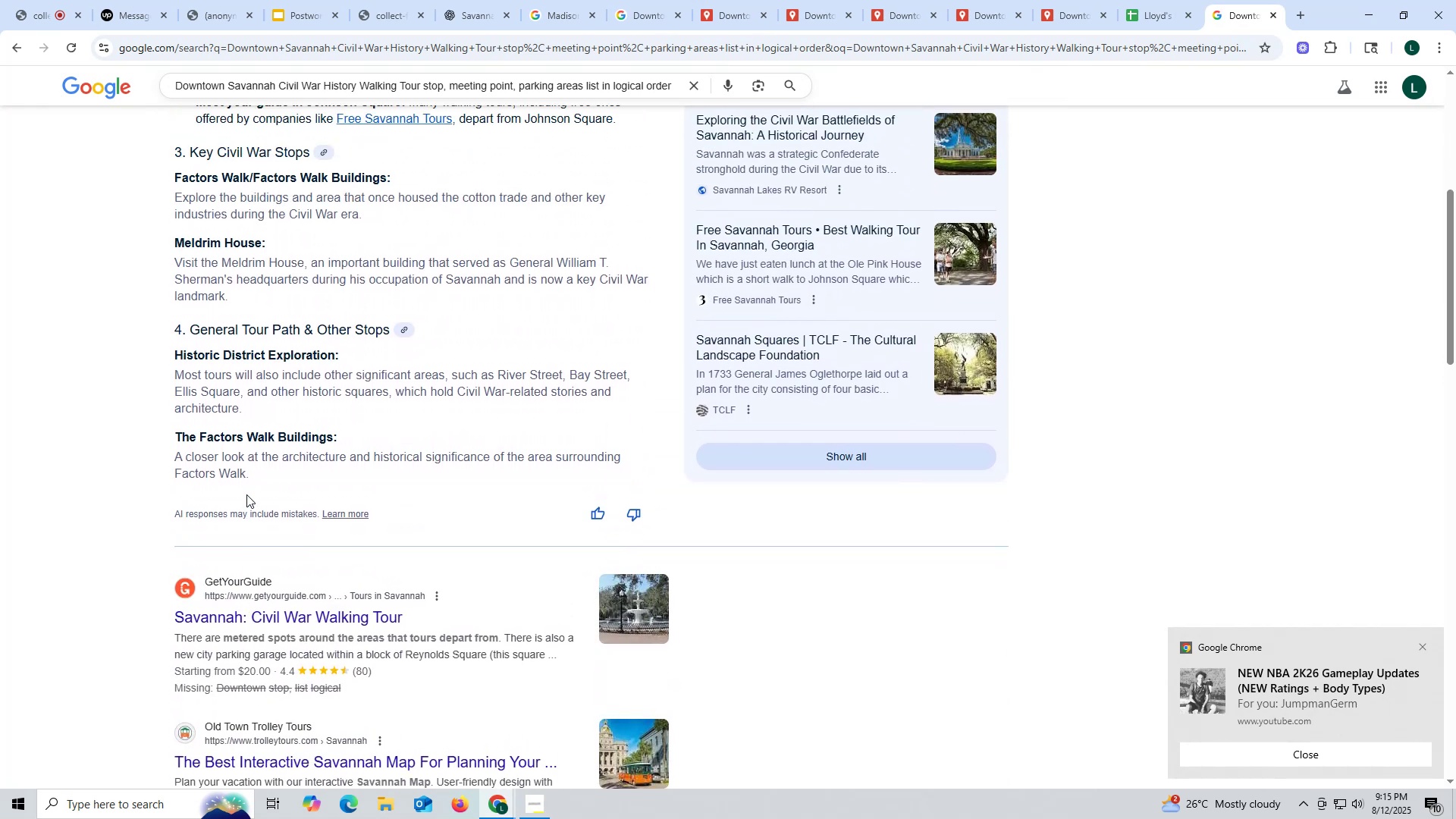 
scroll: coordinate [246, 494], scroll_direction: down, amount: 9.0
 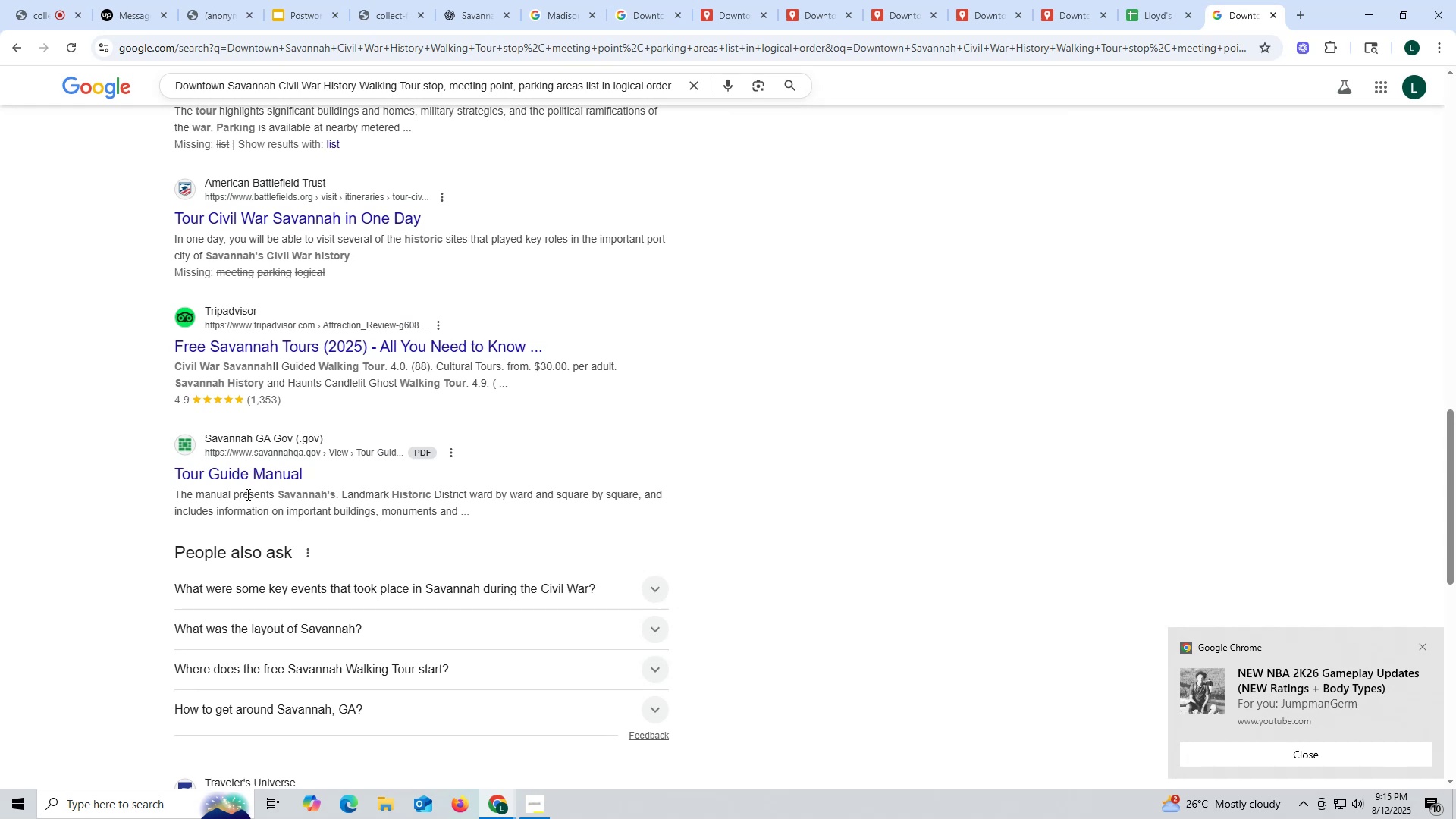 
scroll: coordinate [246, 494], scroll_direction: down, amount: 4.0
 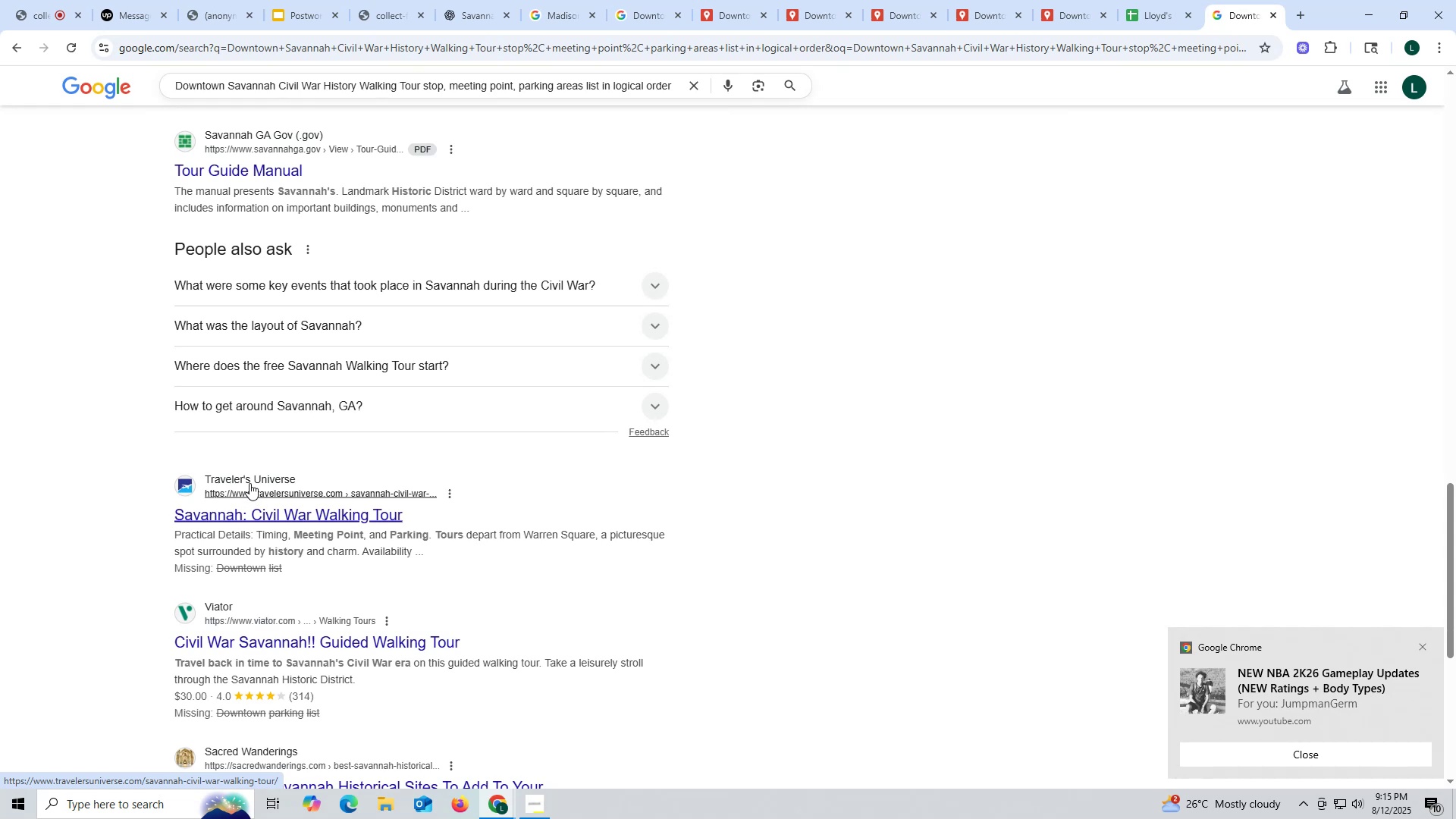 
wait(14.79)
 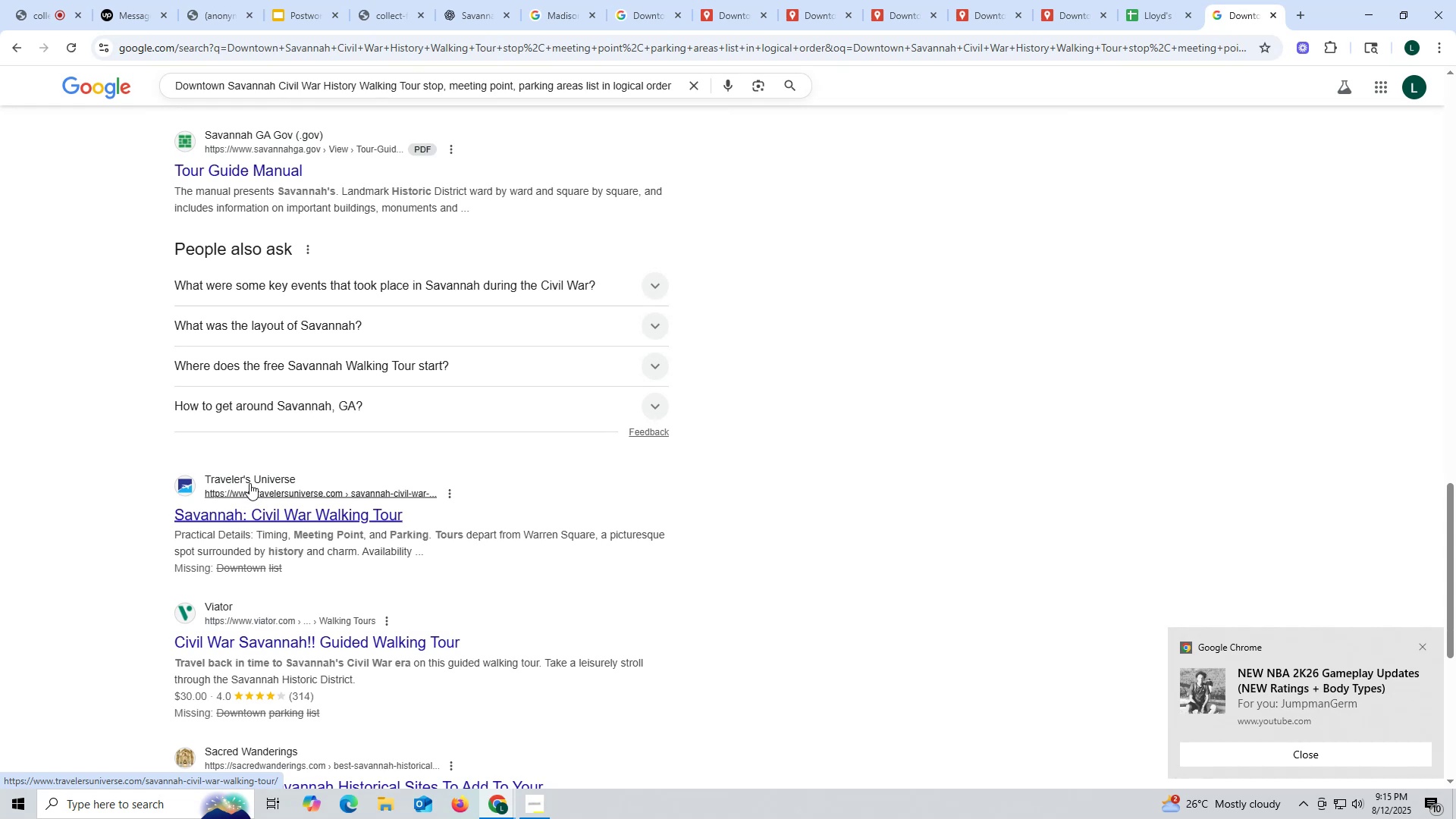 
scroll: coordinate [252, 476], scroll_direction: down, amount: 2.0
 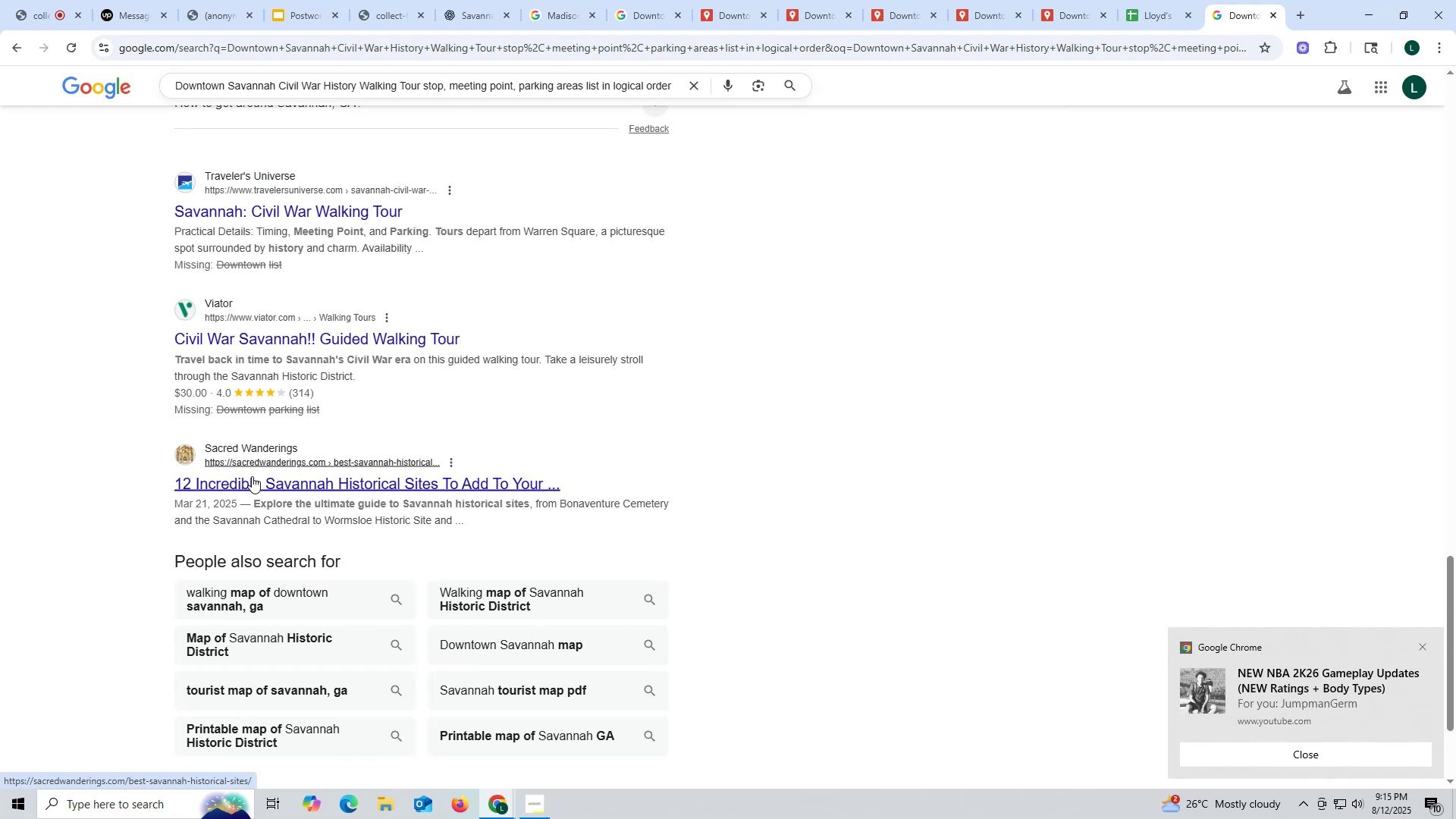 
scroll: coordinate [301, 279], scroll_direction: up, amount: 20.0
 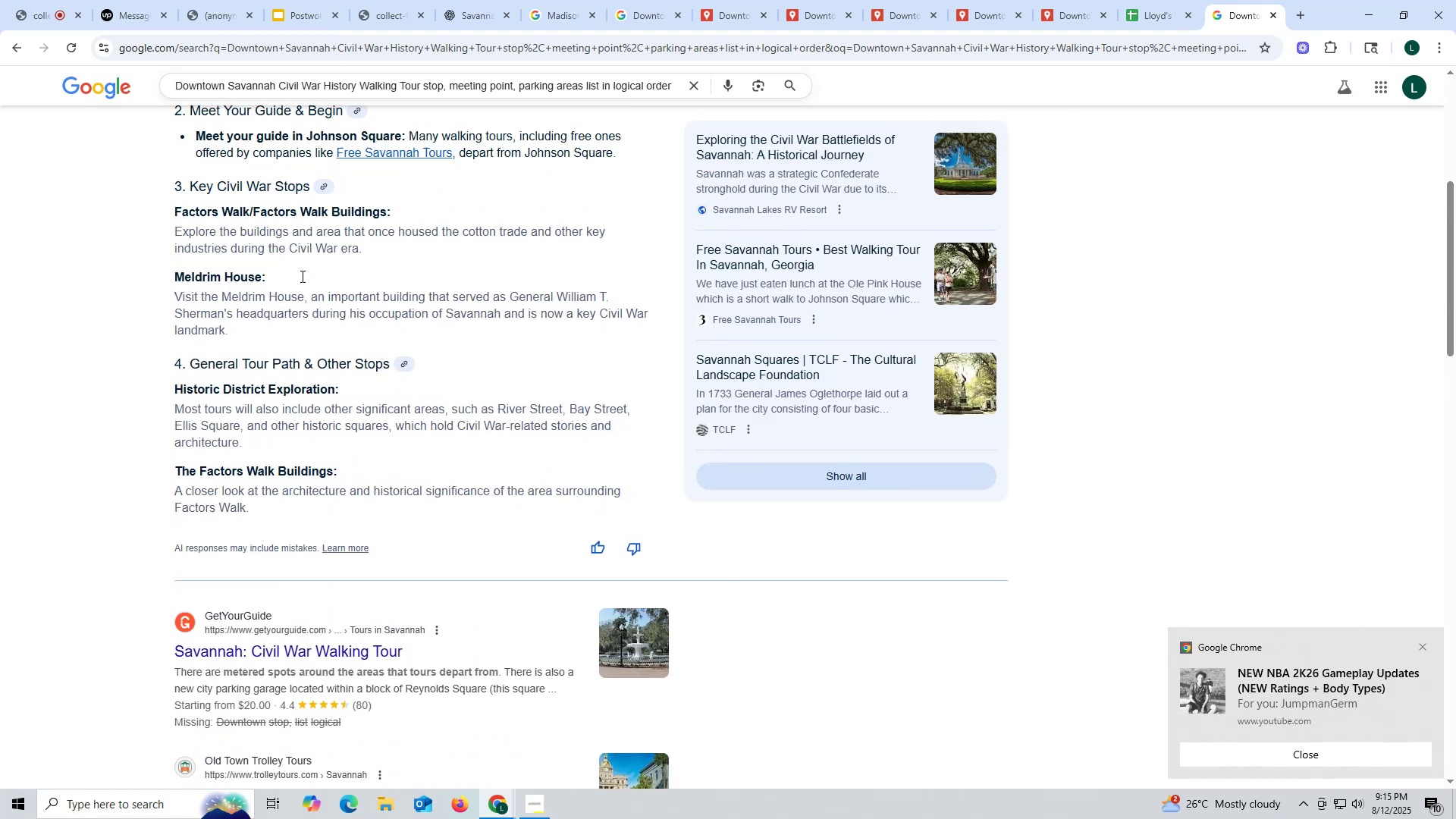 
mouse_move([322, 253])
 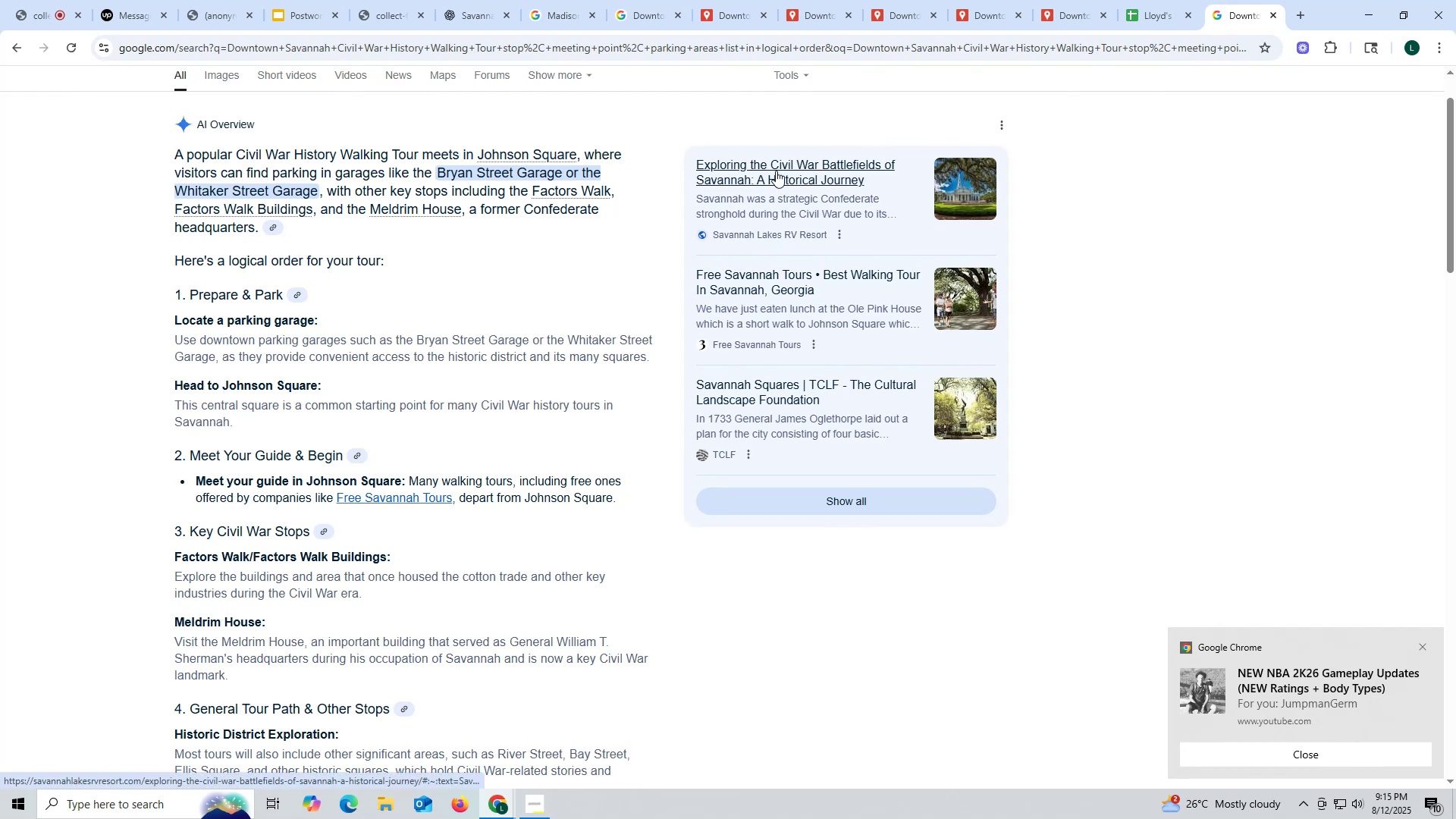 
left_click([775, 168])
 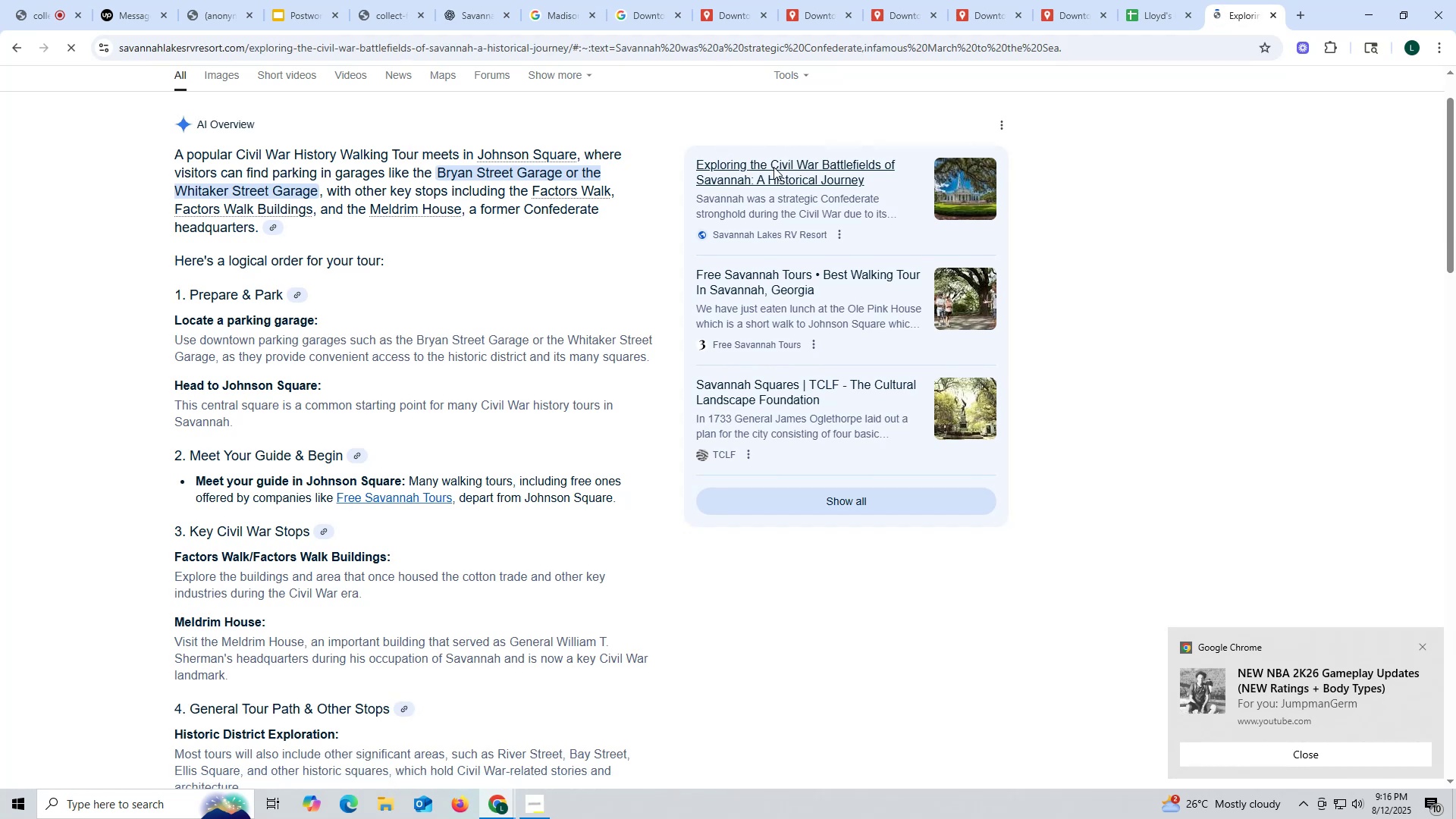 
wait(14.17)
 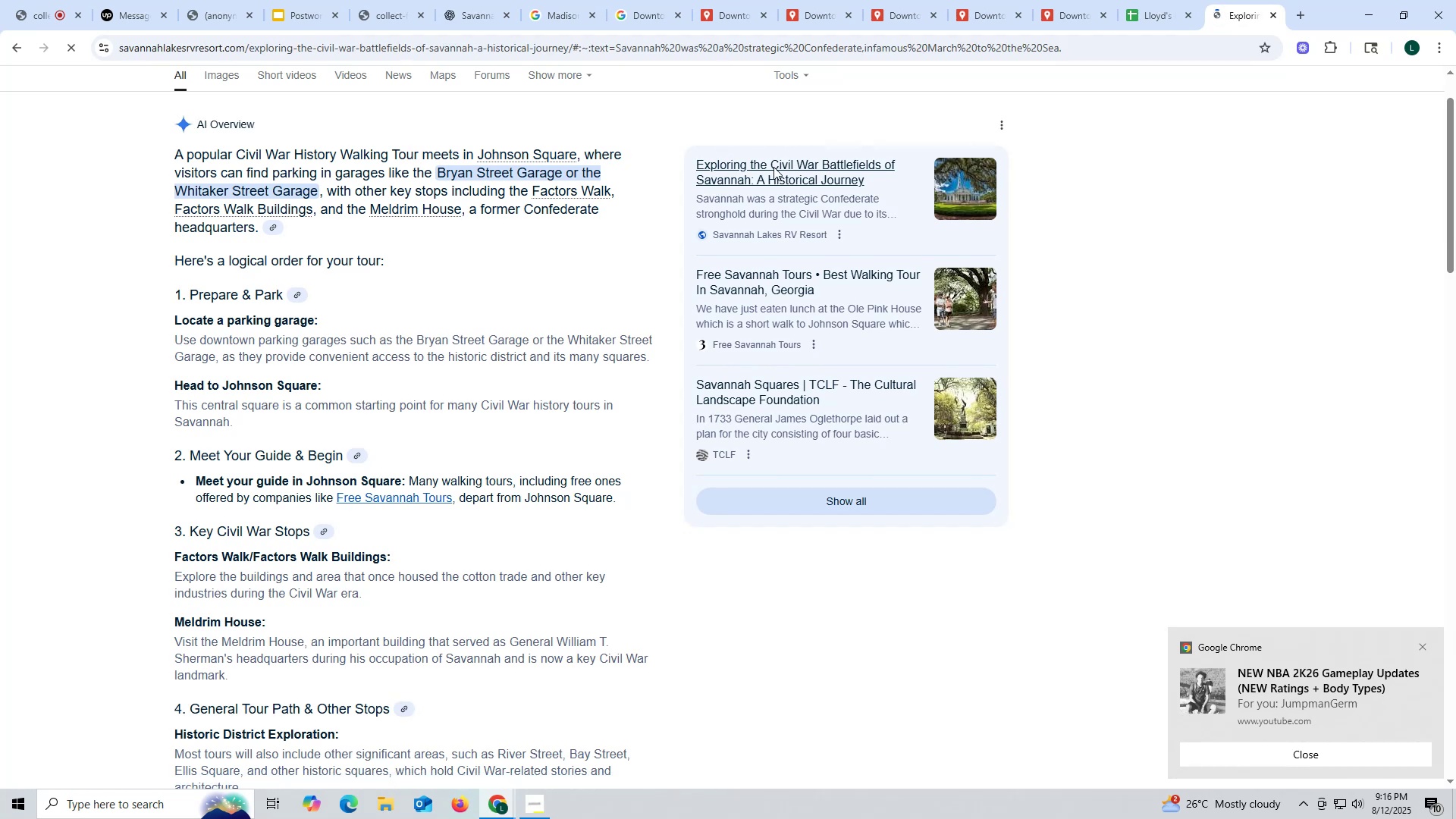 
scroll: coordinate [566, 386], scroll_direction: none, amount: 0.0
 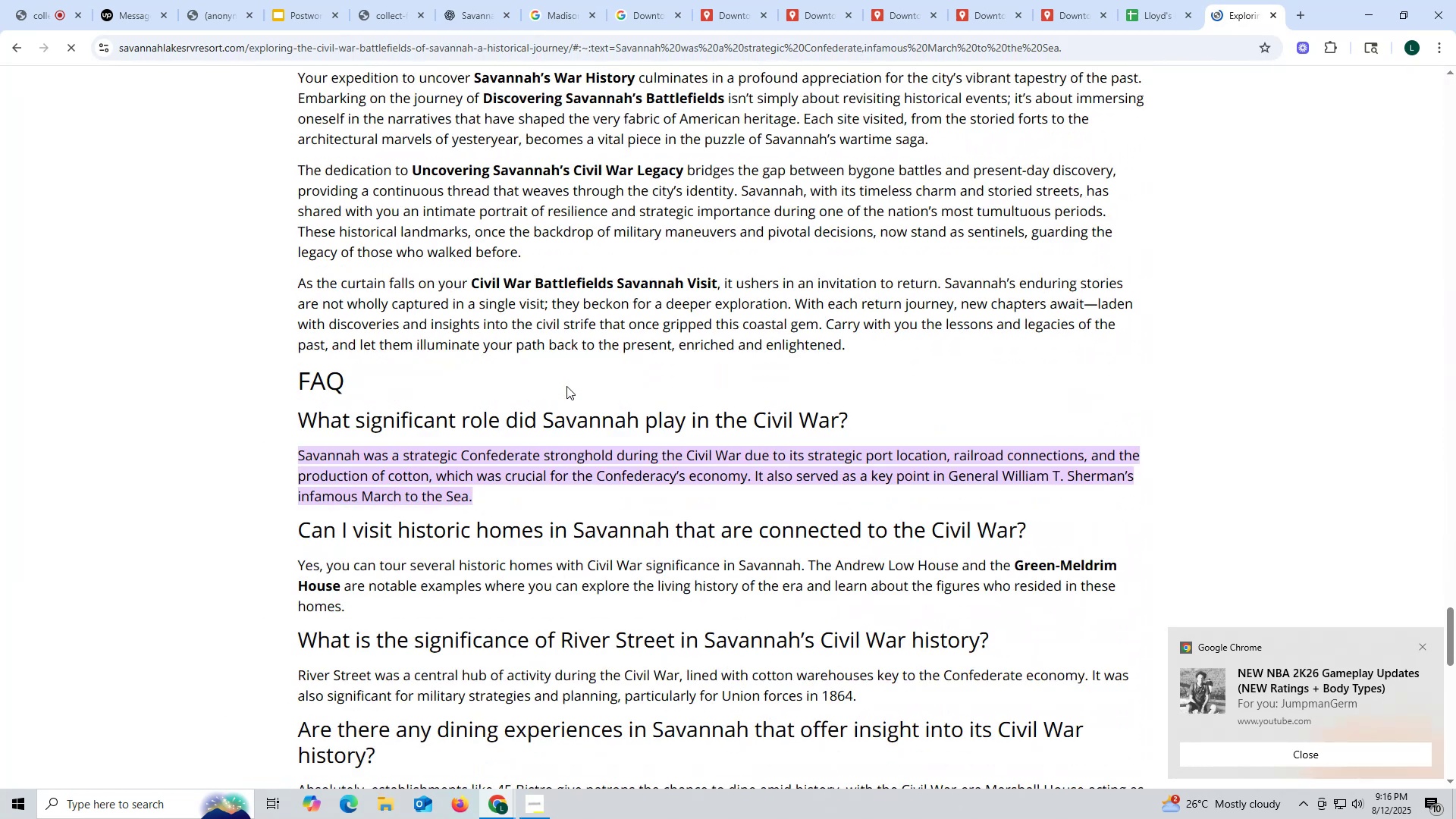 
scroll: coordinate [566, 386], scroll_direction: down, amount: 2.0
 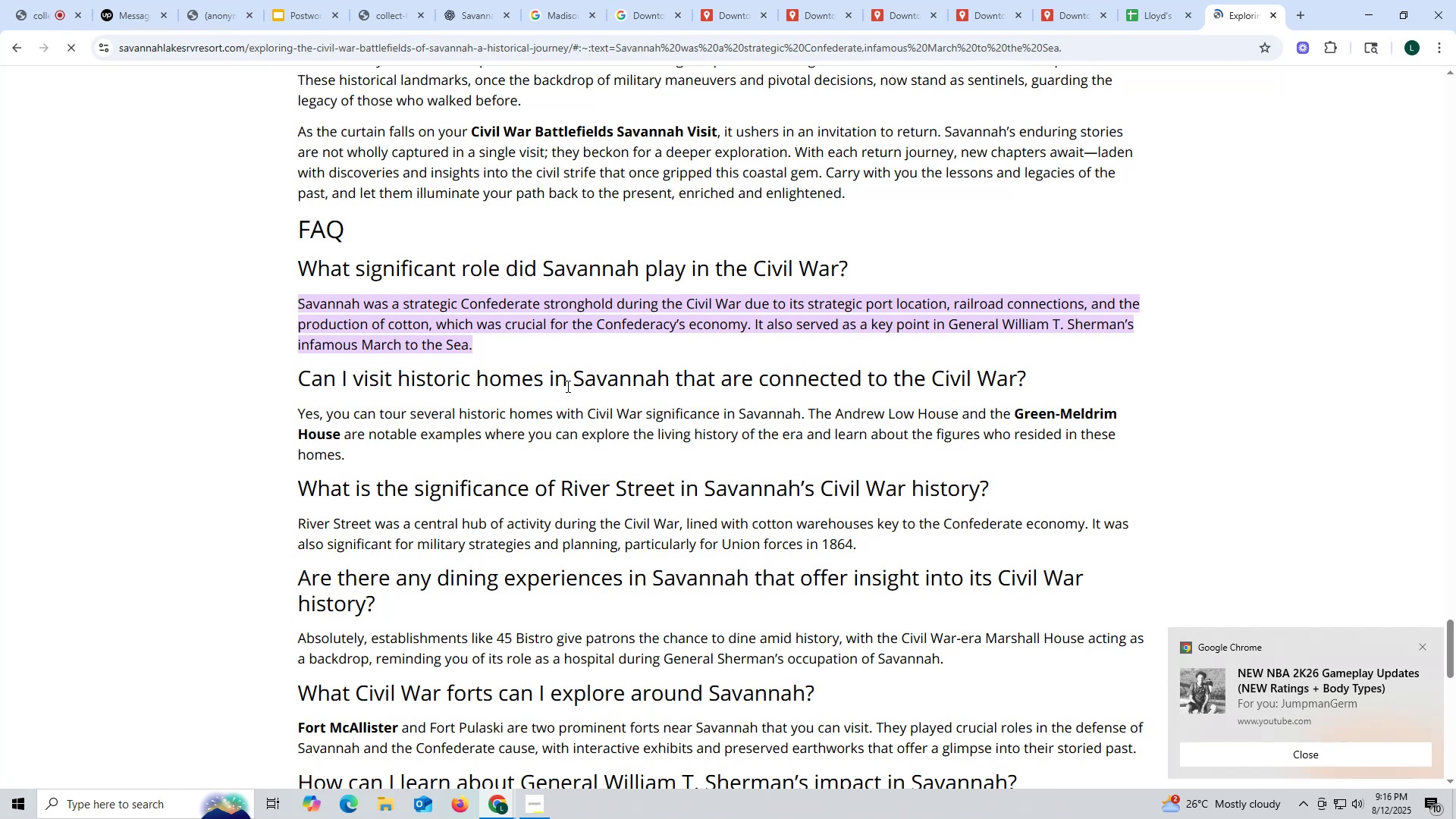 
scroll: coordinate [566, 386], scroll_direction: up, amount: 10.0
 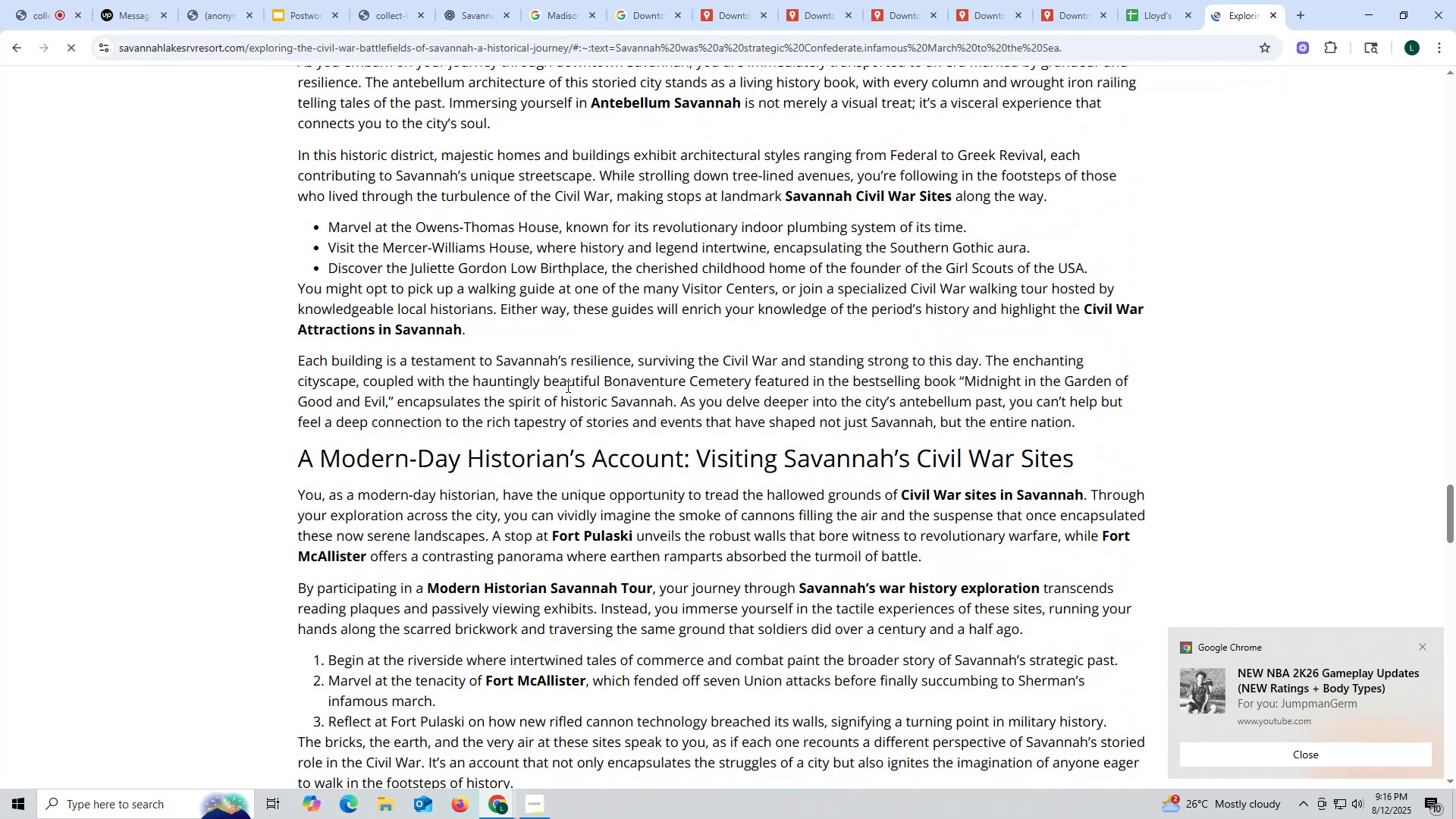 
wait(5.66)
 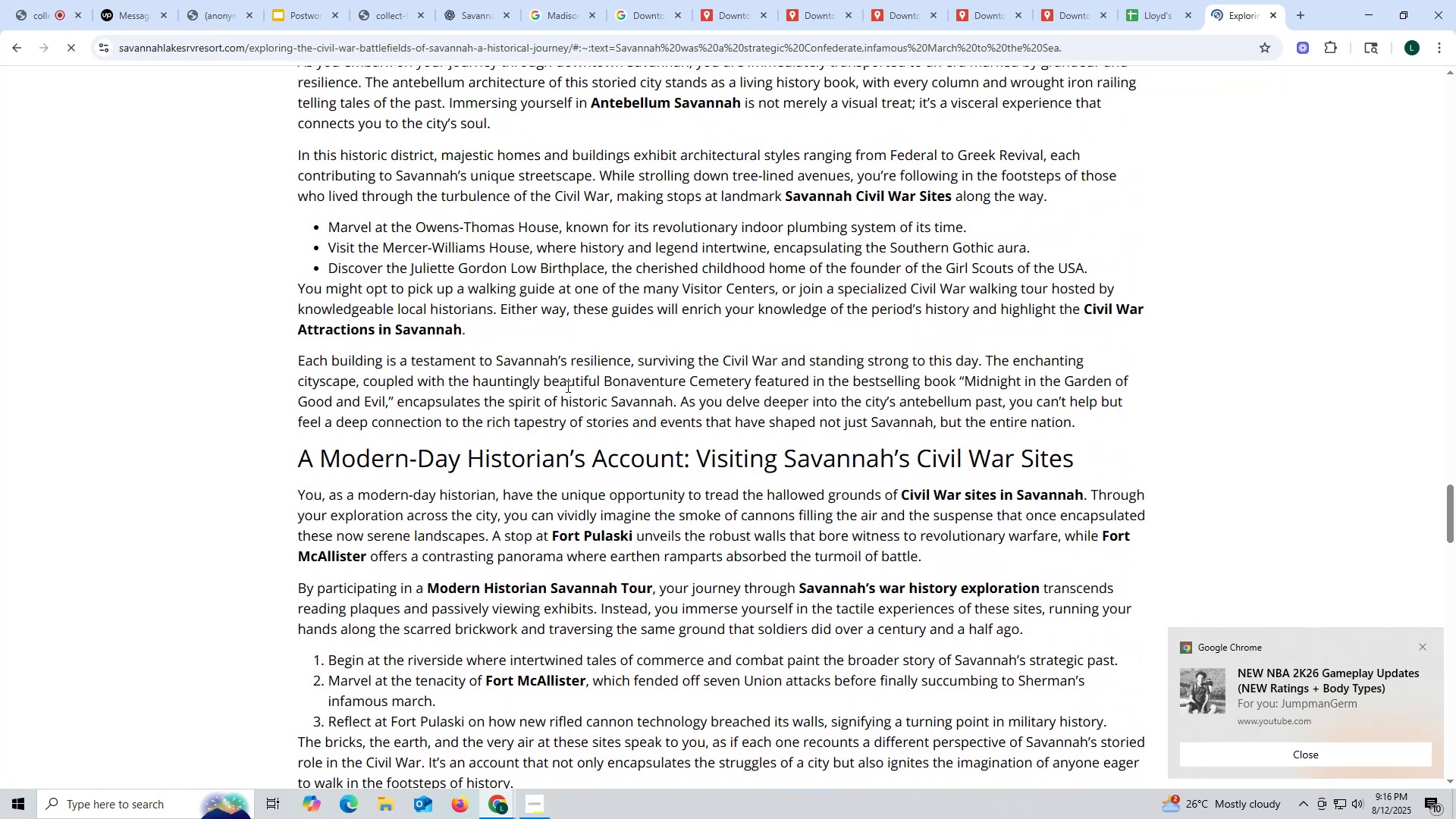 
scroll: coordinate [566, 386], scroll_direction: up, amount: 30.0
 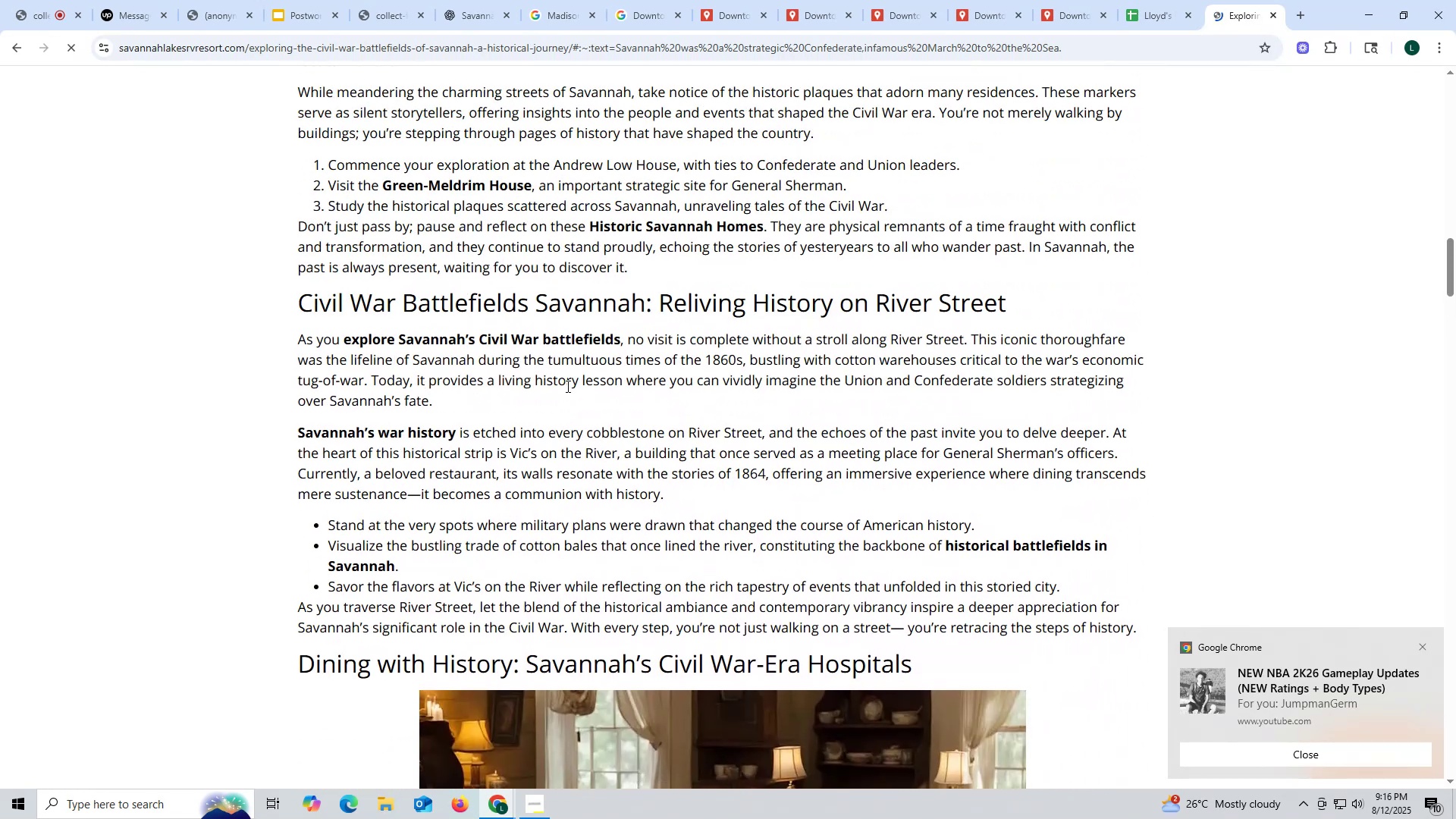 
scroll: coordinate [566, 385], scroll_direction: up, amount: 17.0
 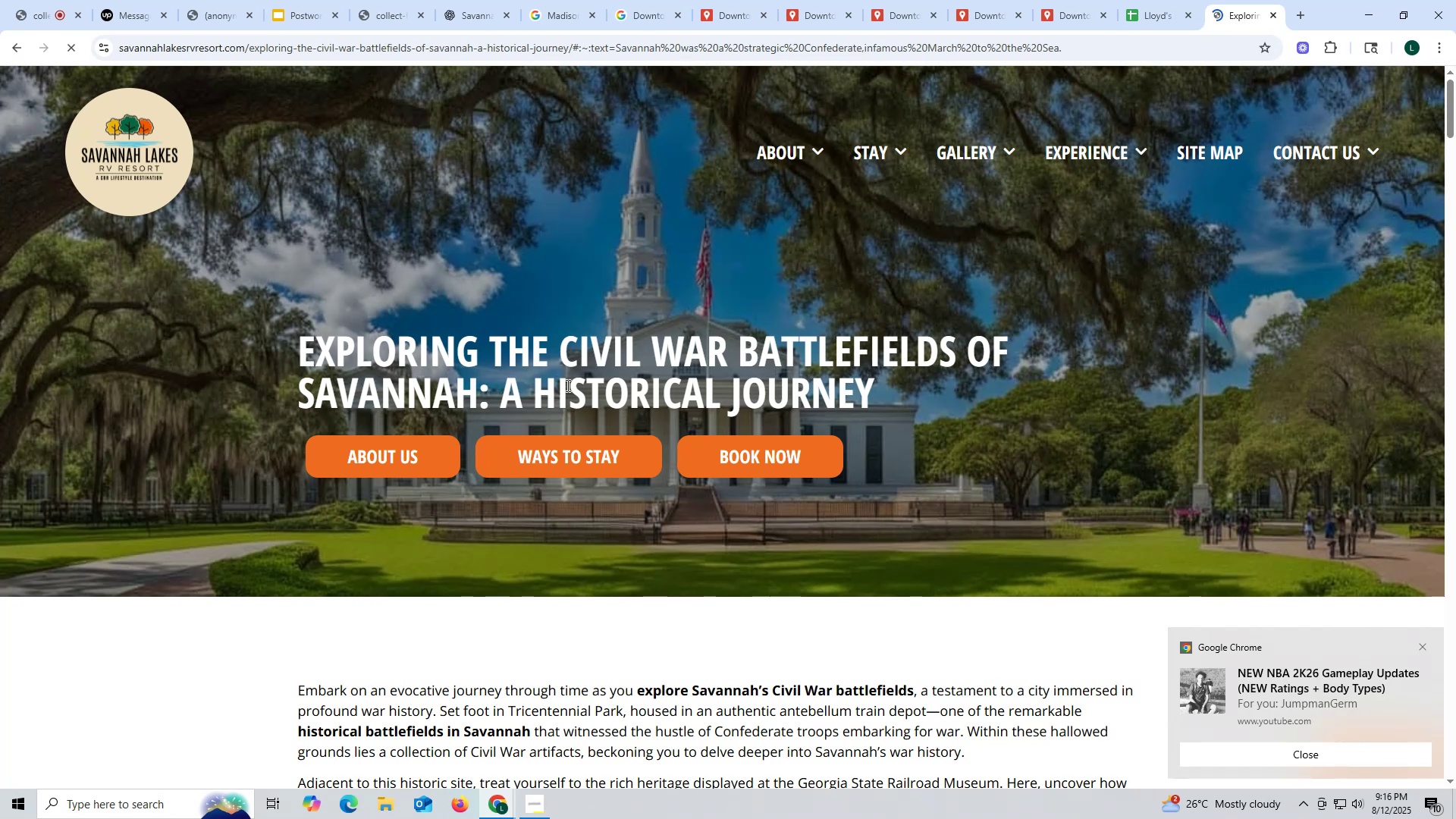 
scroll: coordinate [645, 568], scroll_direction: down, amount: 3.0
 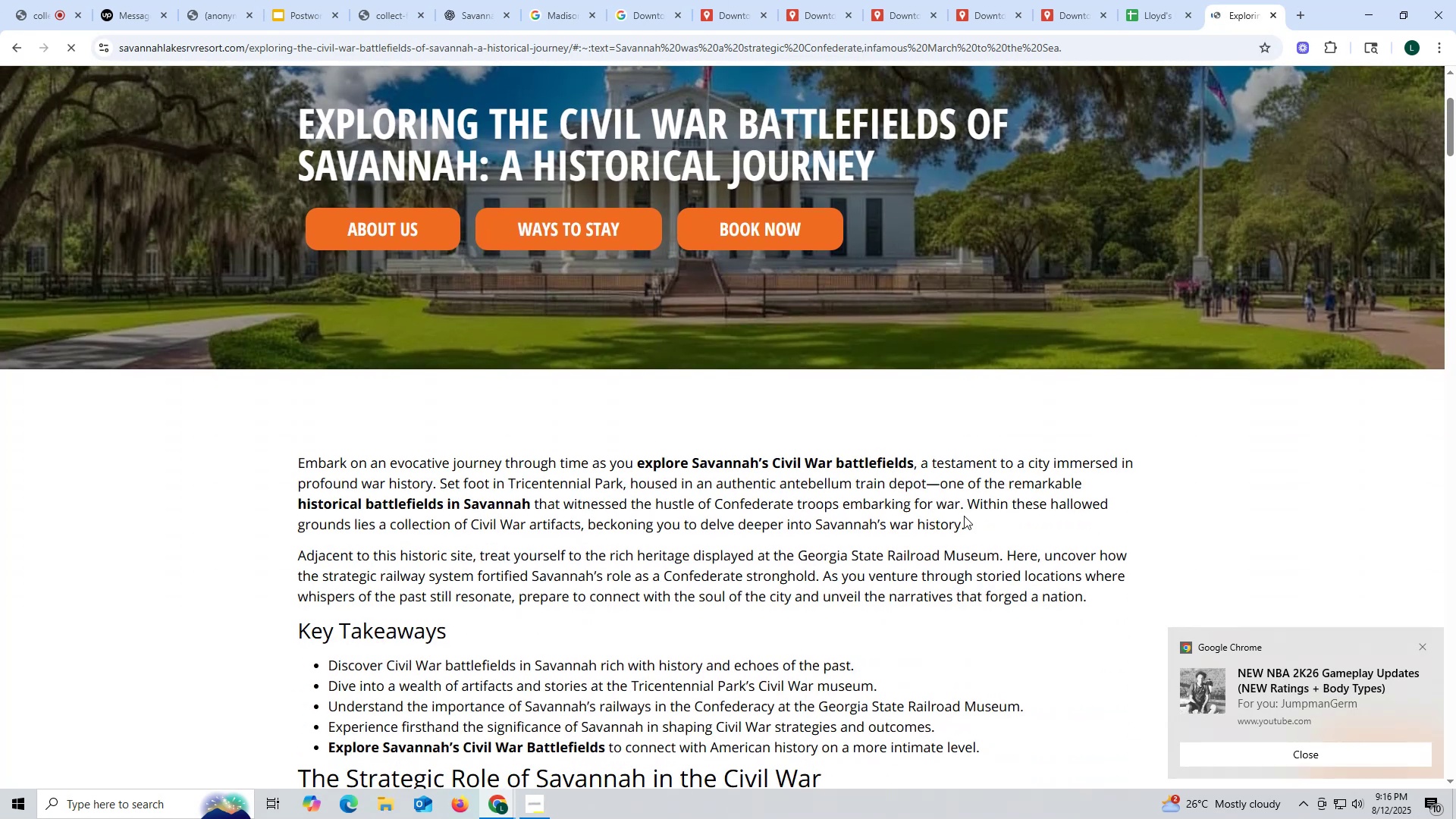 
wait(7.16)
 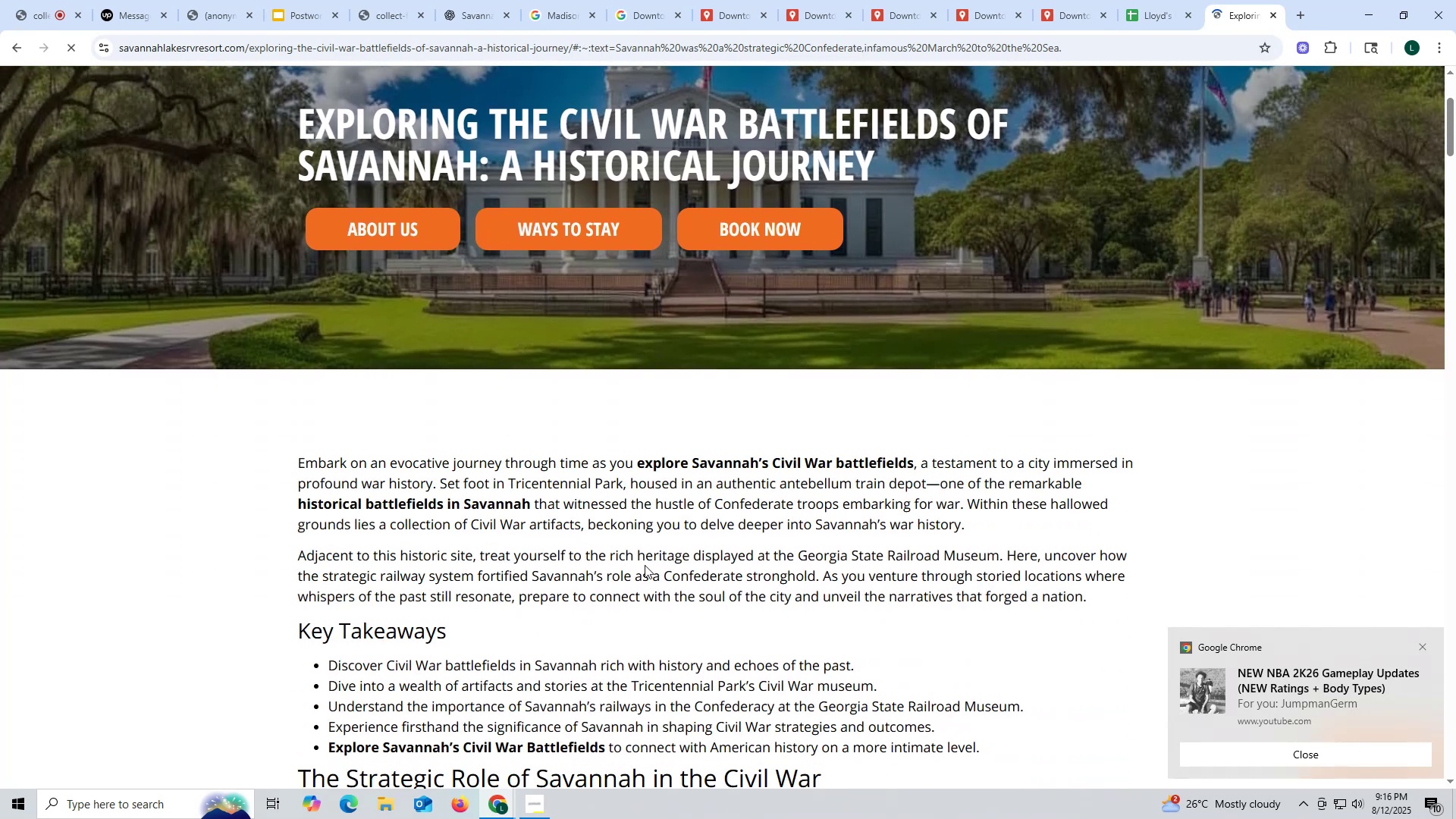 
scroll: coordinate [493, 547], scroll_direction: down, amount: 3.0
 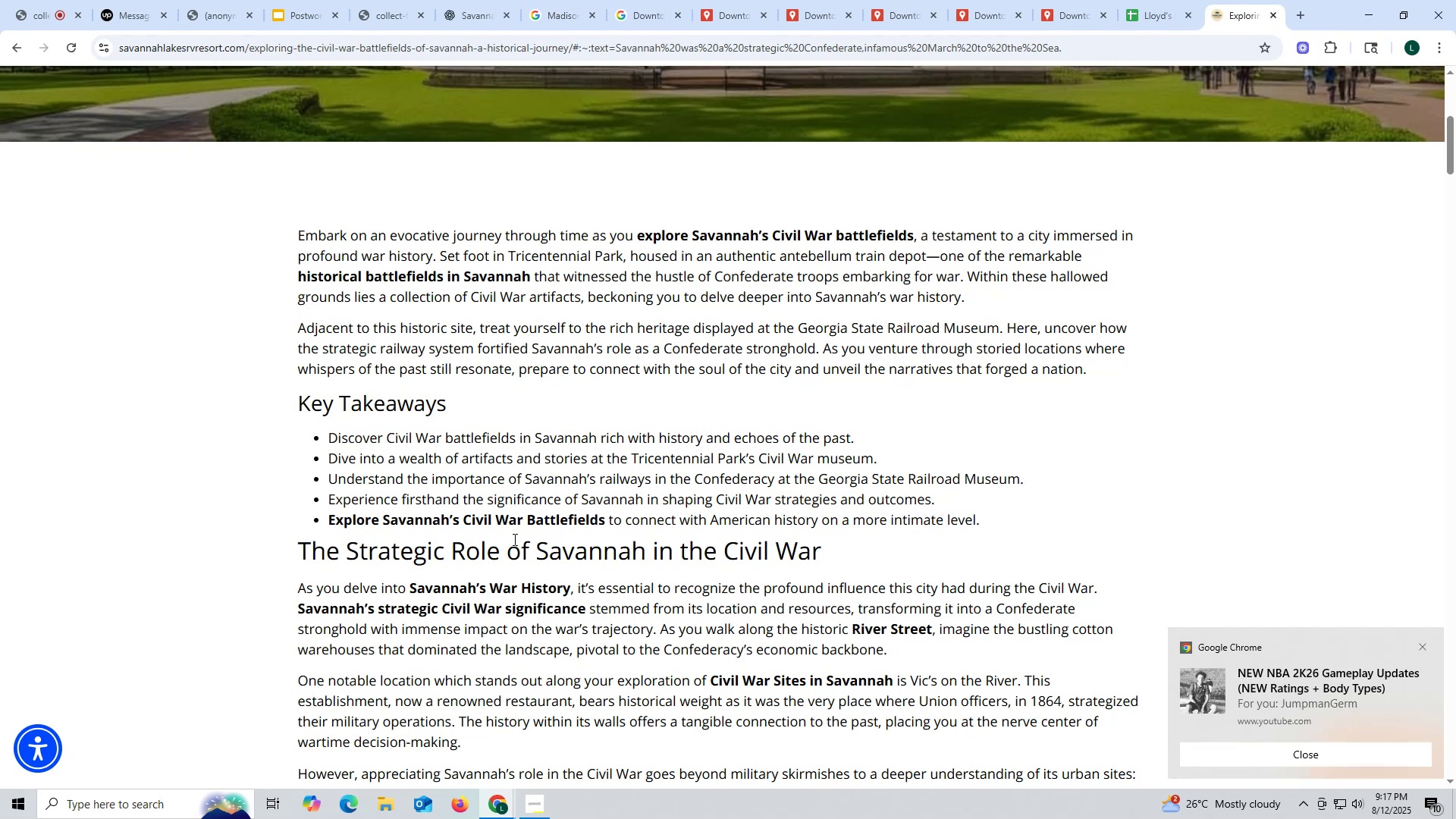 
wait(15.06)
 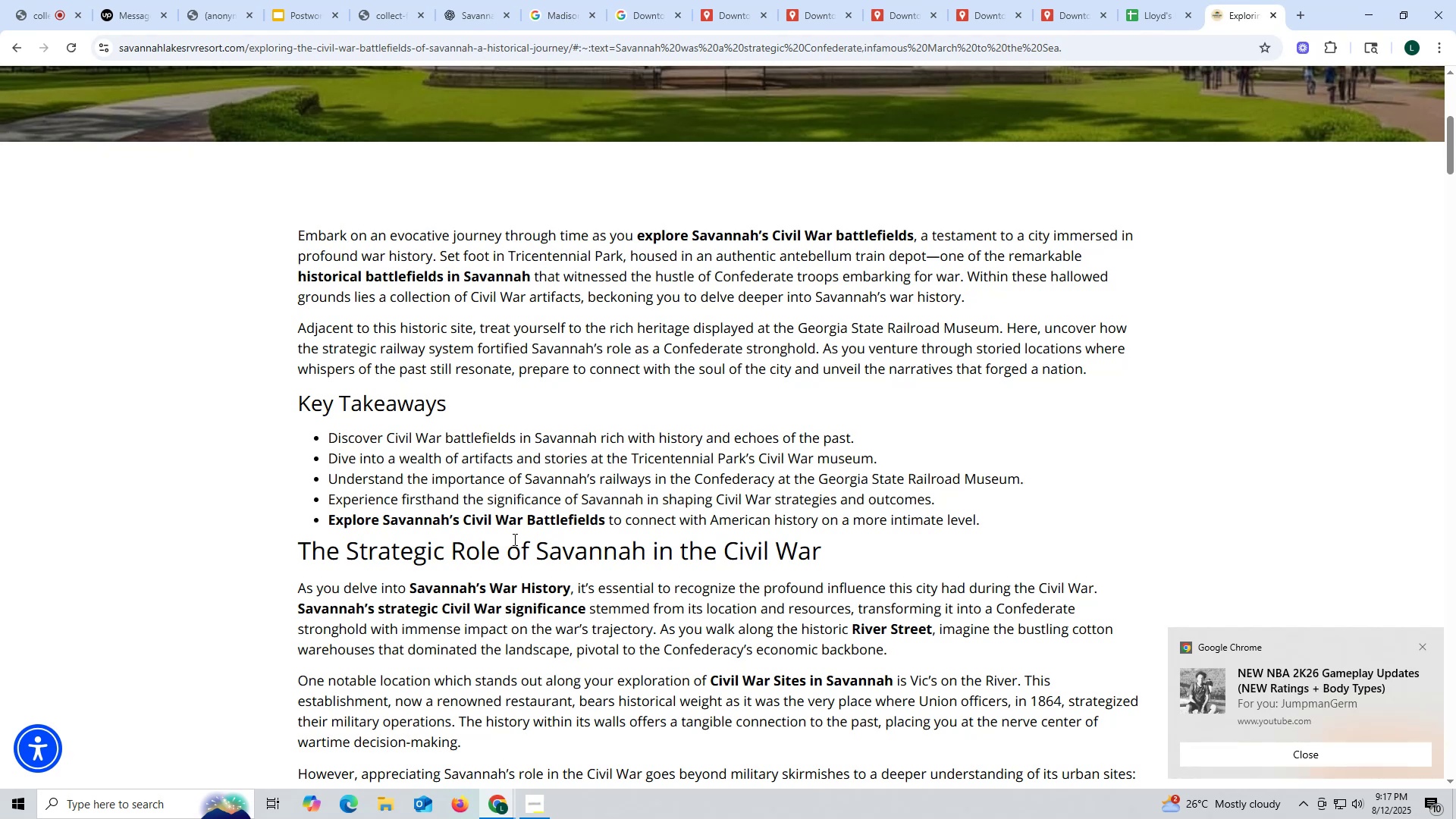 
scroll: coordinate [513, 537], scroll_direction: down, amount: 2.0
 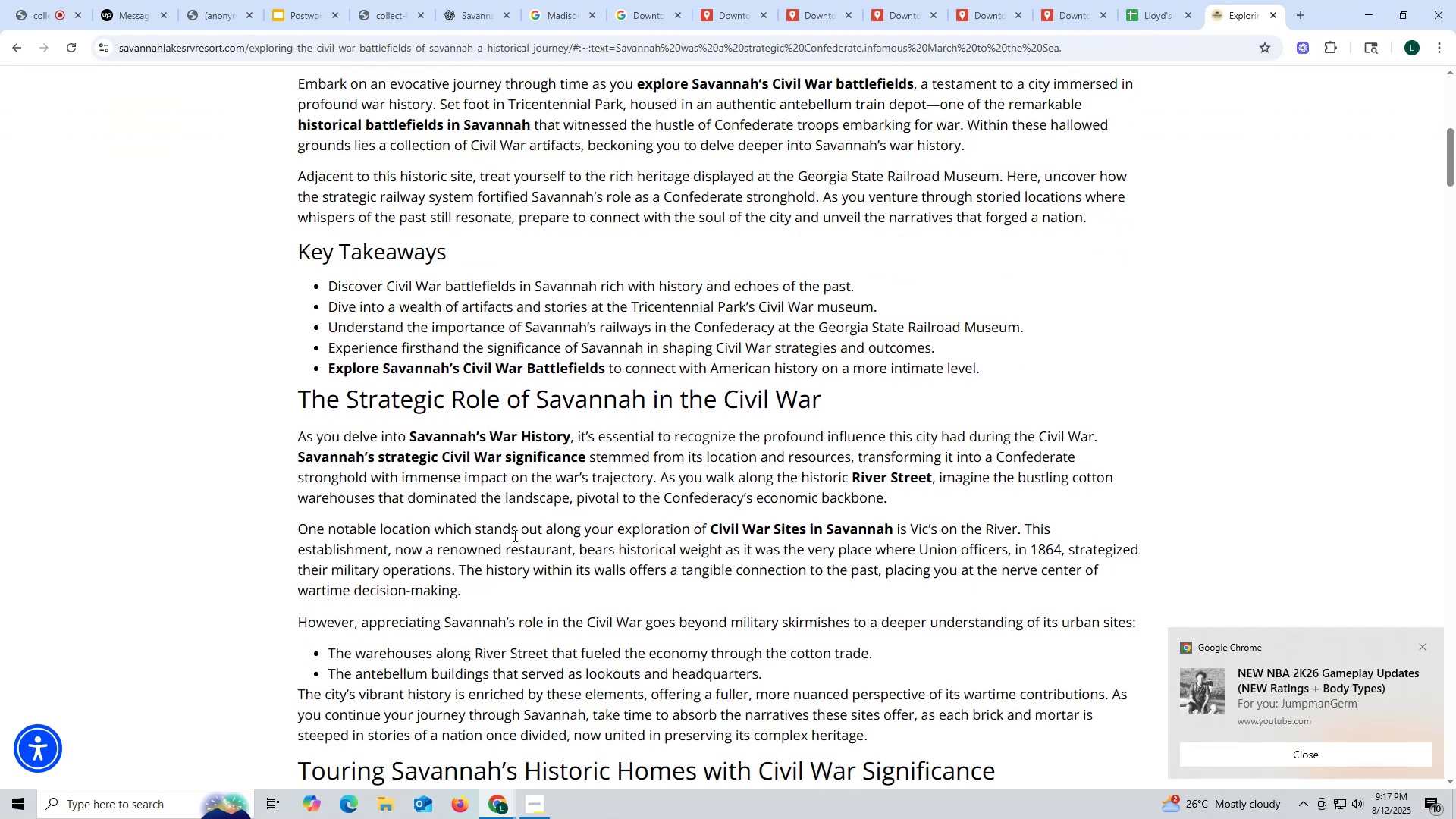 
scroll: coordinate [513, 535], scroll_direction: up, amount: 10.0
 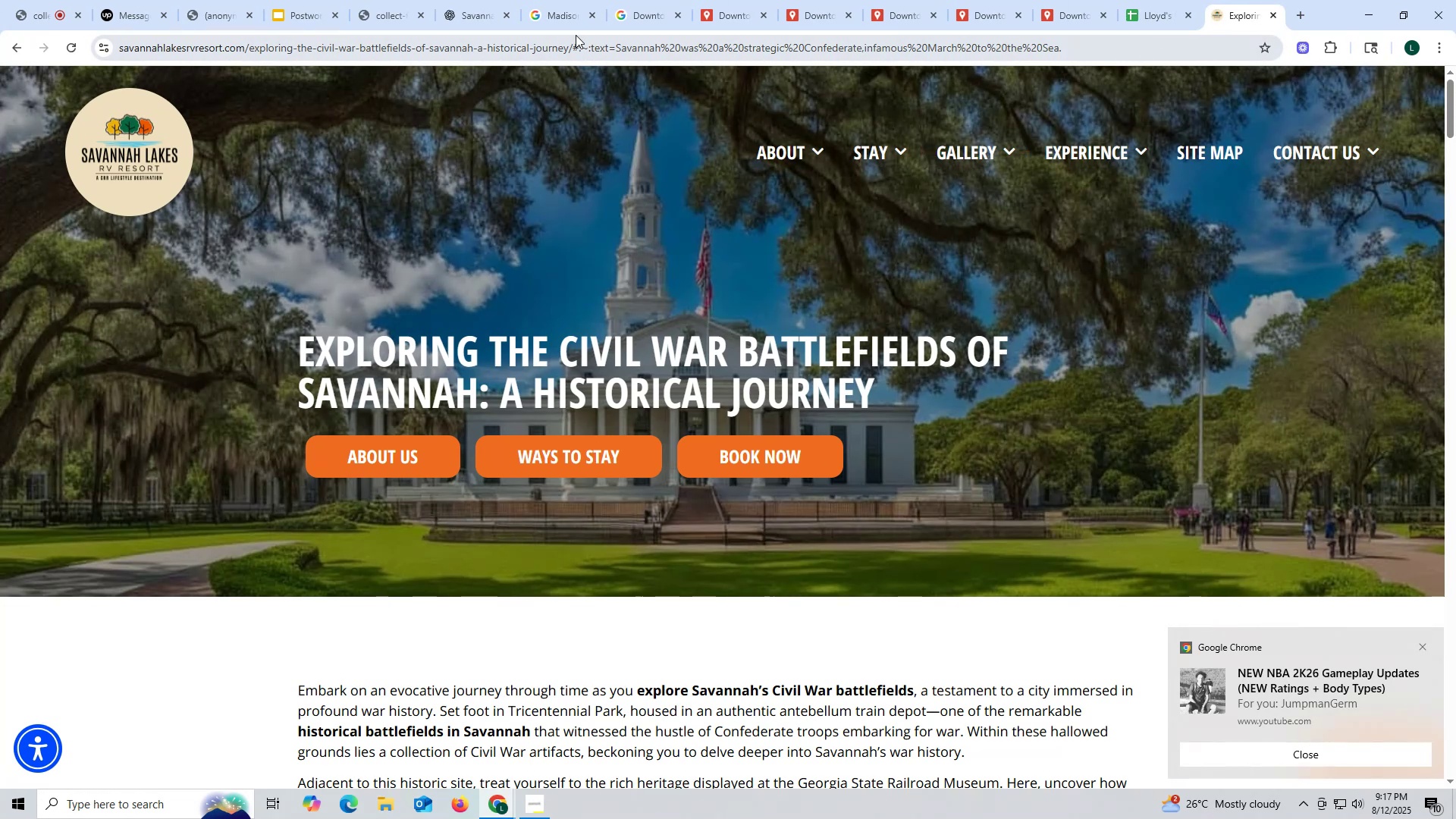 
left_click([11, 46])
 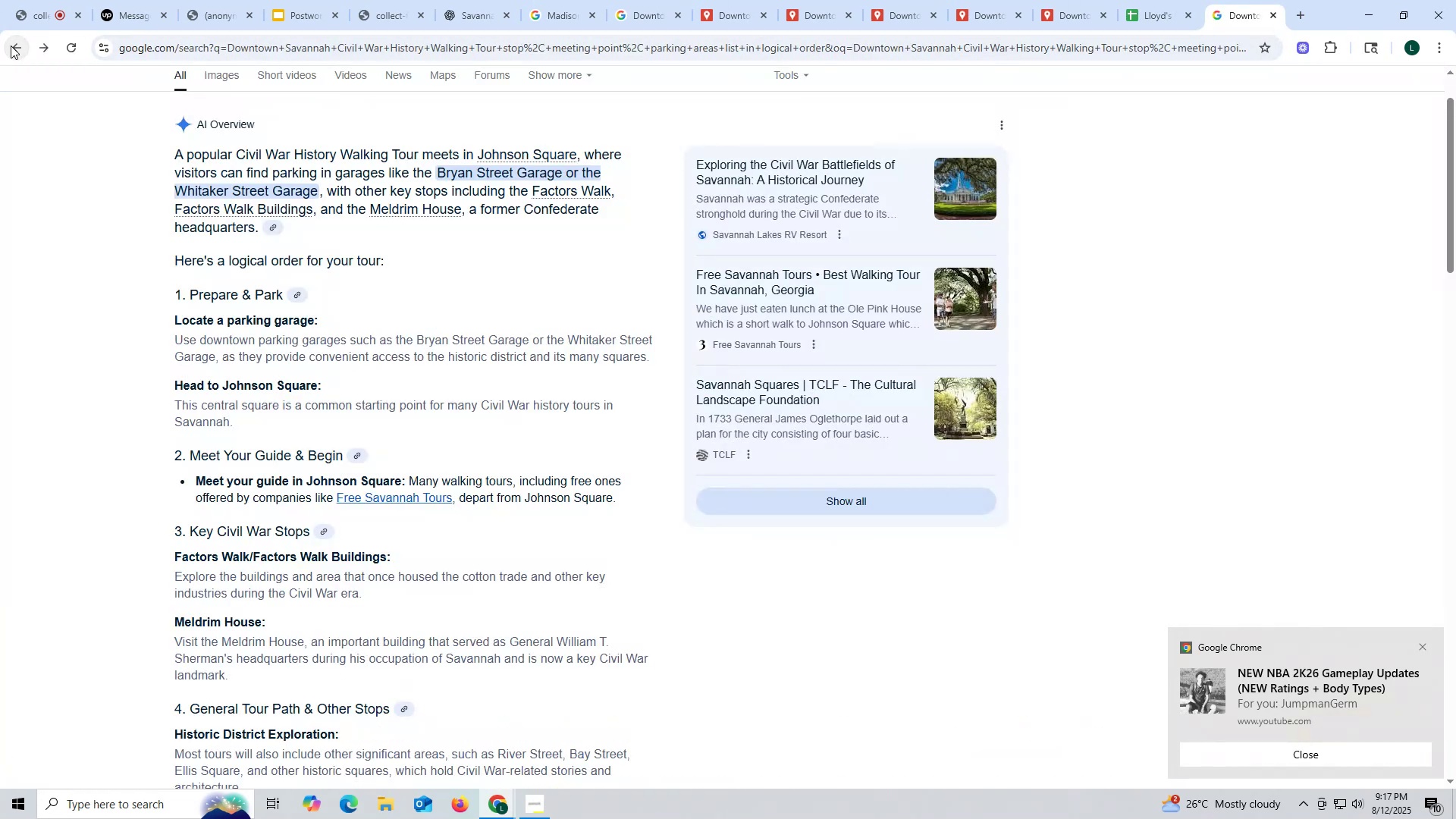 
mouse_move([48, 46])
 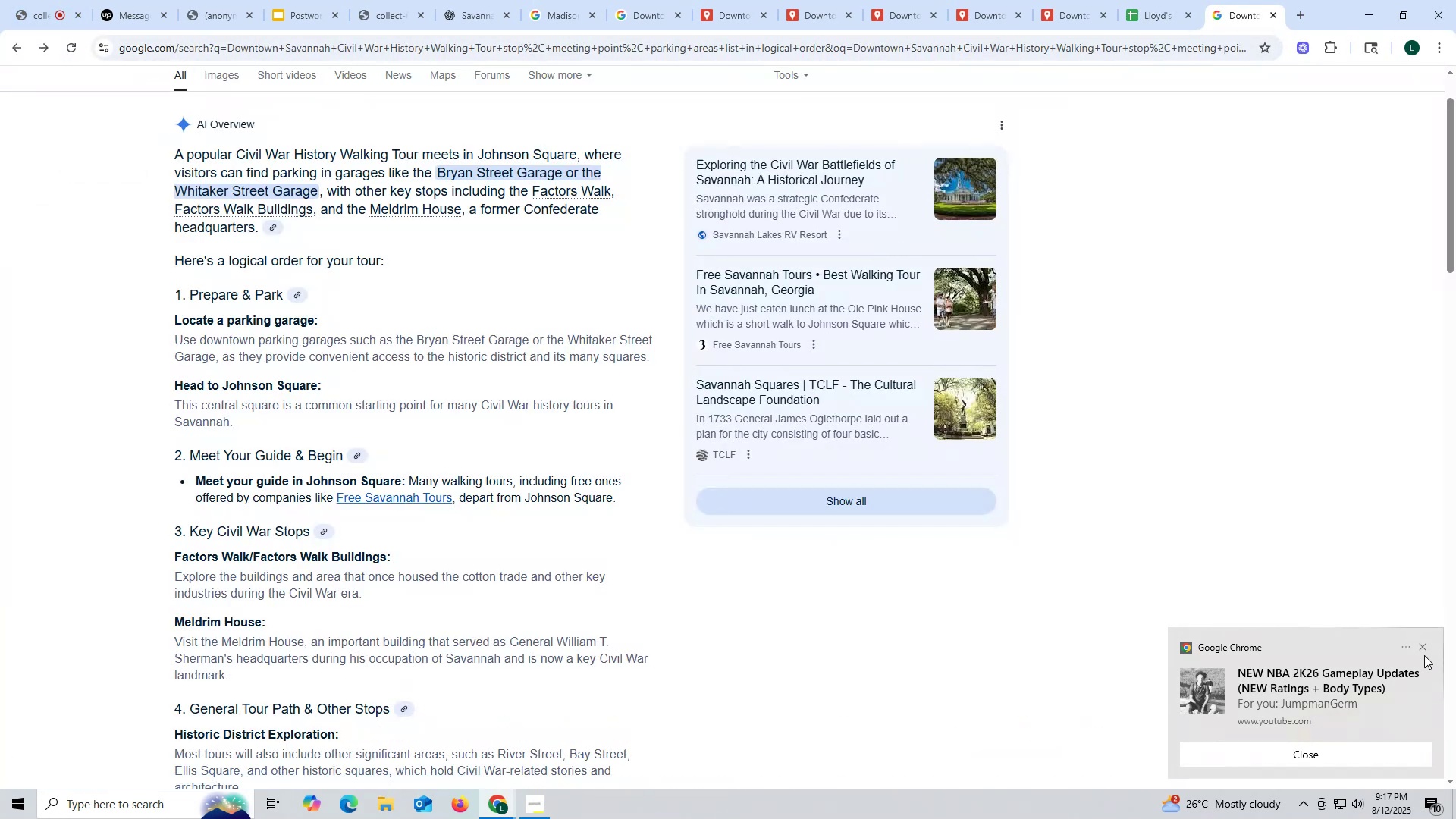 
left_click([1423, 644])
 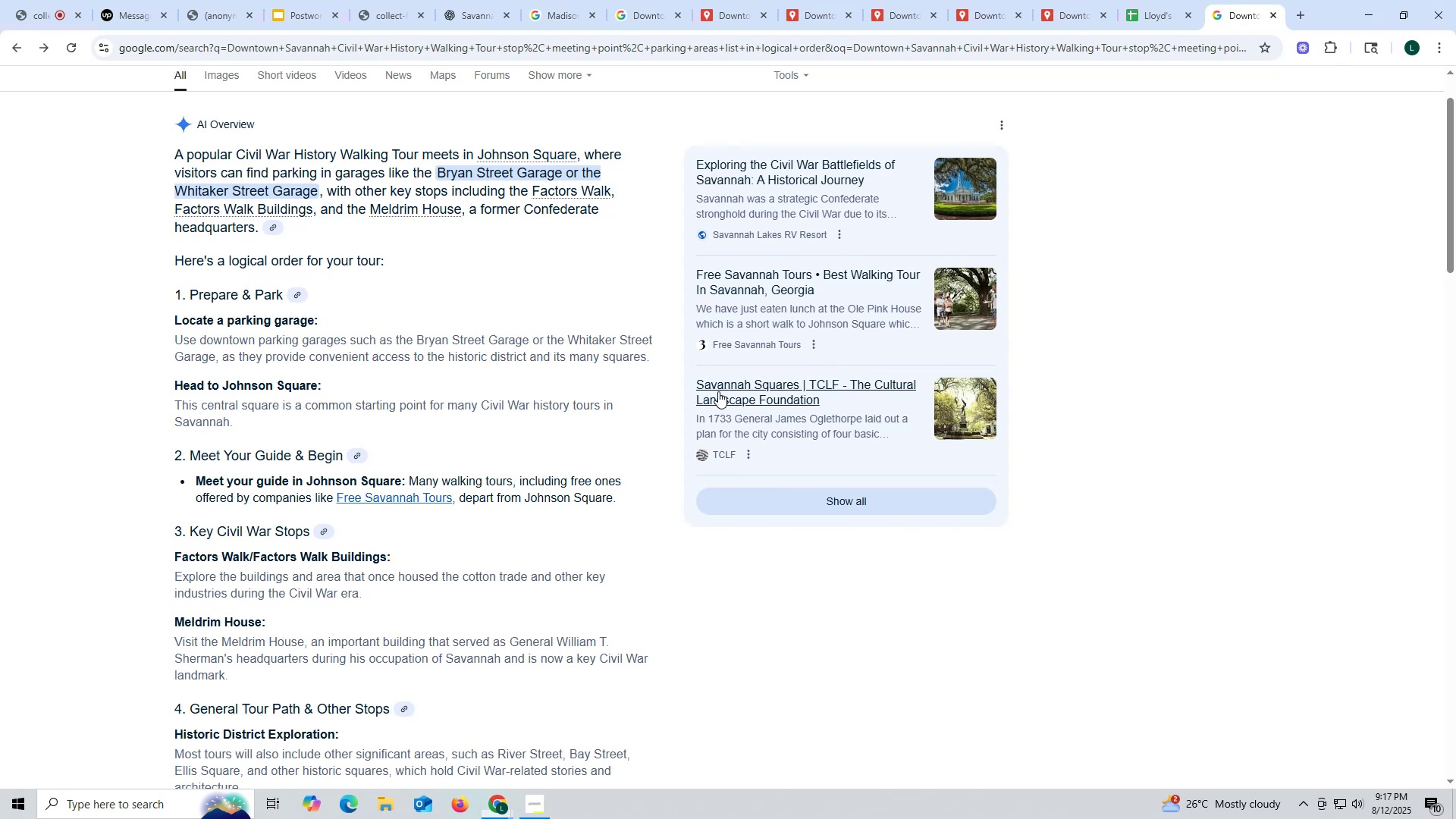 
scroll: coordinate [698, 380], scroll_direction: up, amount: 4.0
 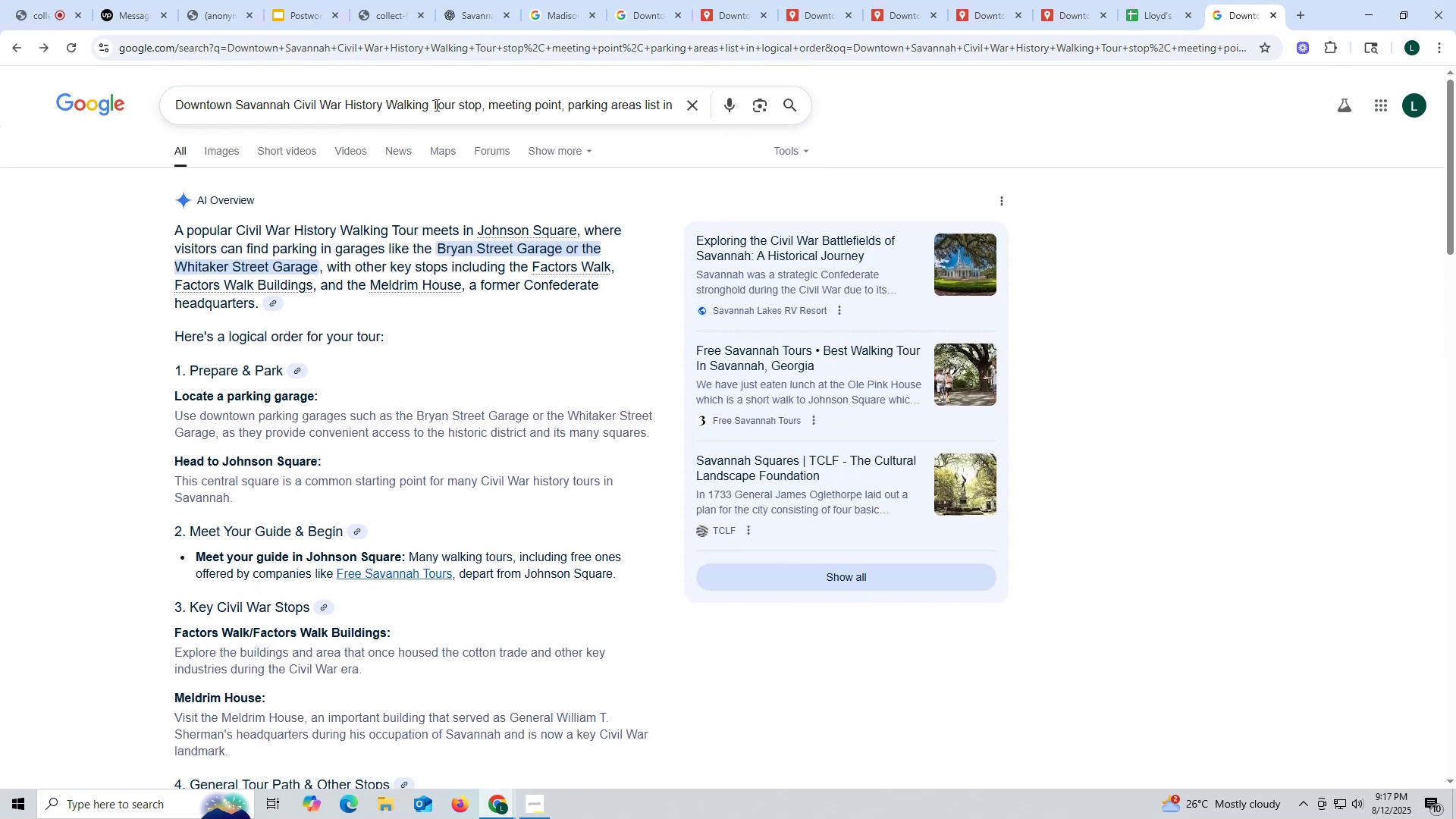 
left_click_drag(start_coordinate=[481, 106], to_coordinate=[716, 108])
 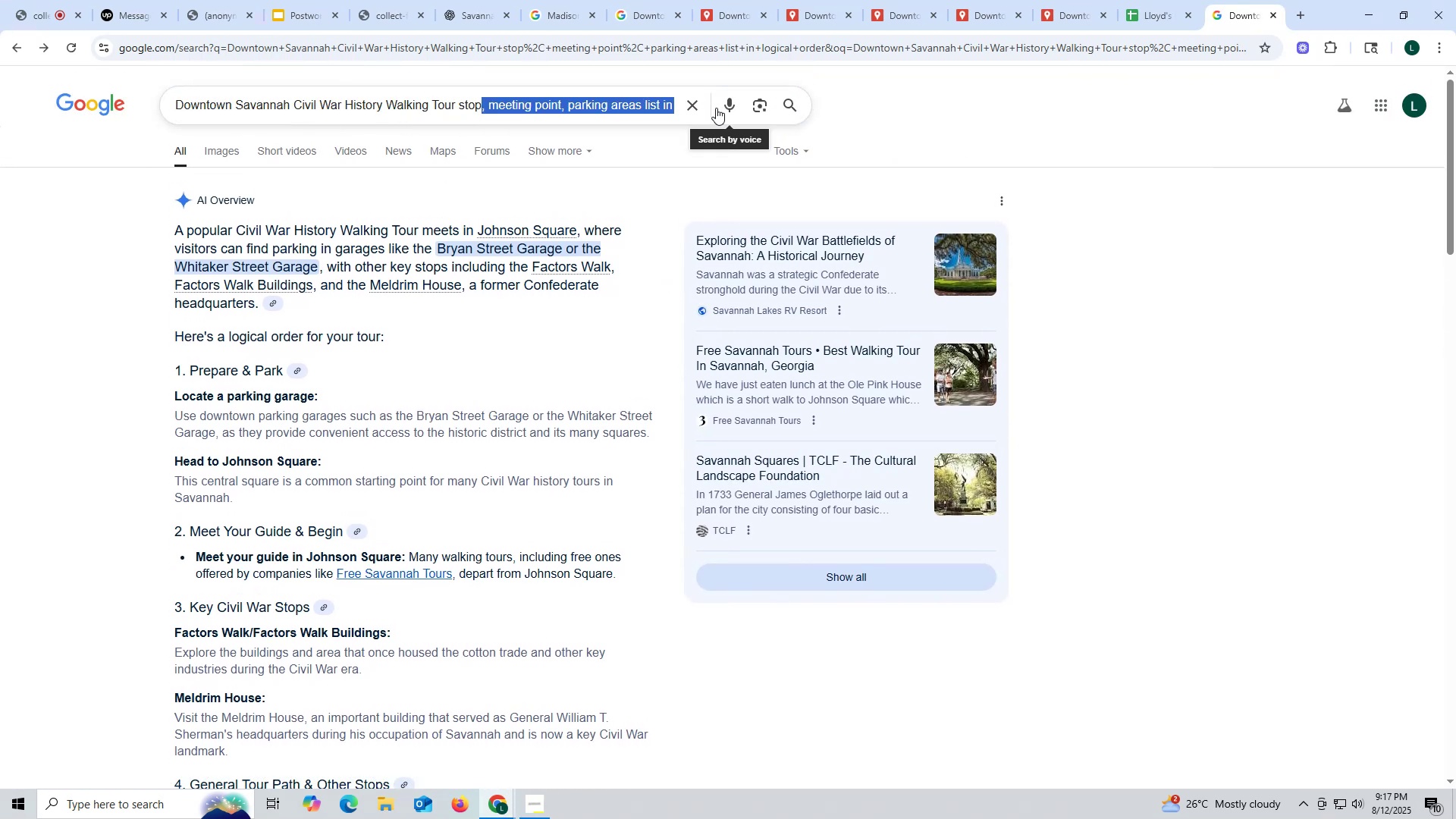 
key(Backspace)
 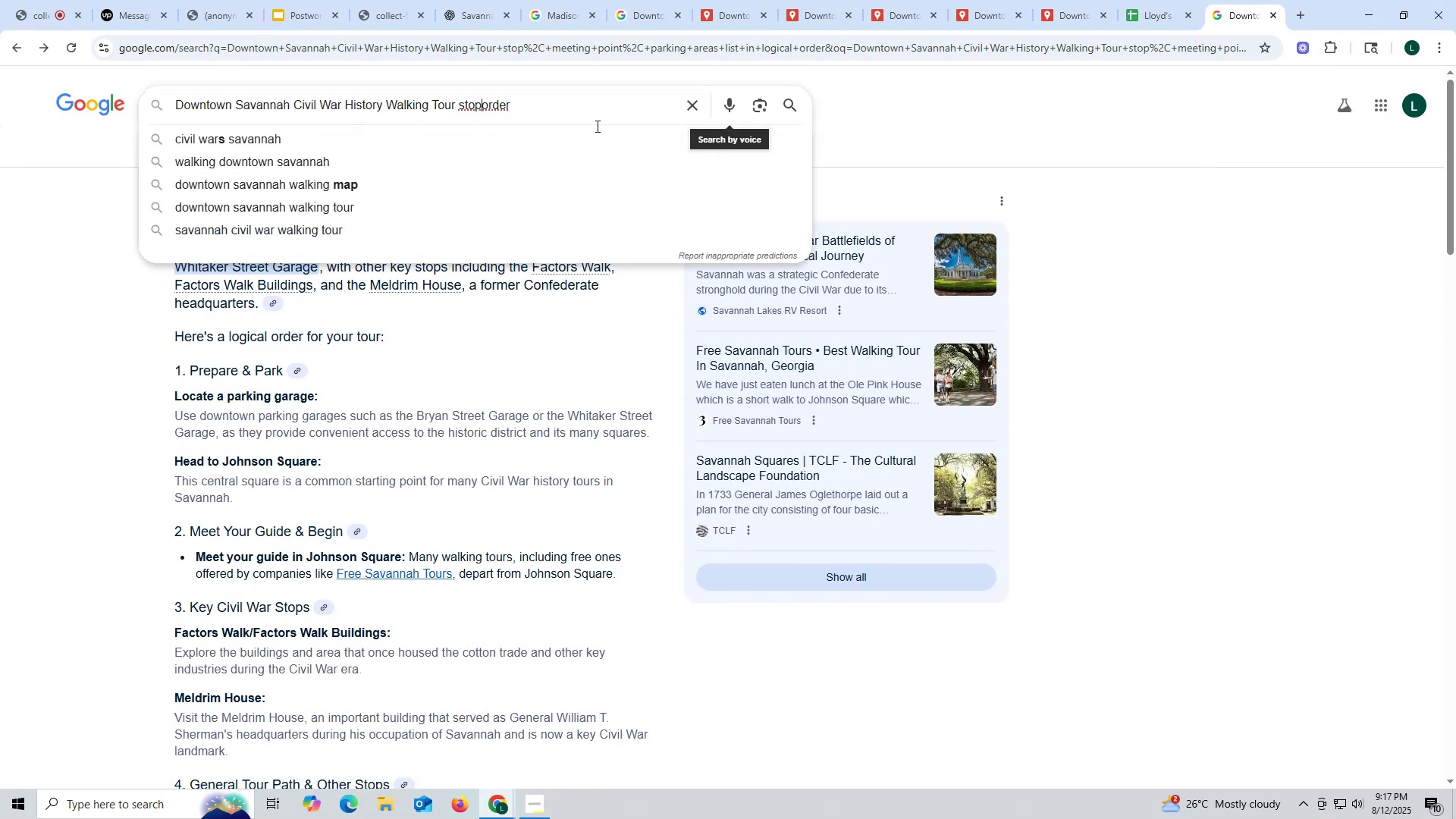 
left_click_drag(start_coordinate=[567, 103], to_coordinate=[482, 102])
 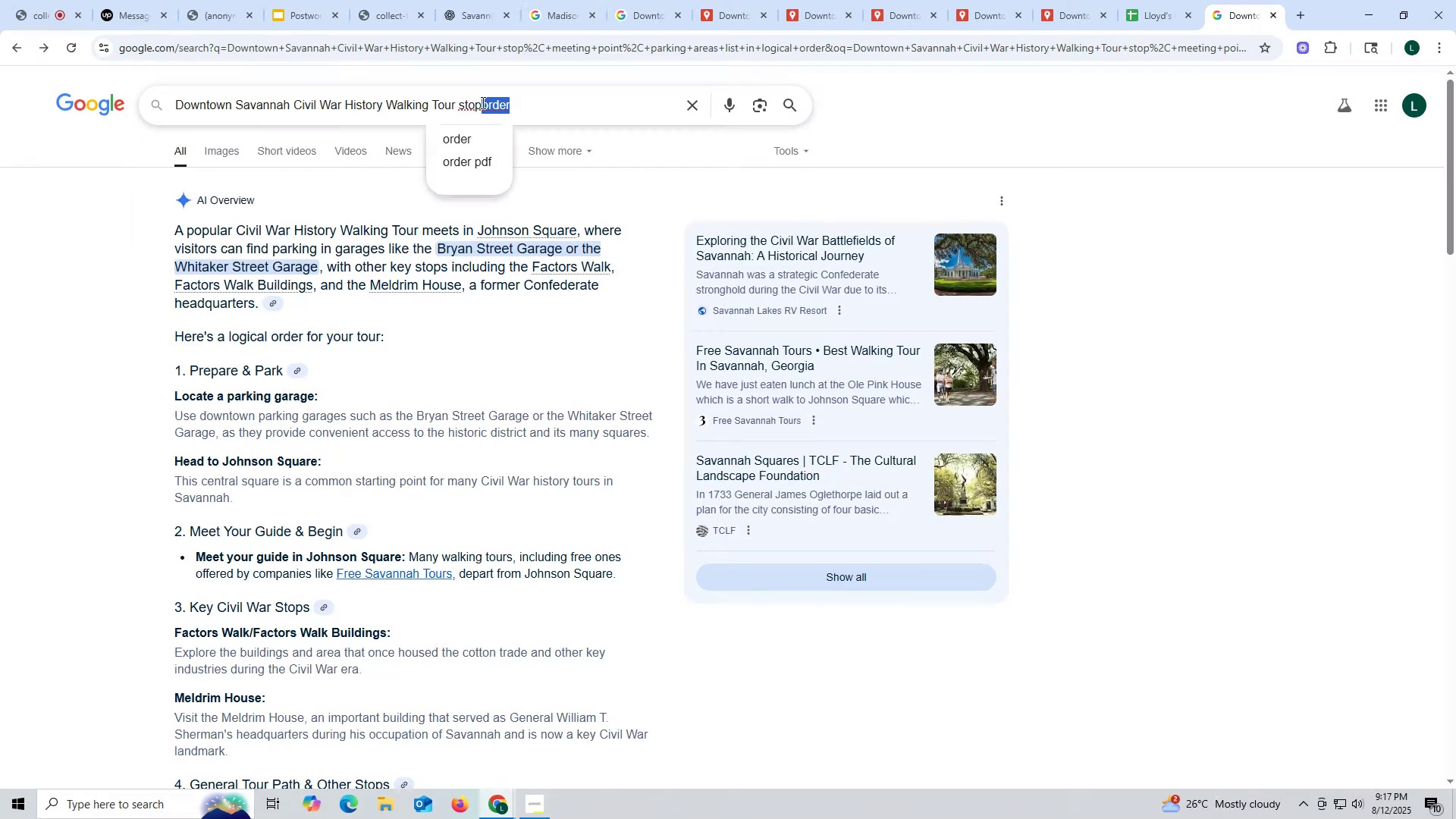 
type( list)
 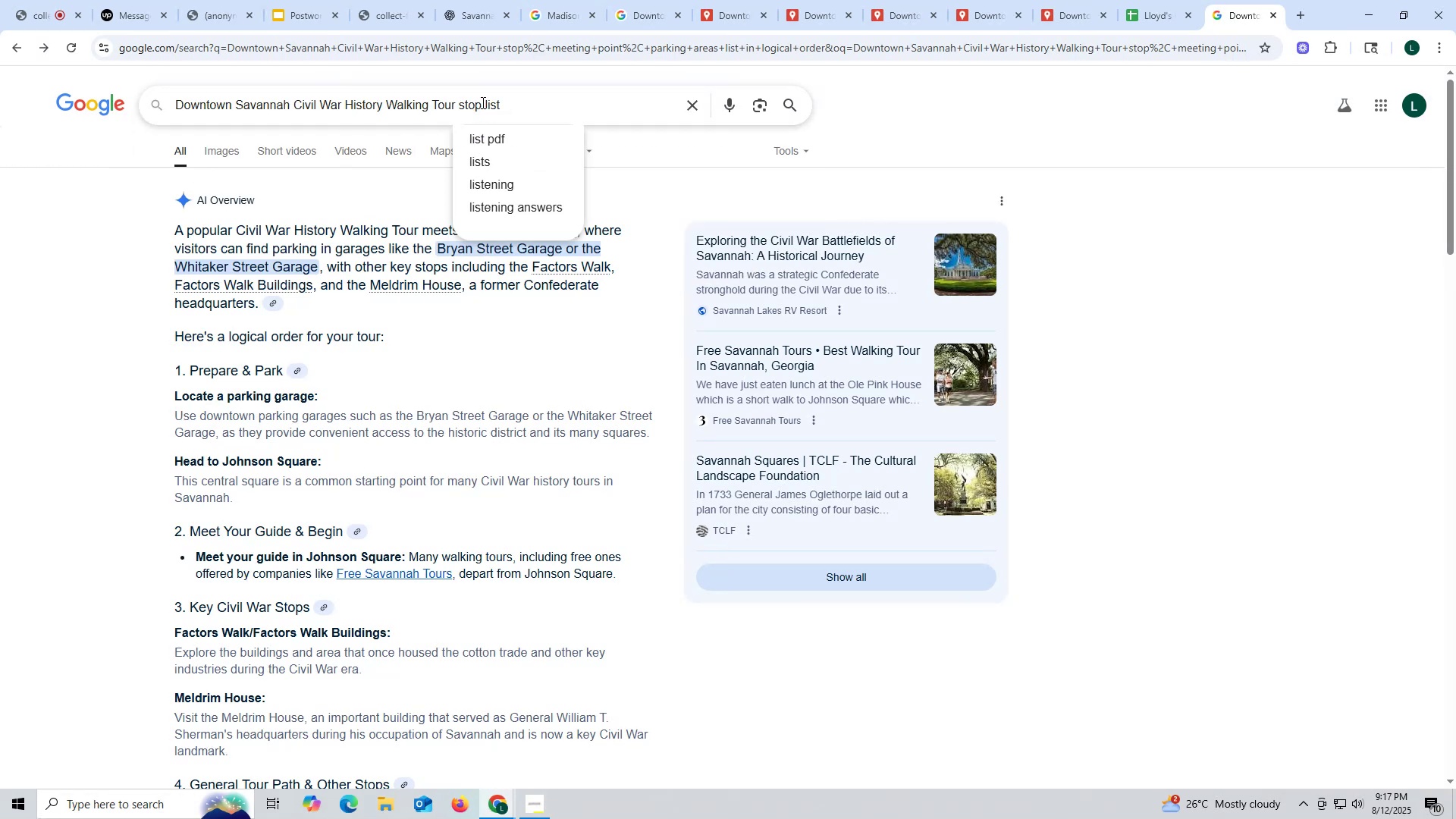 
key(Enter)
 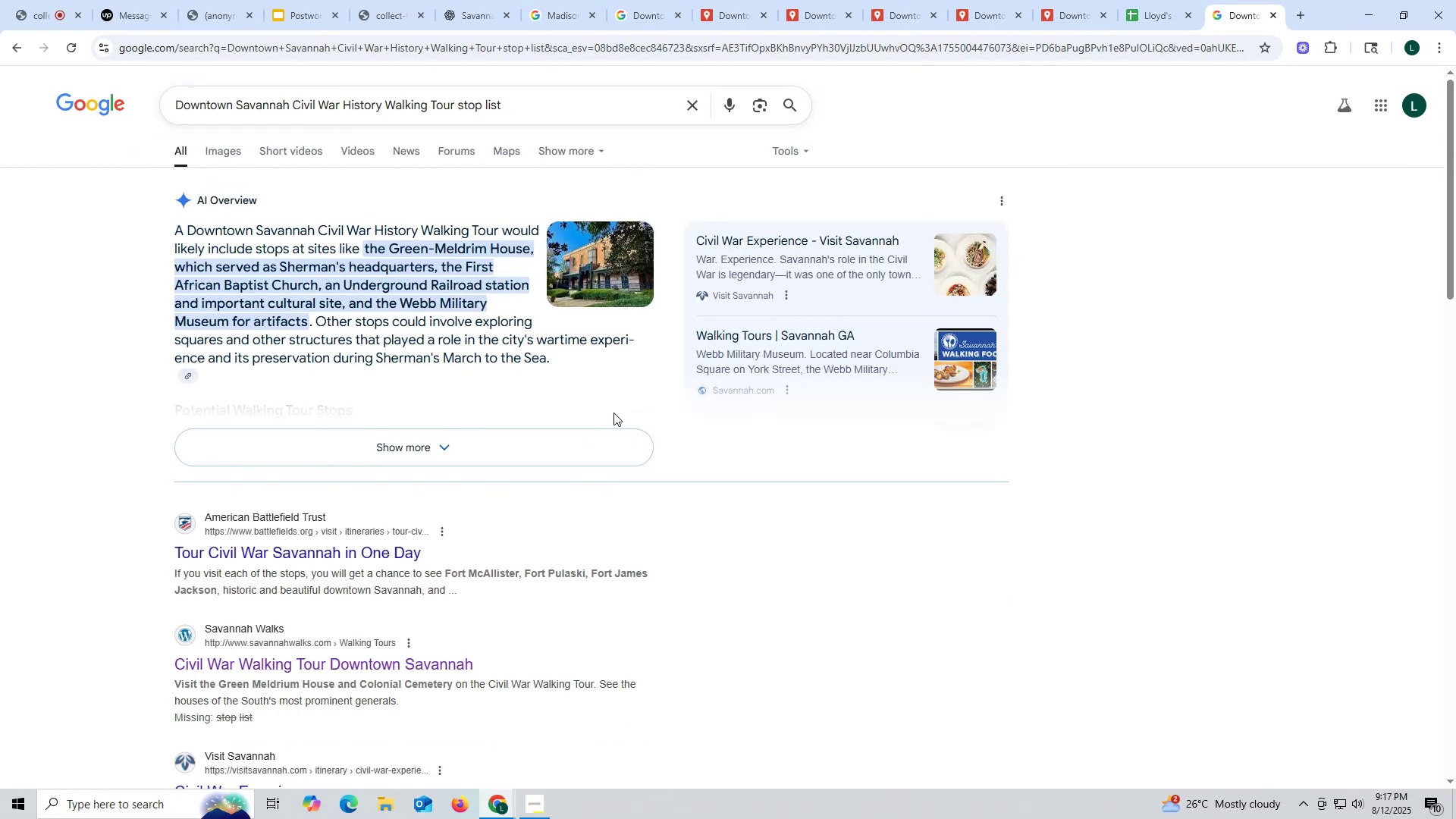 
wait(5.42)
 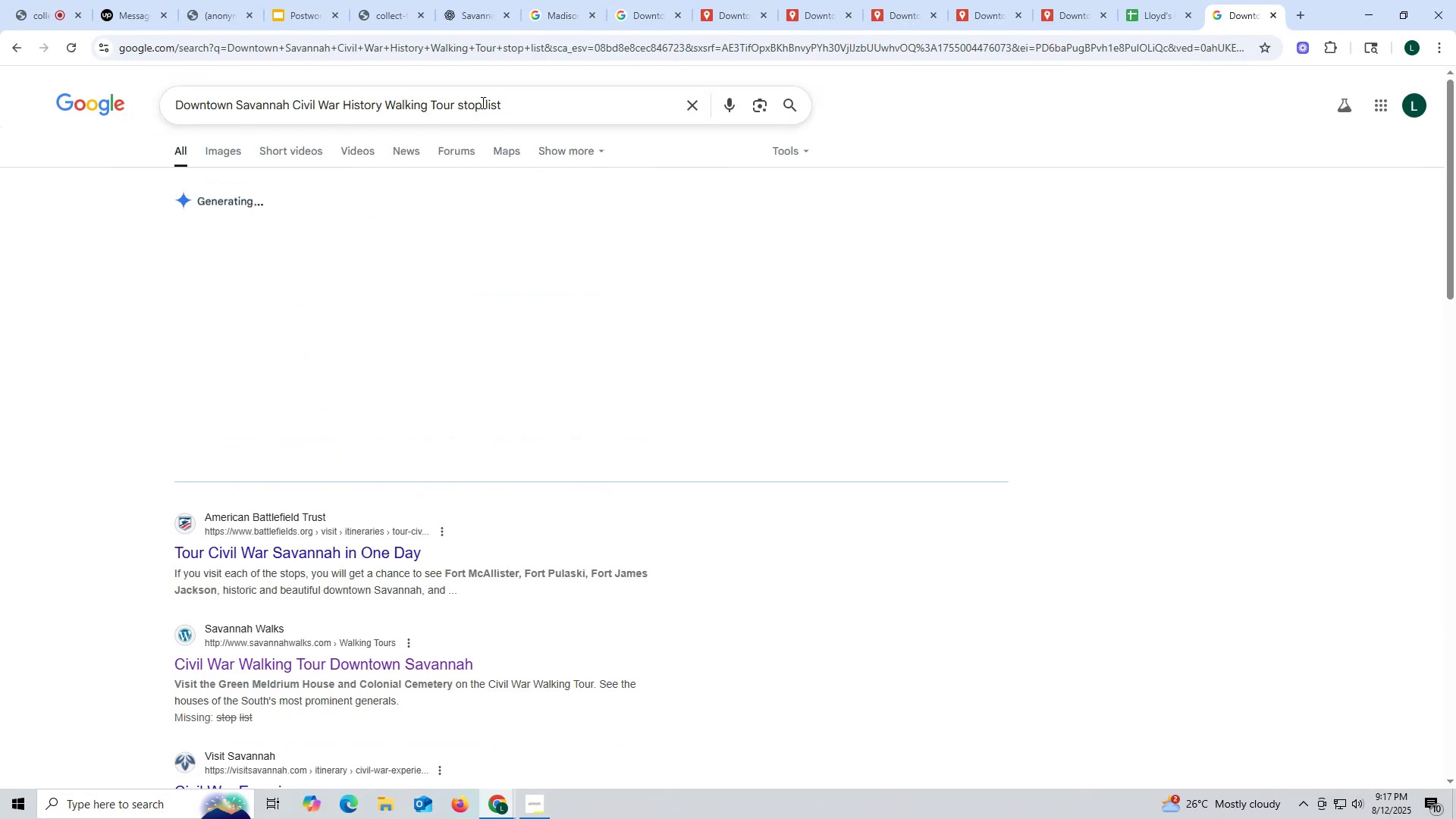 
left_click([441, 440])
 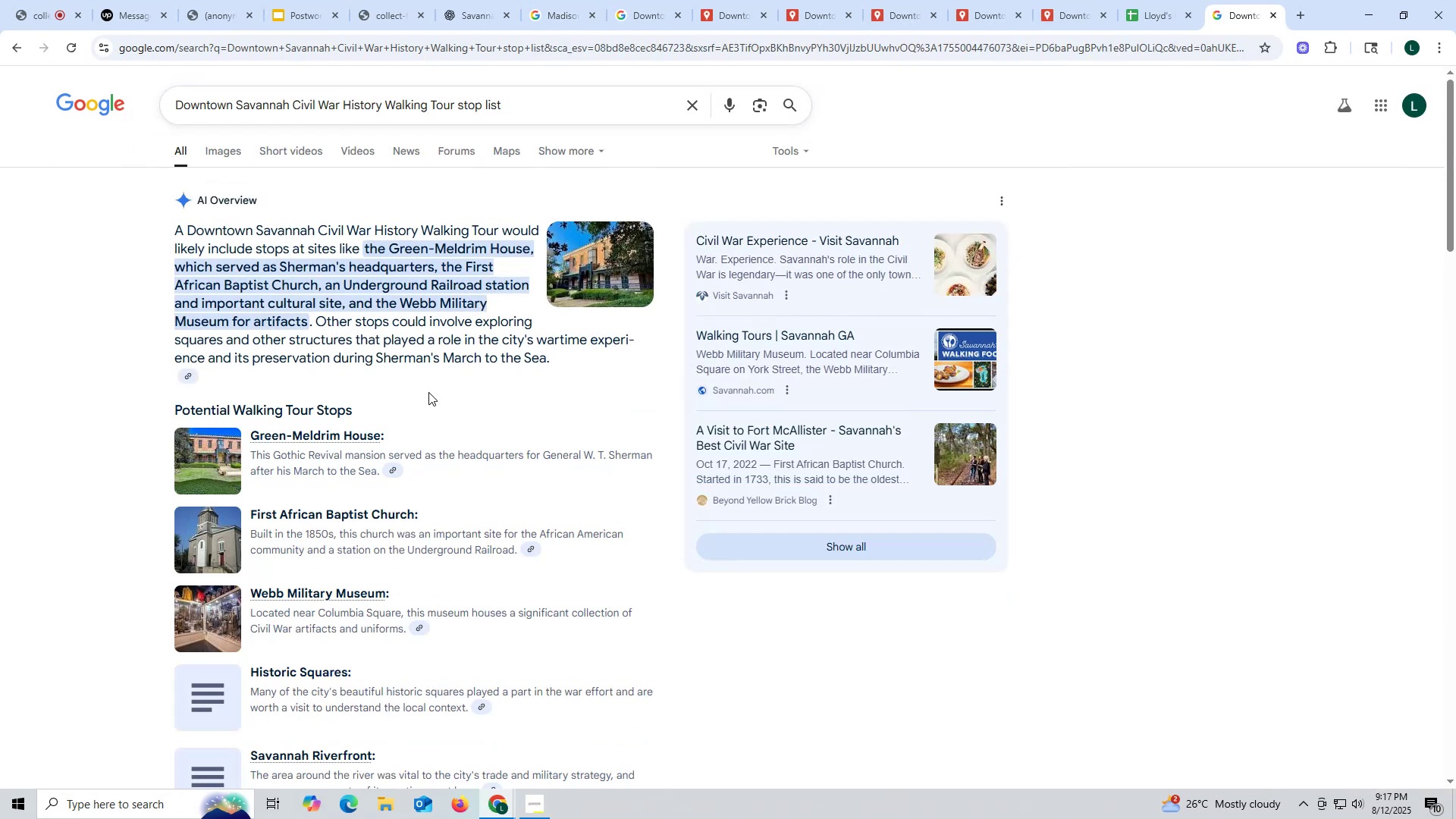 
scroll: coordinate [428, 391], scroll_direction: down, amount: 8.0
 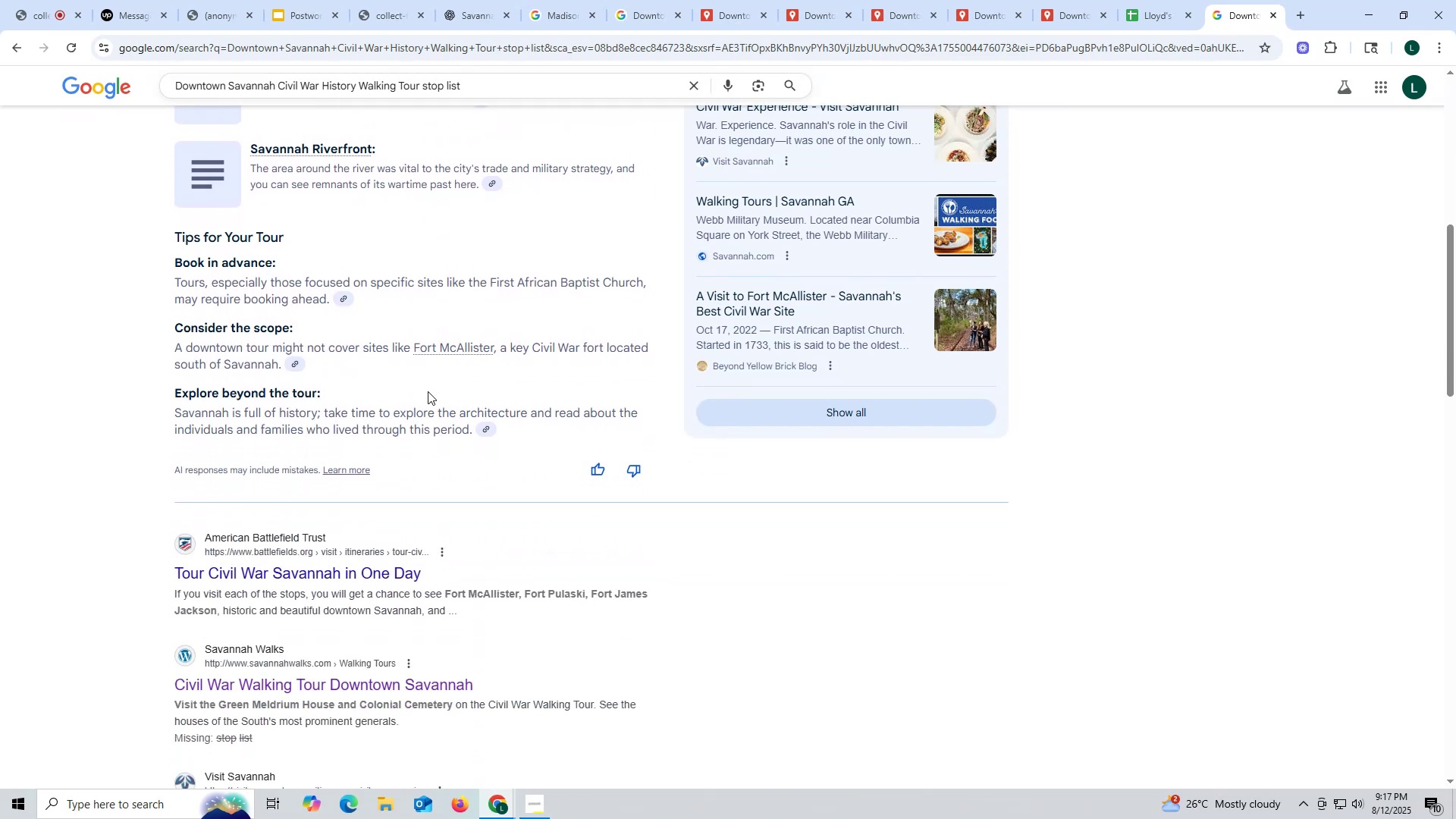 
scroll: coordinate [428, 391], scroll_direction: up, amount: 5.0
 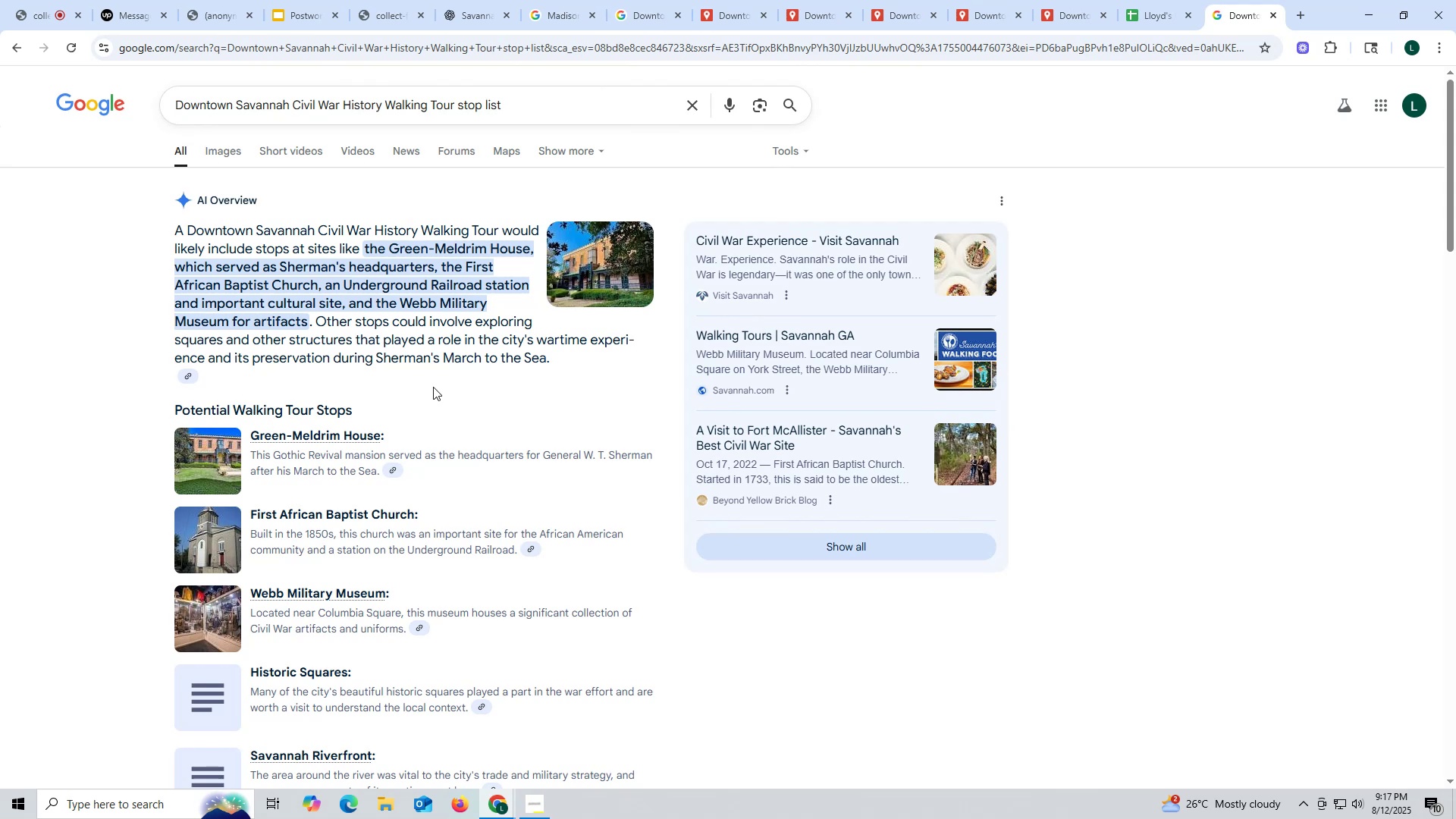 
wait(11.9)
 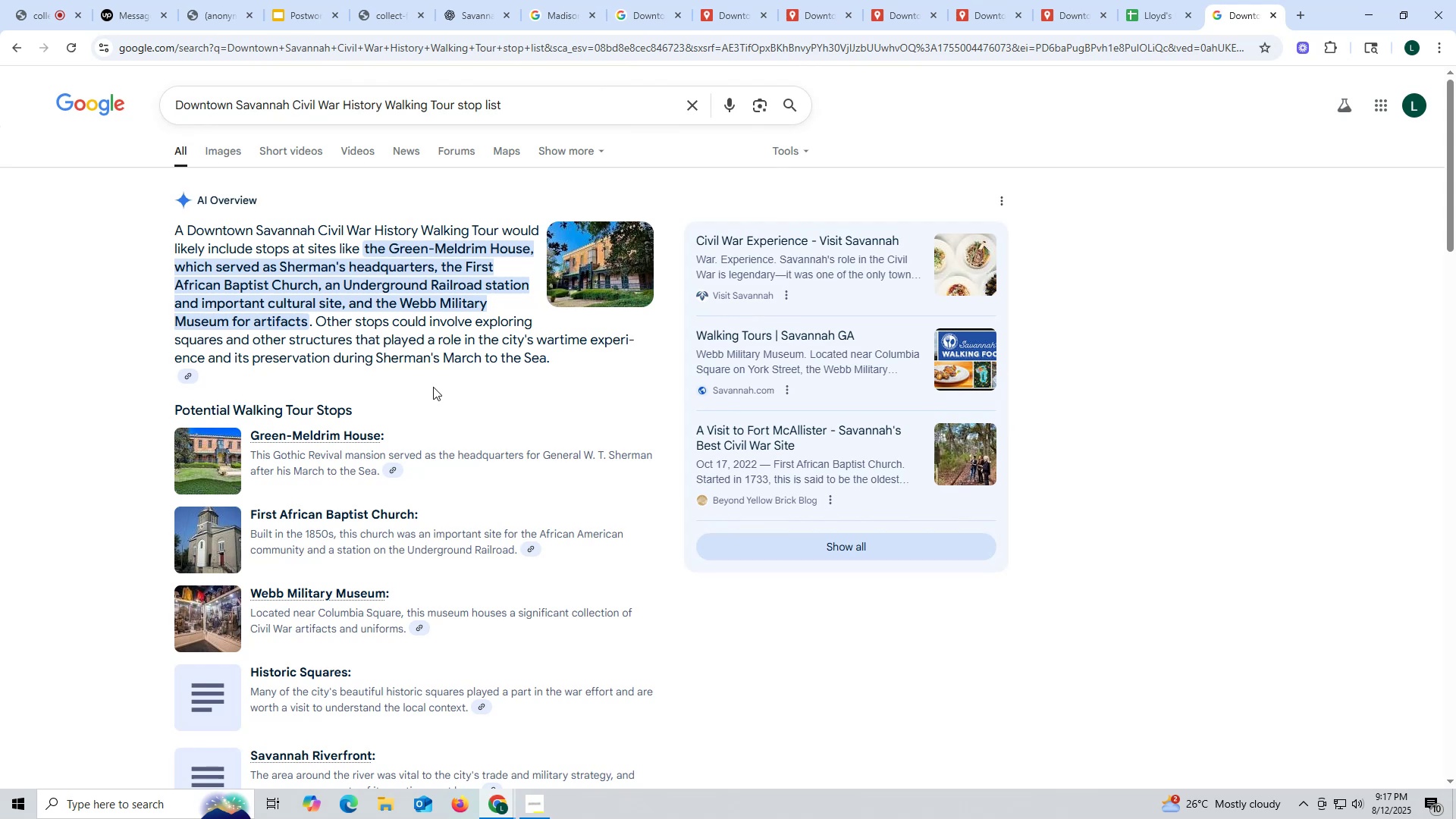 
scroll: coordinate [433, 387], scroll_direction: down, amount: 2.0
 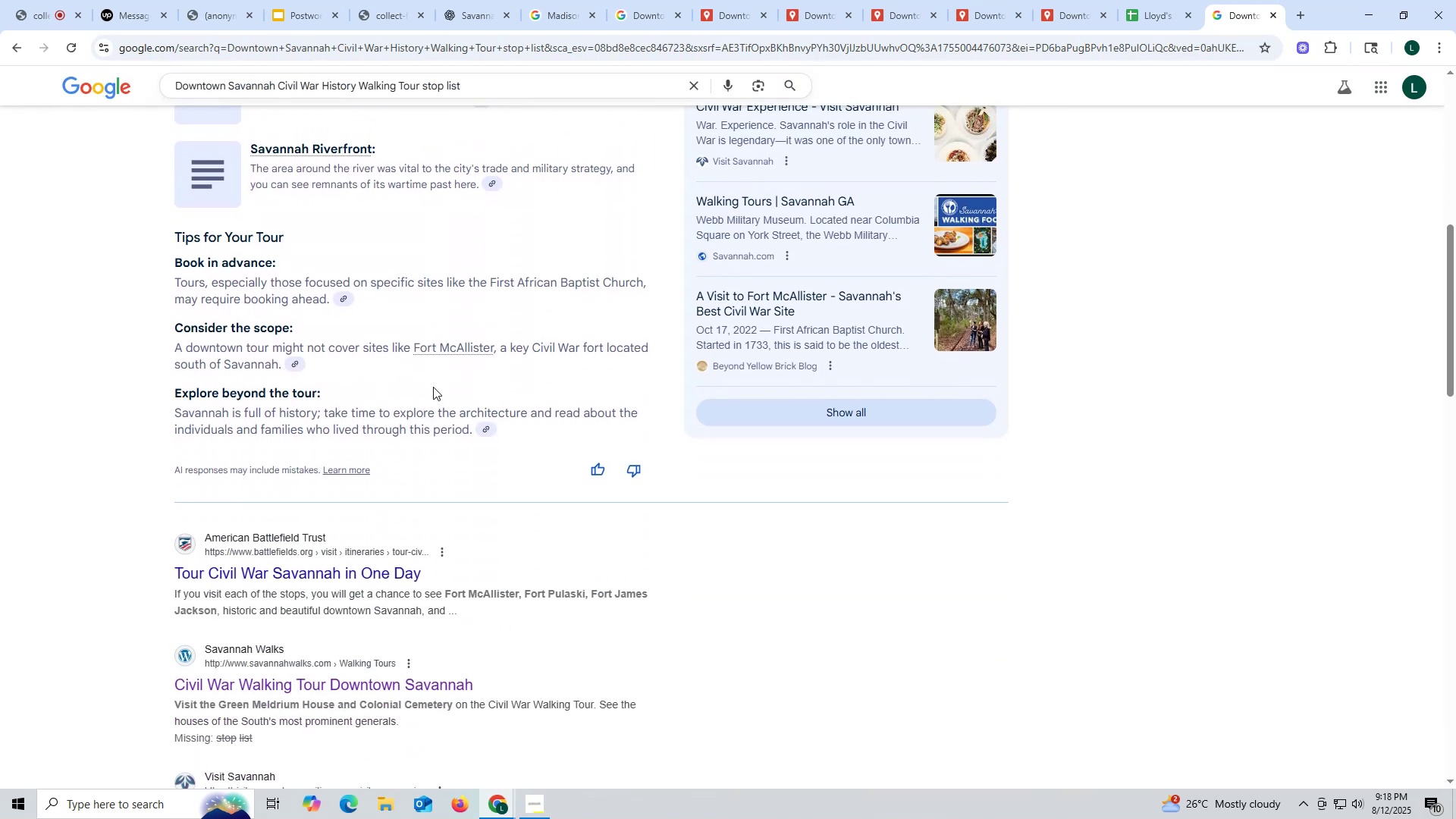 
scroll: coordinate [444, 384], scroll_direction: up, amount: 6.0
 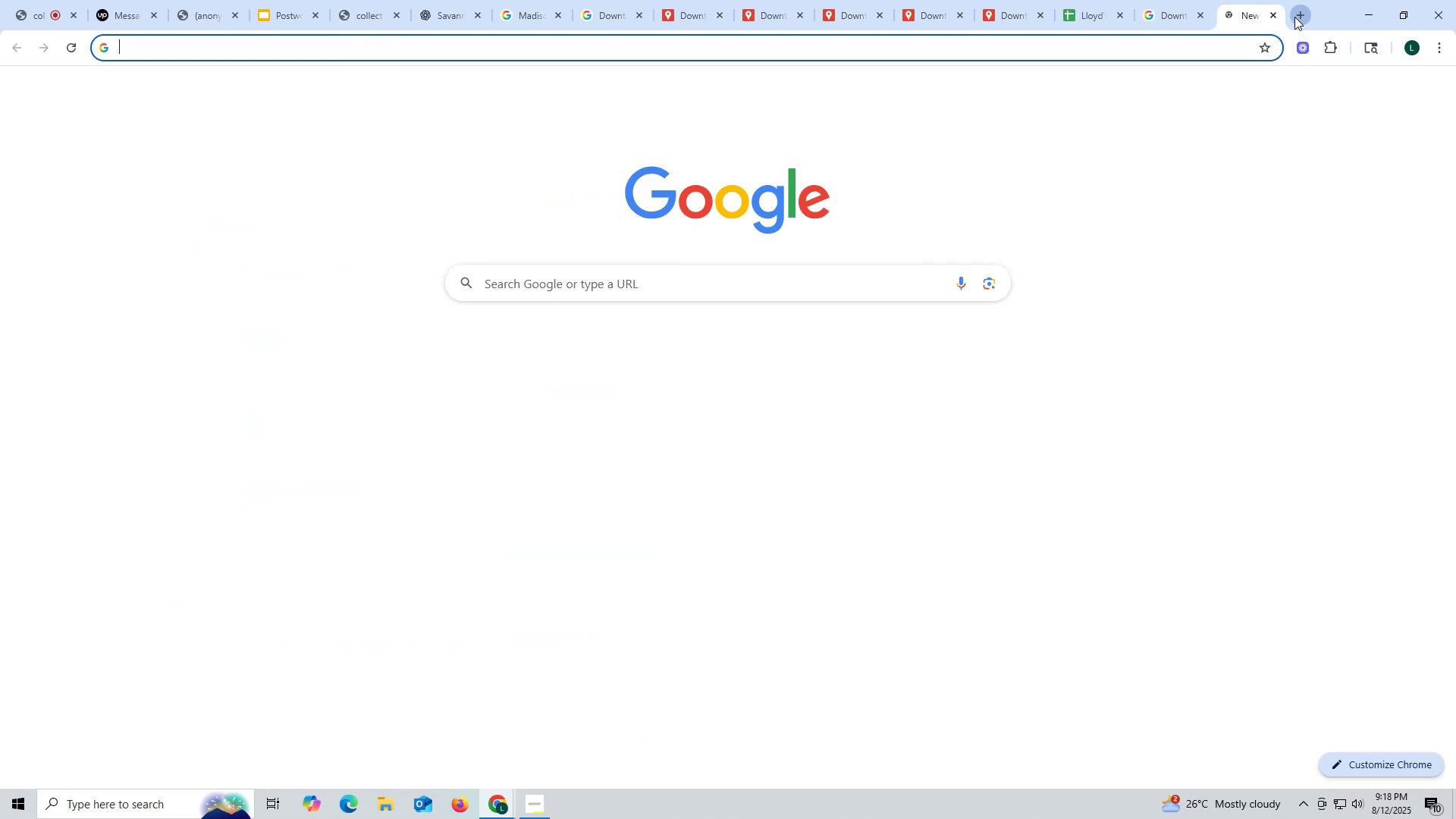 
type(savaba)
key(Backspace)
key(Backspace)
type(nah)
key(Backspace)
key(Backspace)
type(na )
key(Backspace)
type(h walking tours)
 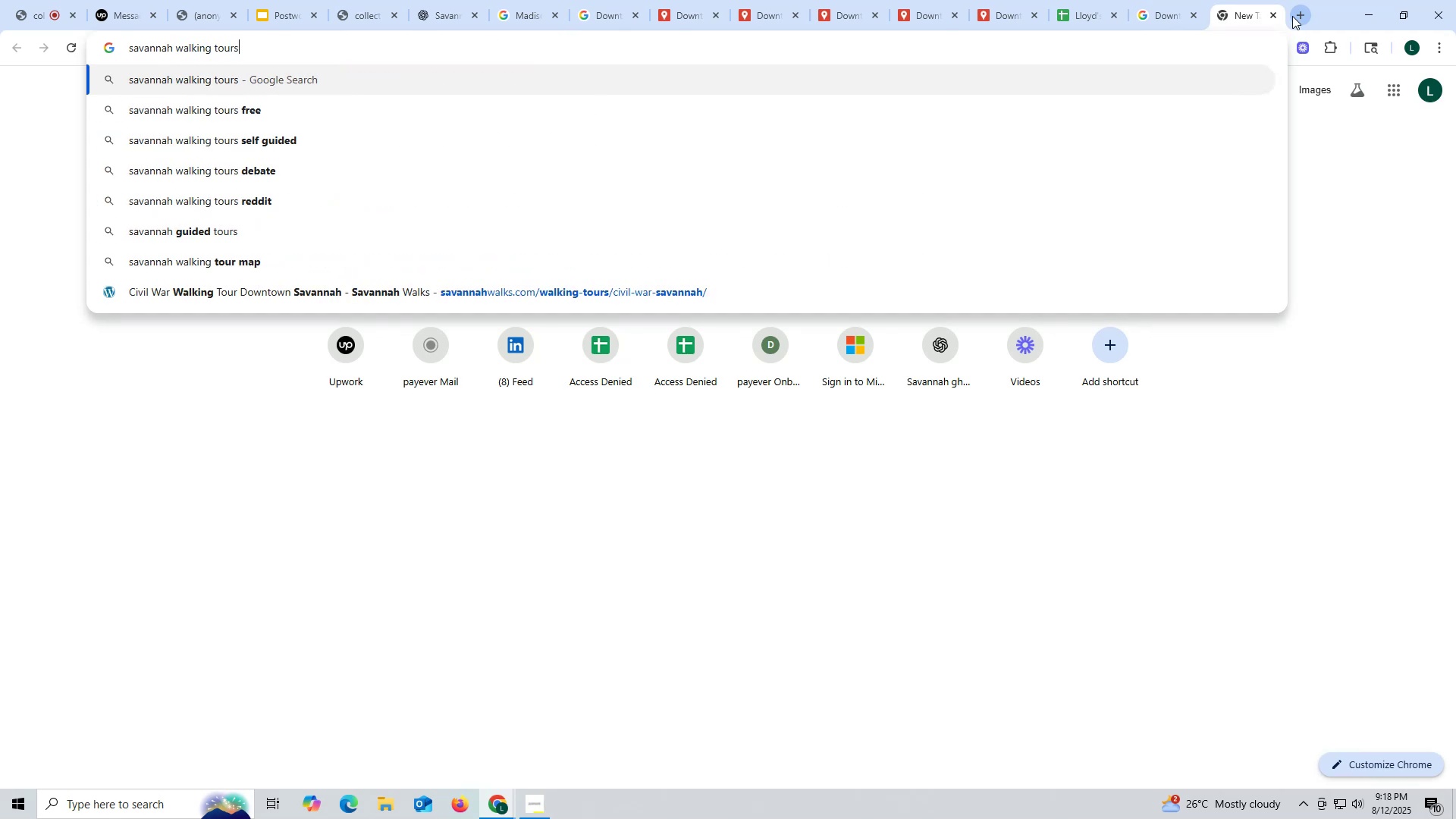 
key(Enter)
 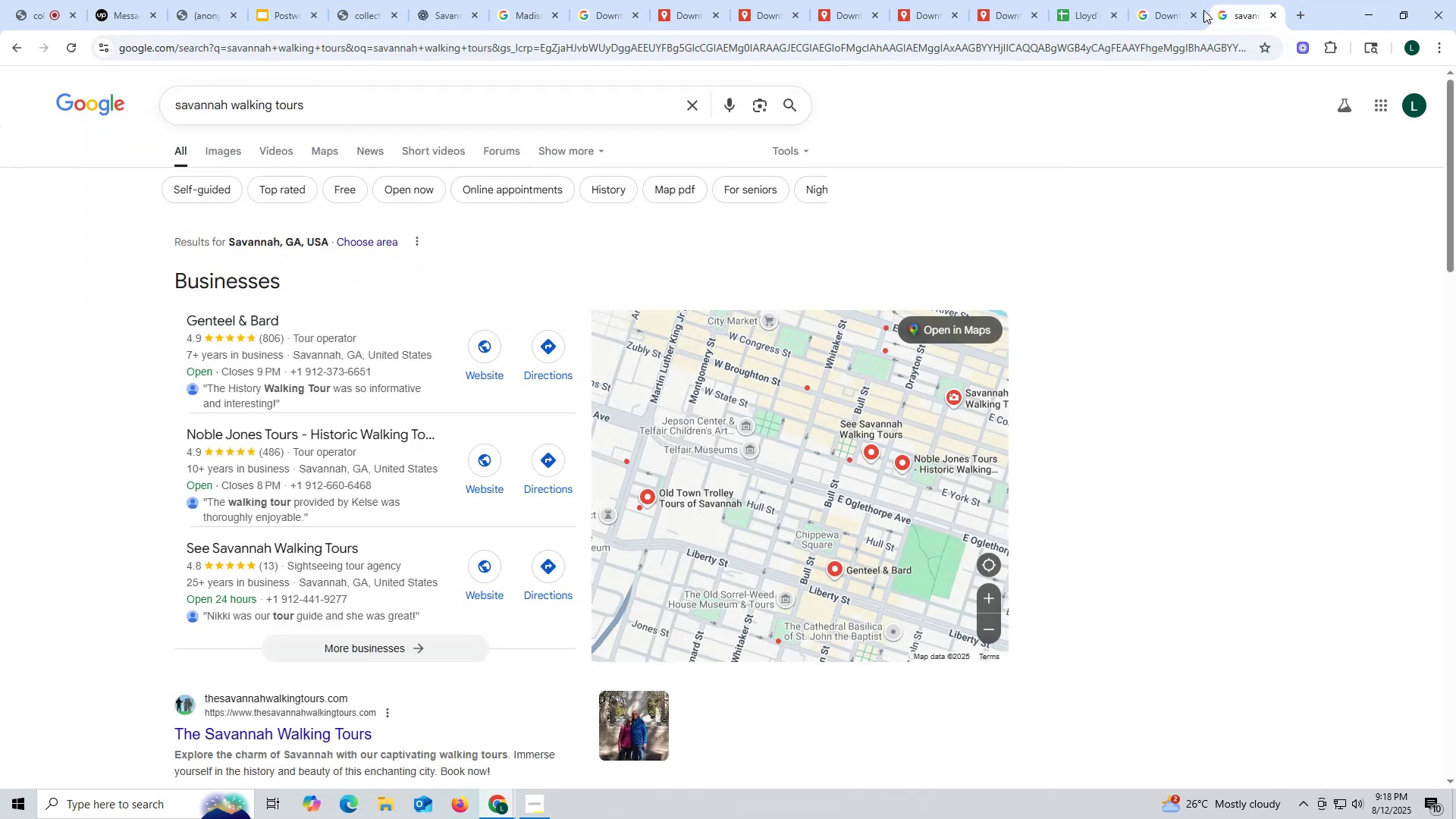 
scroll: coordinate [1138, 463], scroll_direction: down, amount: 2.0
 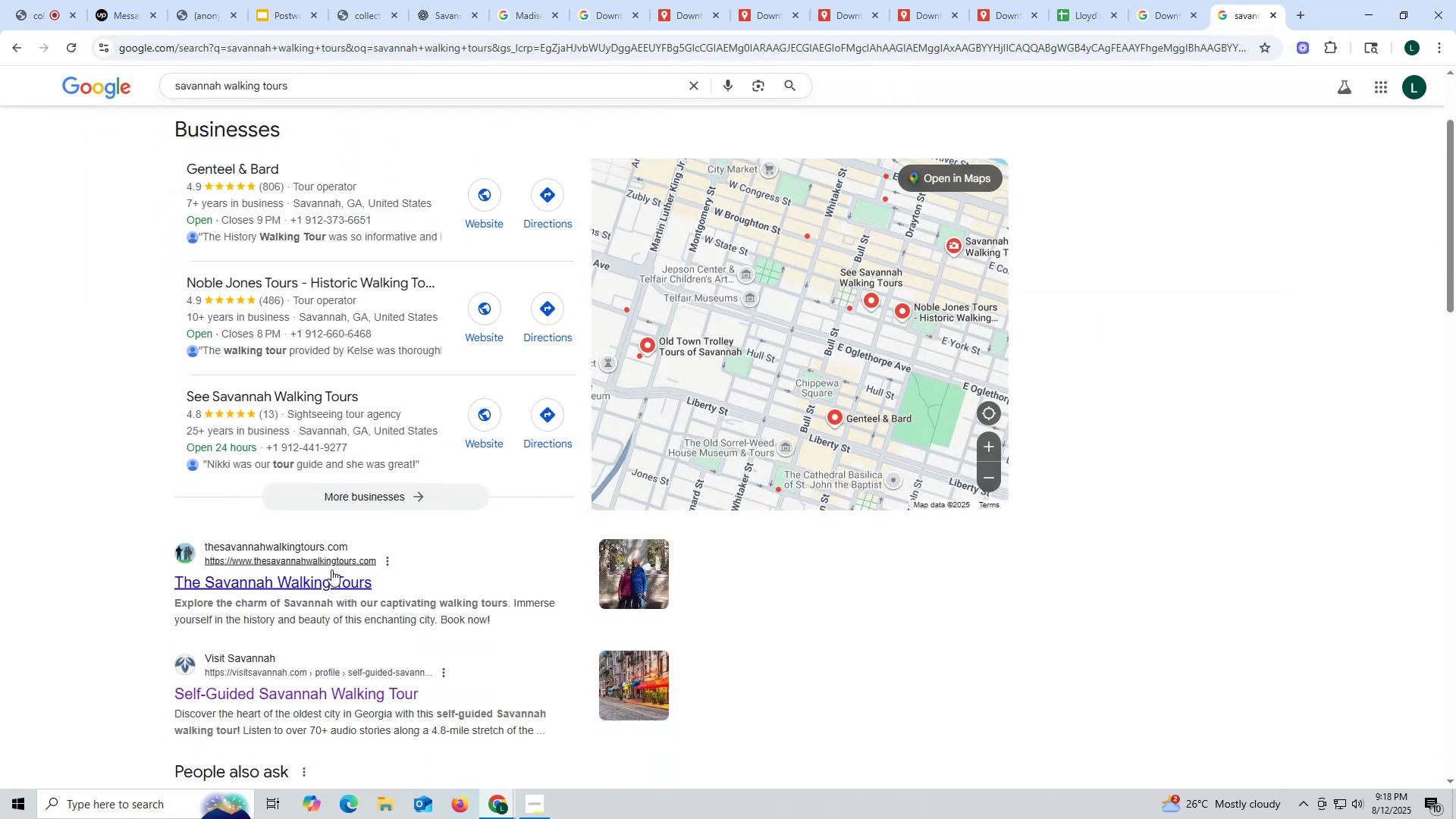 
left_click([328, 576])
 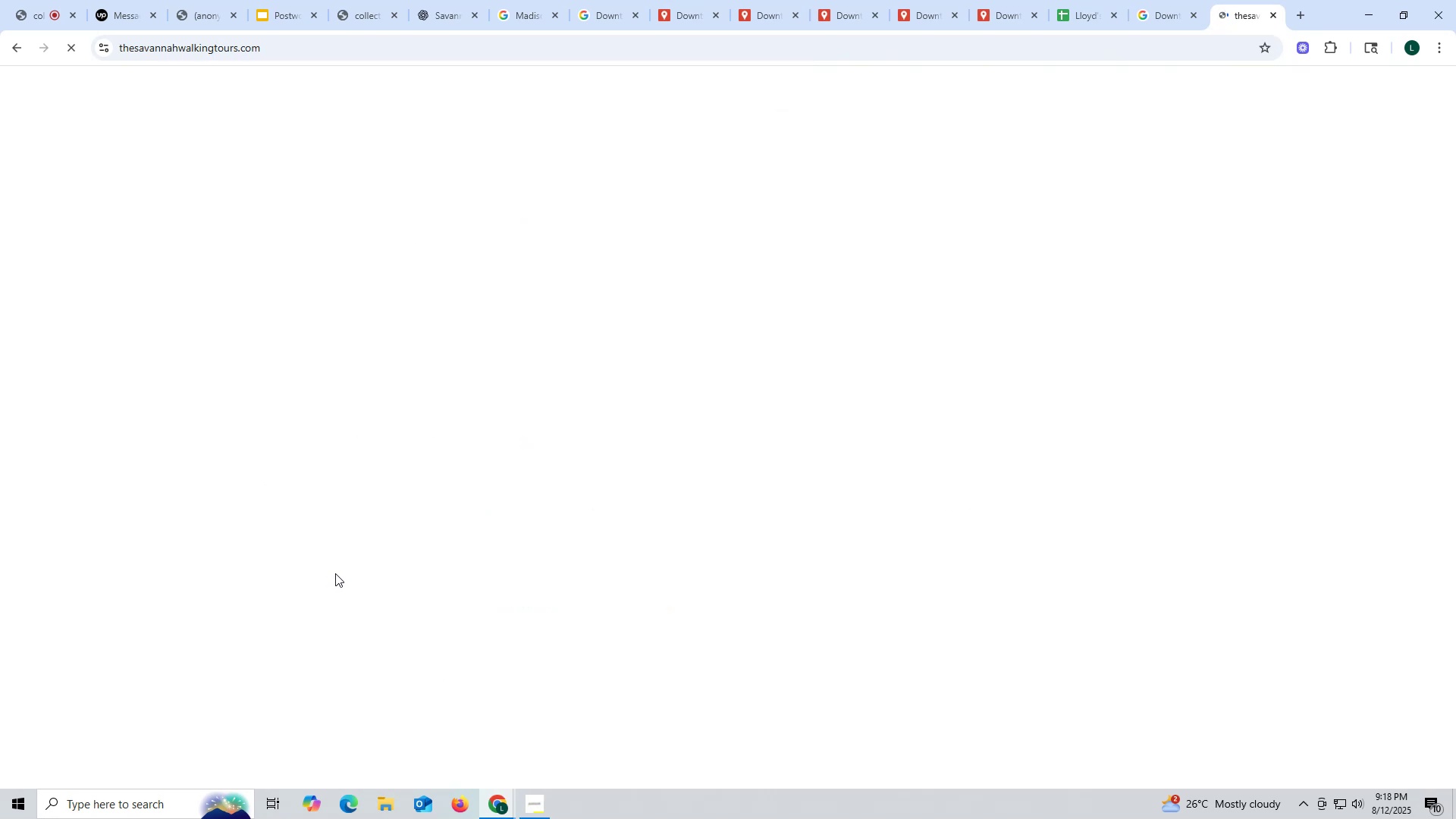 
wait(10.18)
 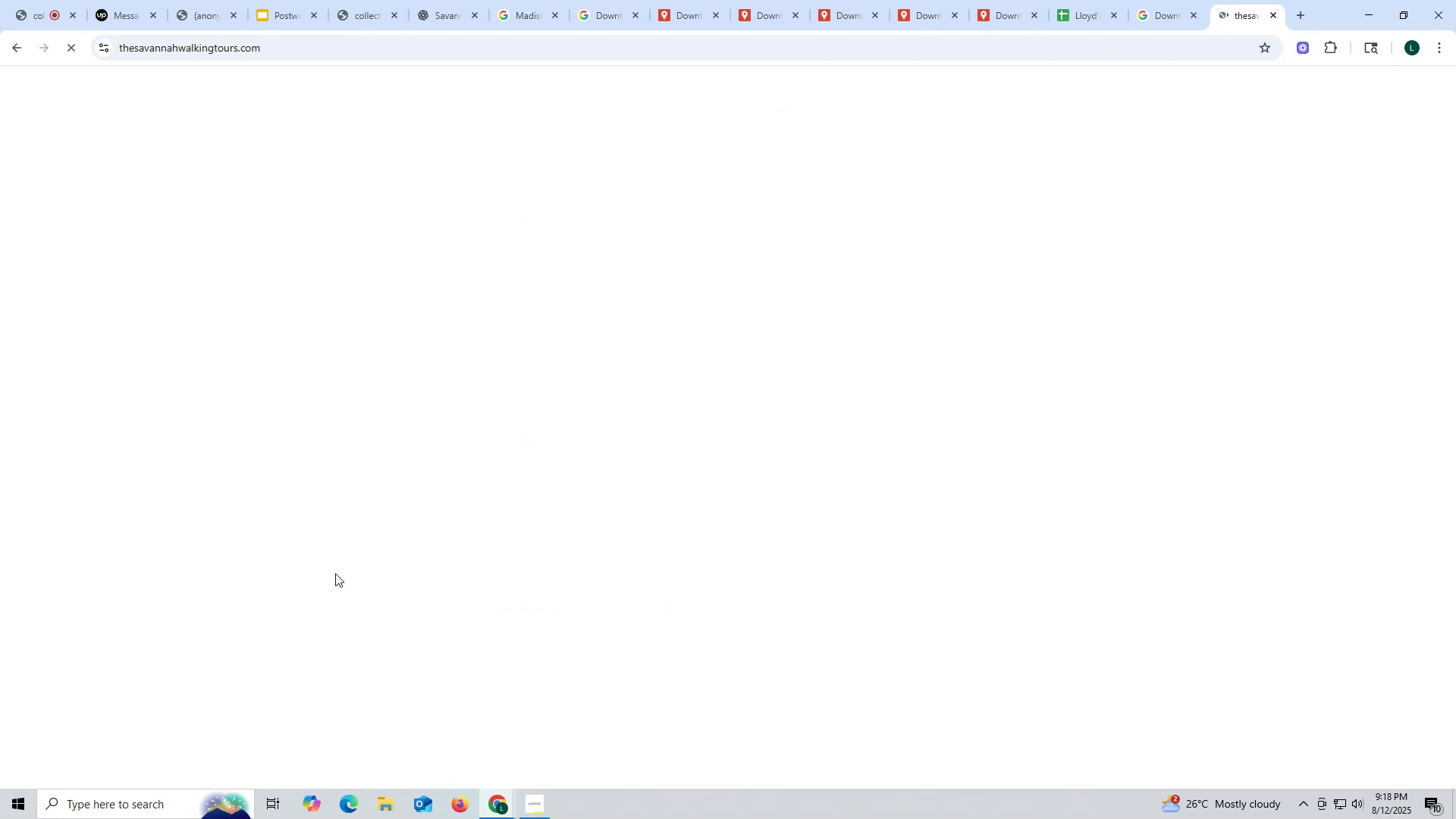 
scroll: coordinate [485, 409], scroll_direction: down, amount: 15.0
 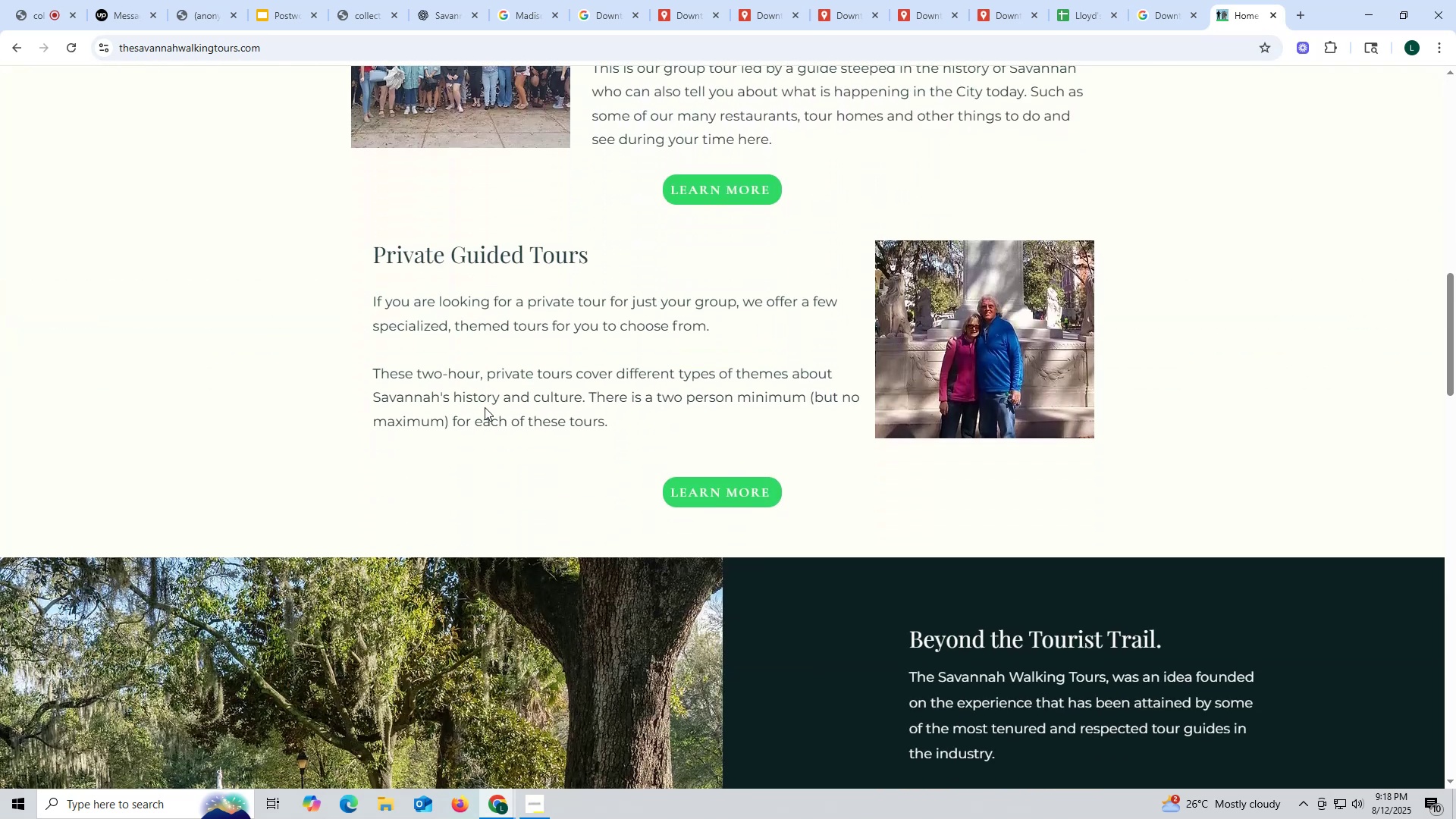 
scroll: coordinate [951, 568], scroll_direction: down, amount: 10.0
 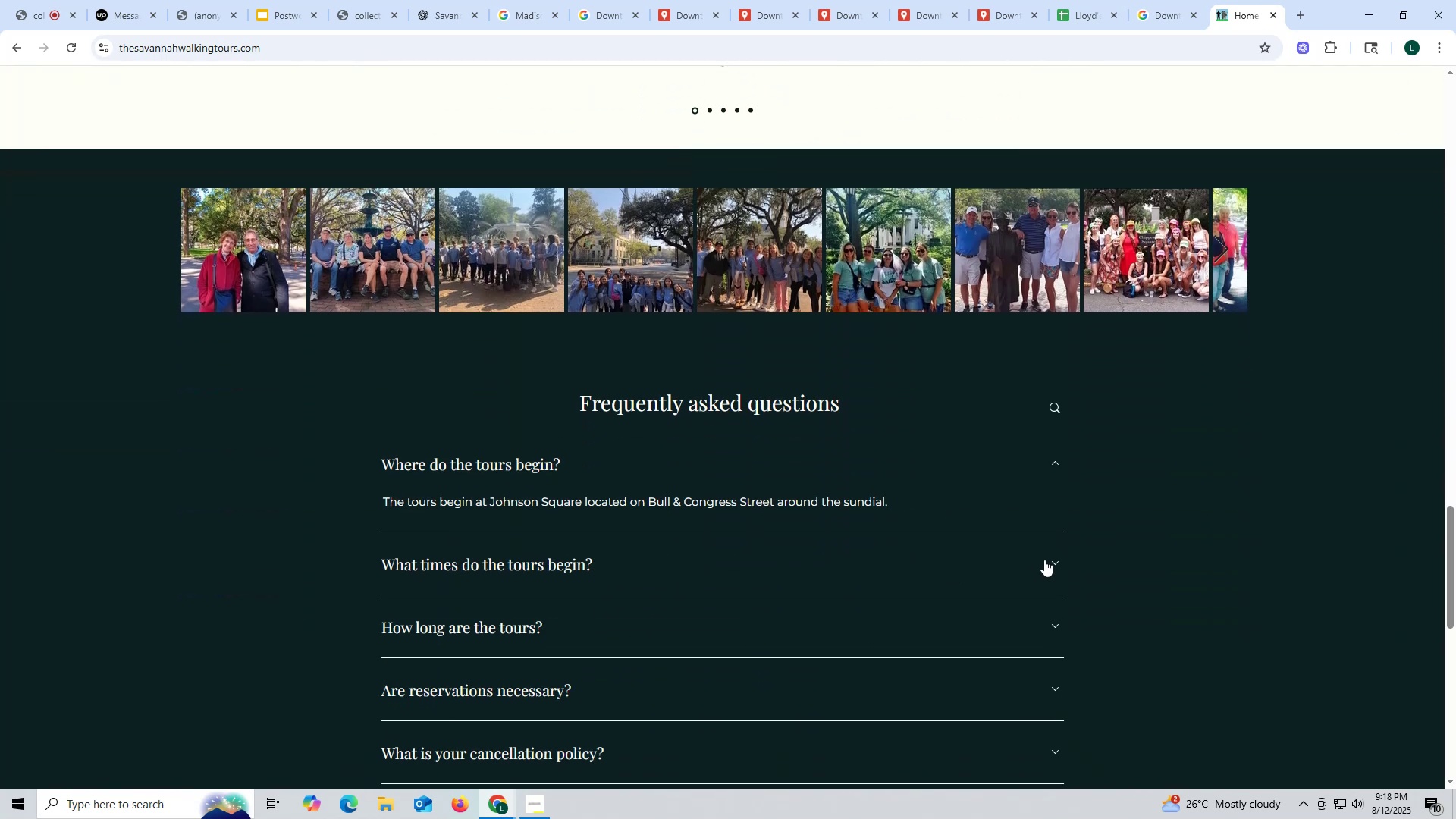 
left_click([1052, 557])
 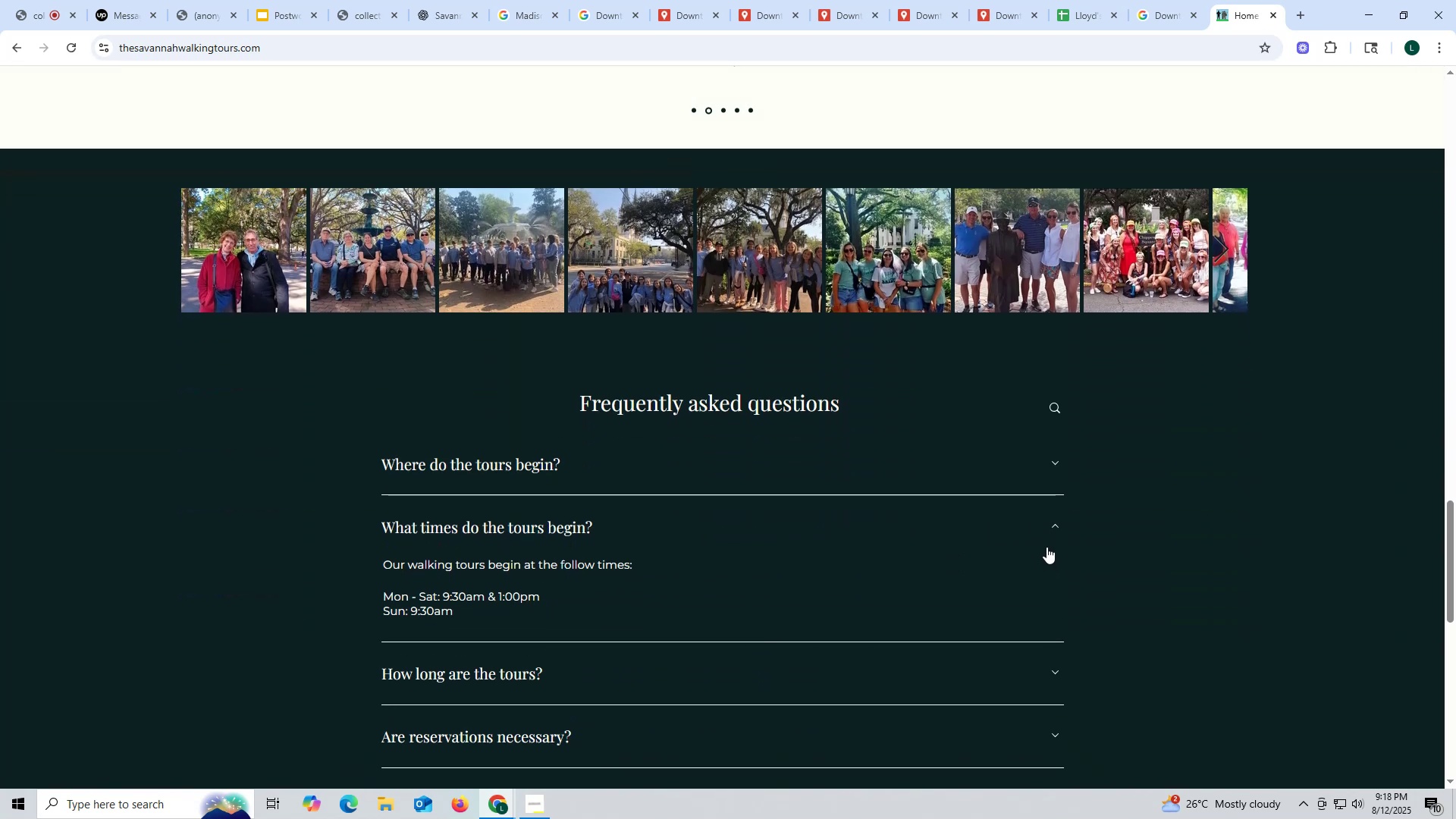 
scroll: coordinate [1046, 547], scroll_direction: down, amount: 2.0
 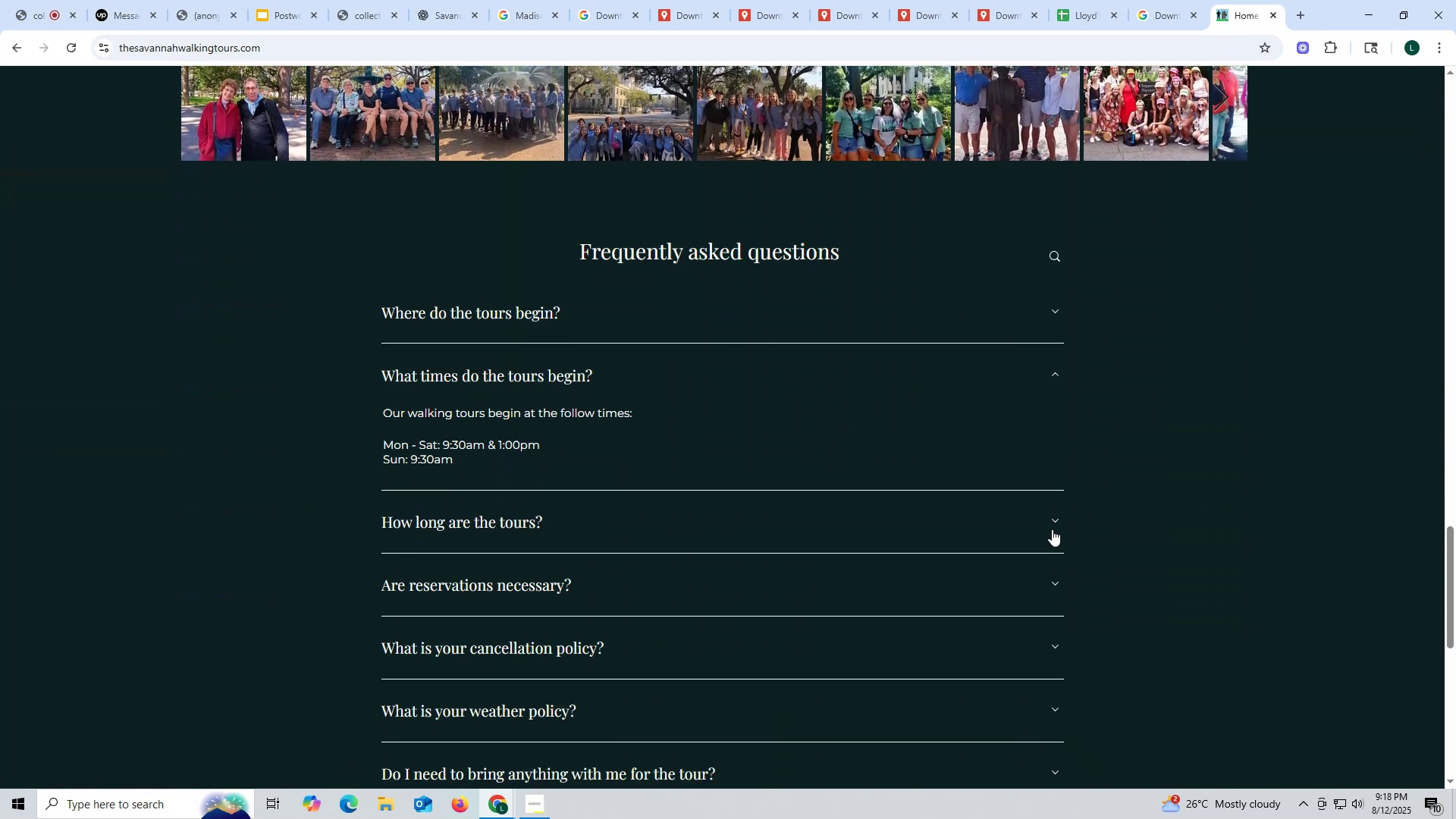 
left_click([1052, 526])
 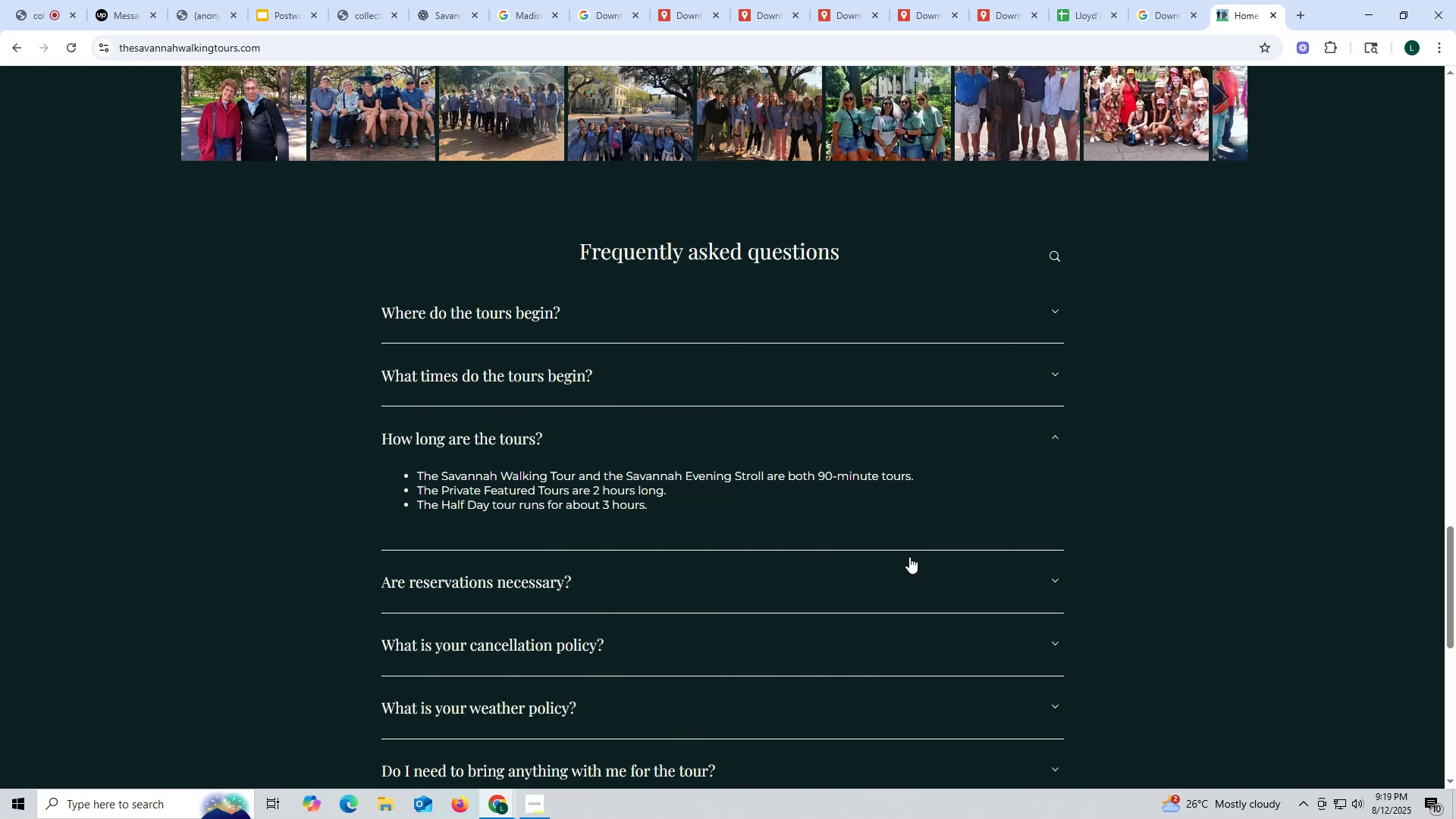 
wait(14.79)
 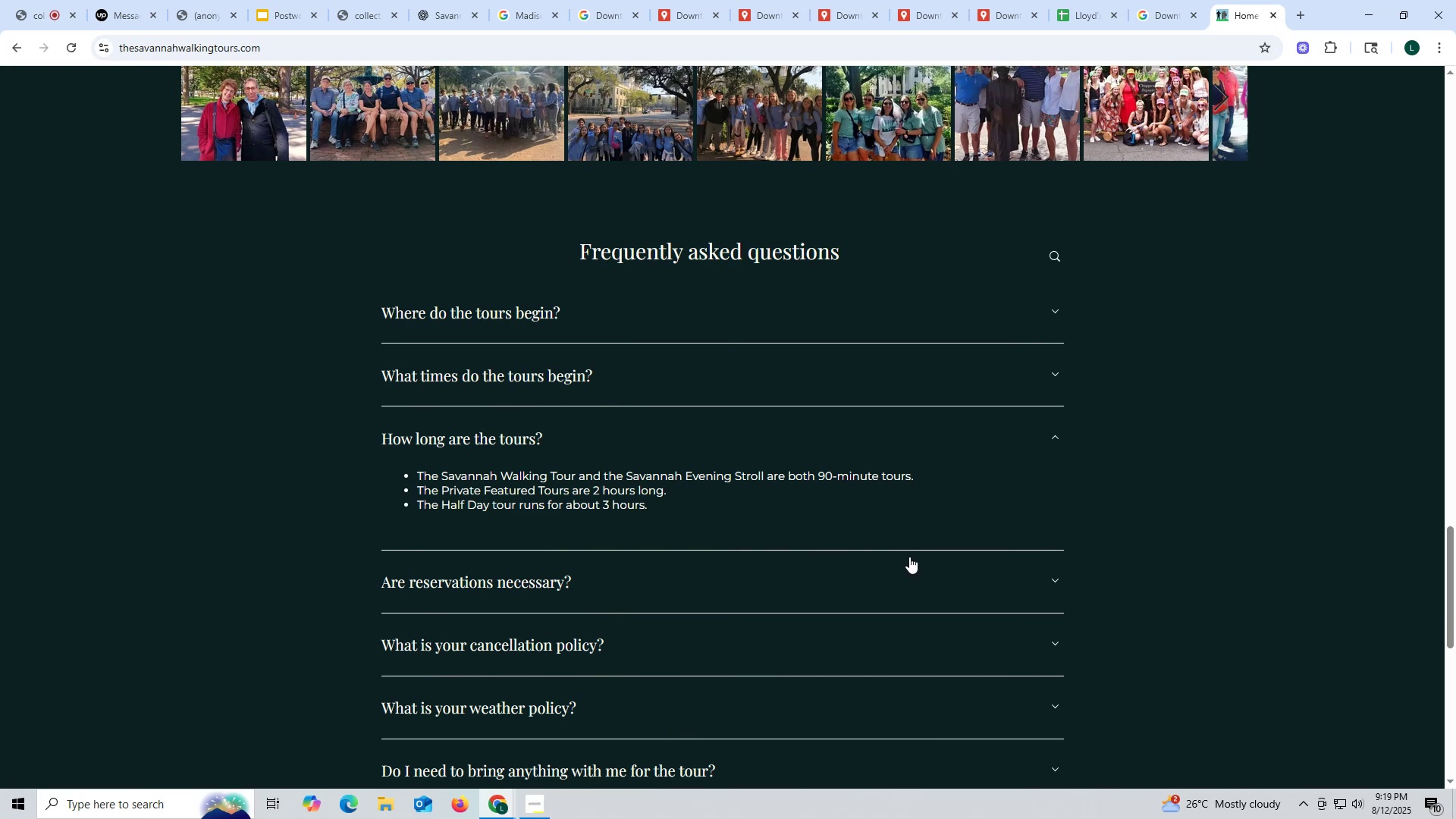 
scroll: coordinate [1028, 606], scroll_direction: down, amount: 1.0
 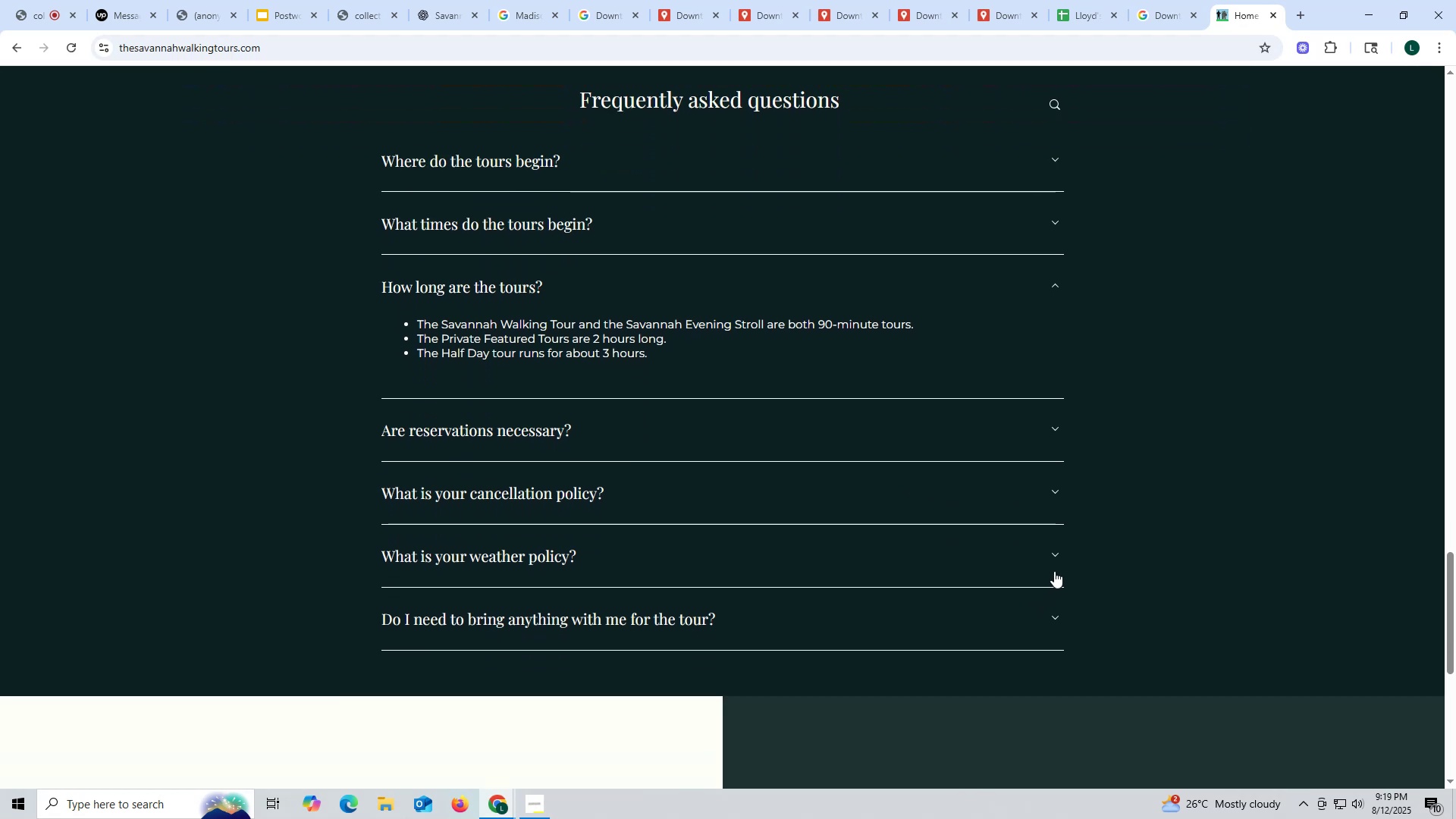 
left_click([1059, 562])
 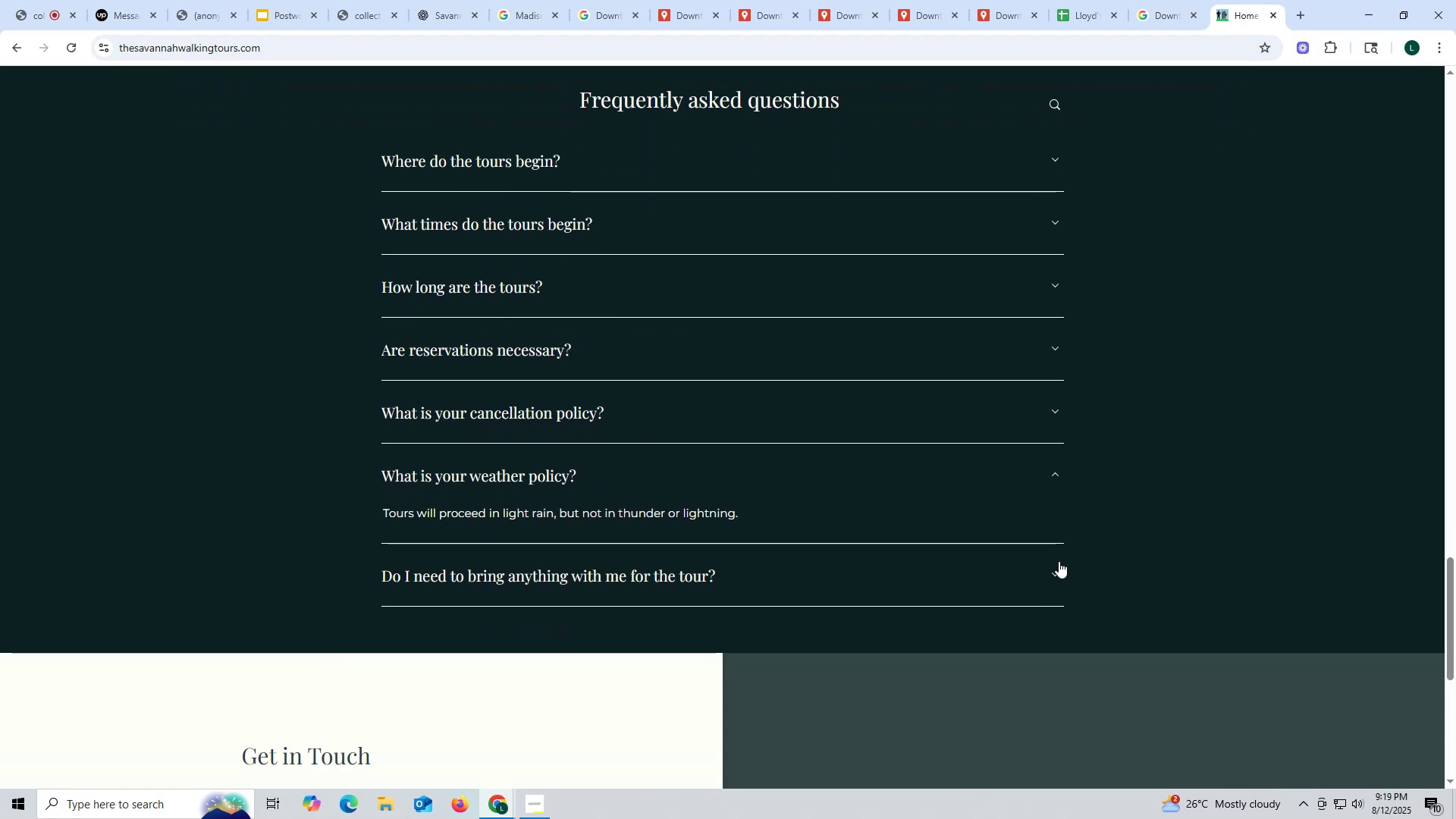 
mouse_move([1031, 577])
 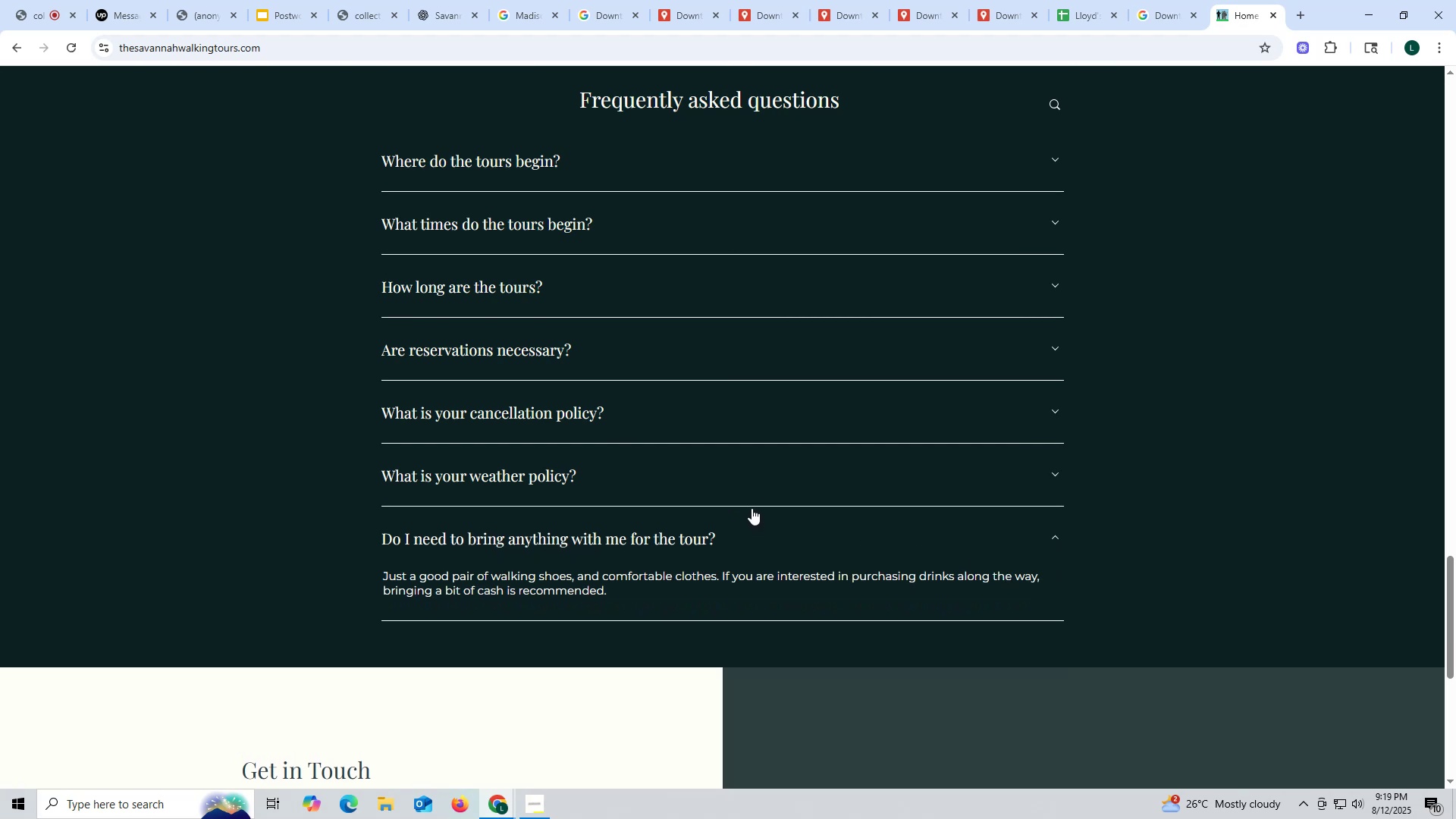 
scroll: coordinate [752, 505], scroll_direction: down, amount: 3.0
 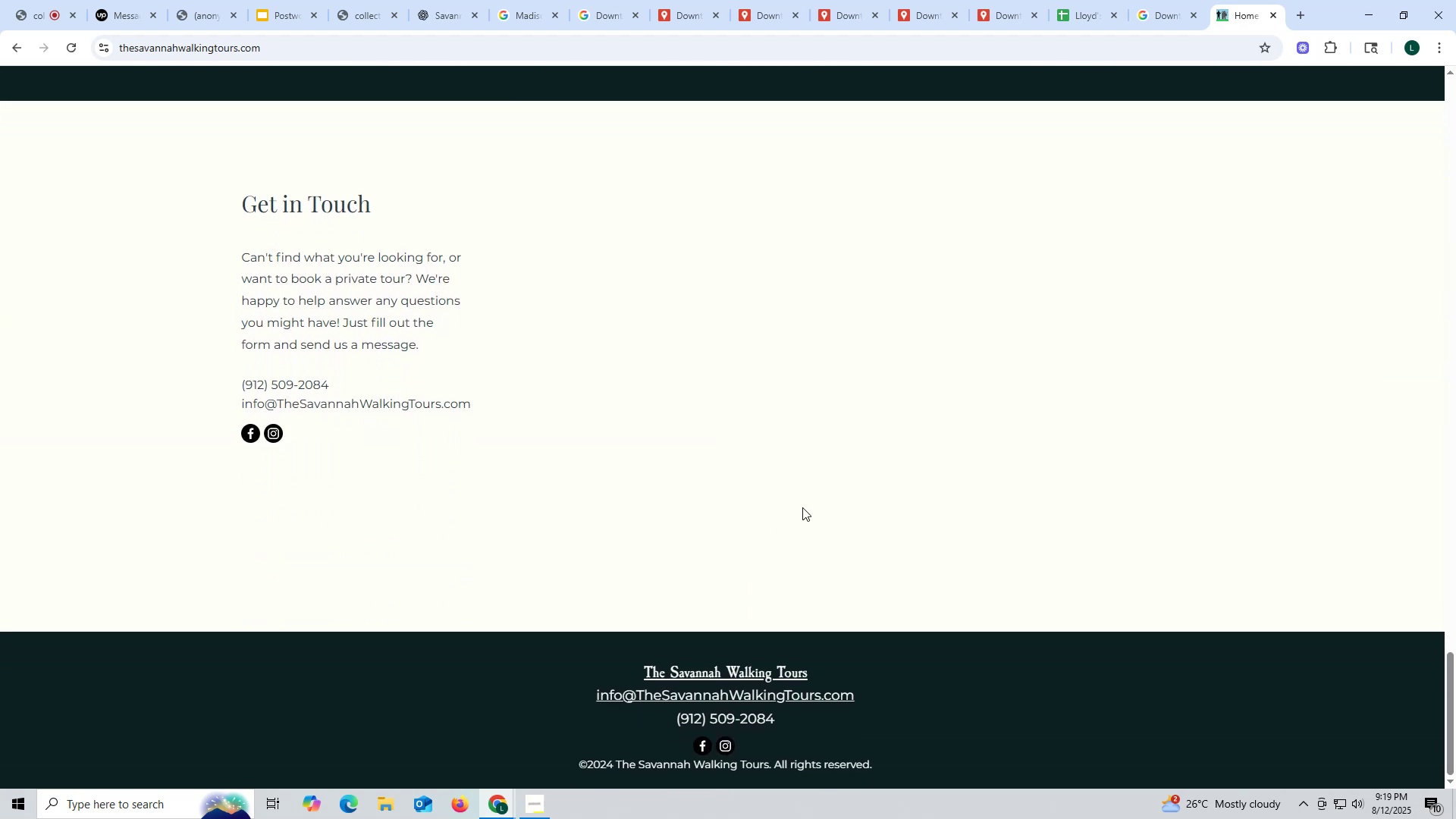 
scroll: coordinate [560, 375], scroll_direction: up, amount: 30.0
 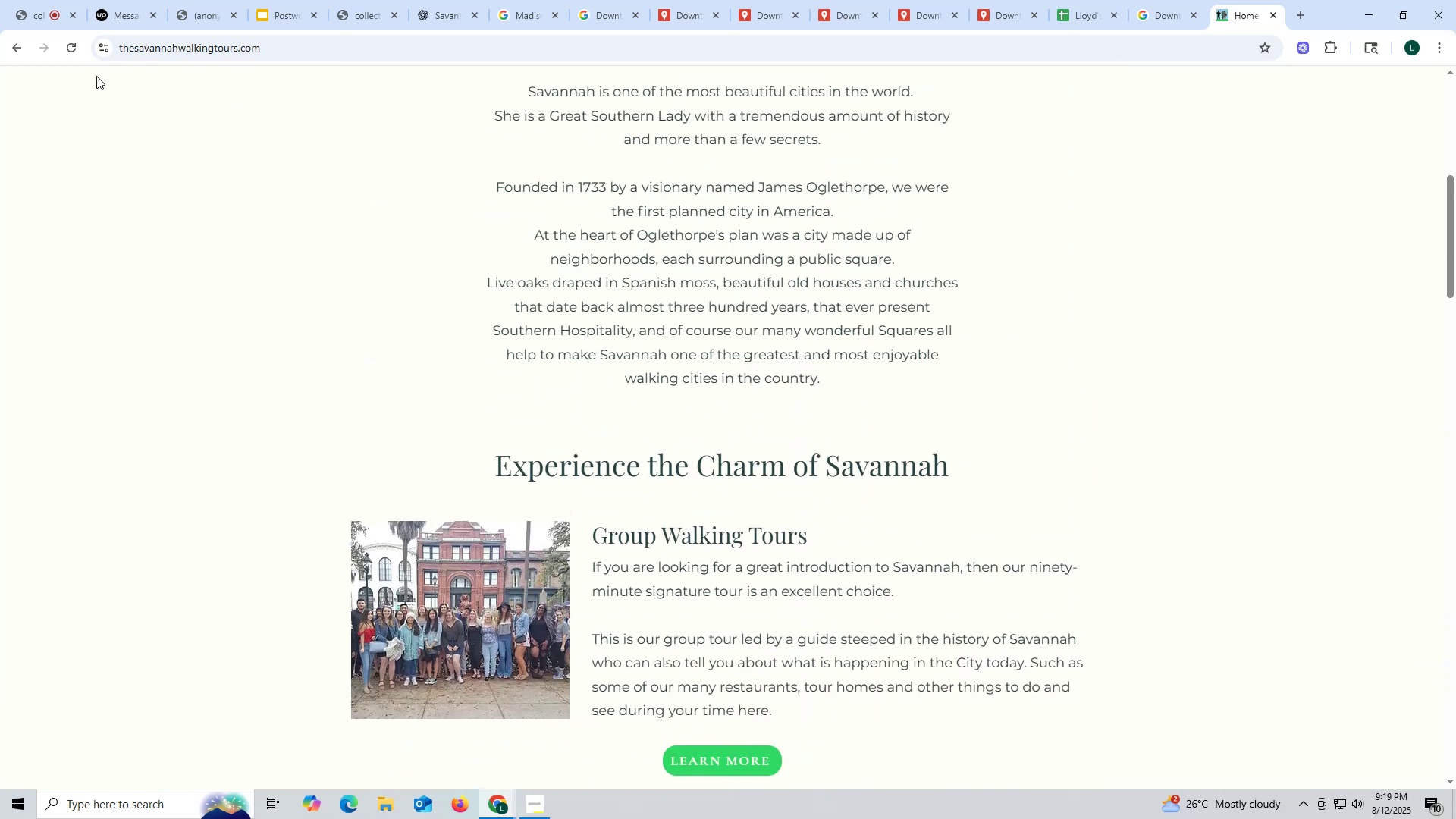 
left_click([20, 46])
 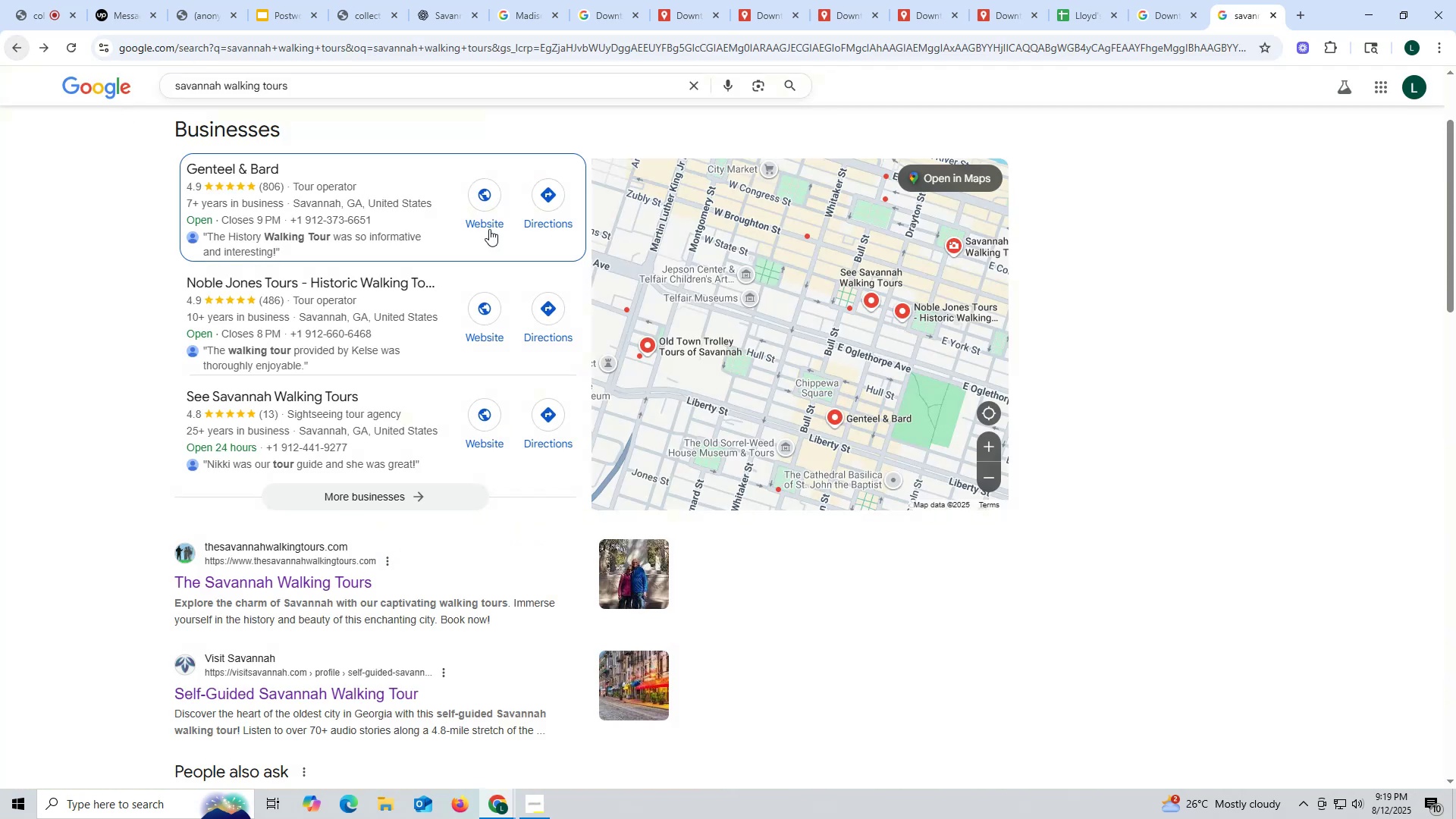 
scroll: coordinate [280, 195], scroll_direction: up, amount: 7.0
 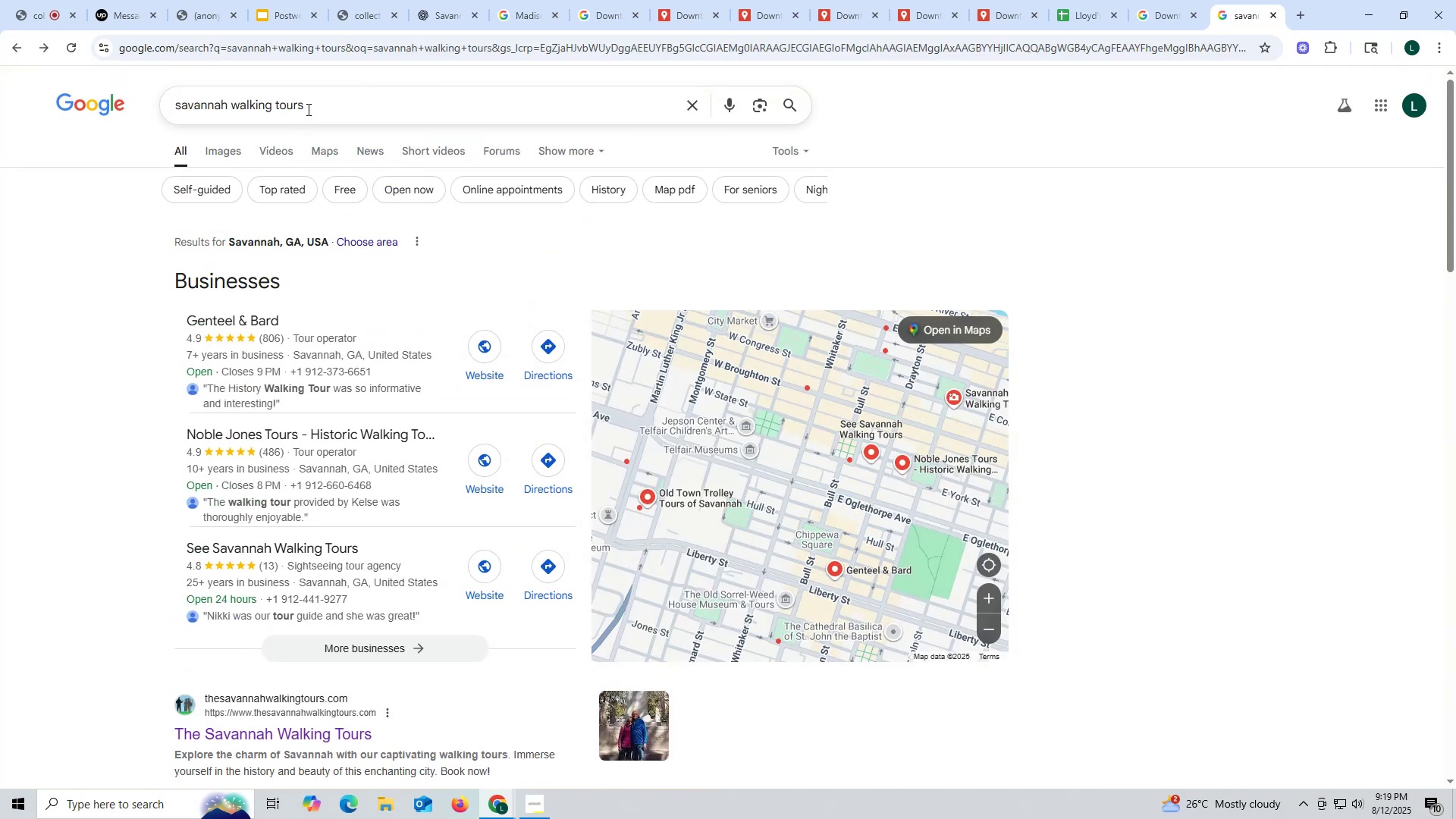 
left_click_drag(start_coordinate=[322, 104], to_coordinate=[234, 102])
 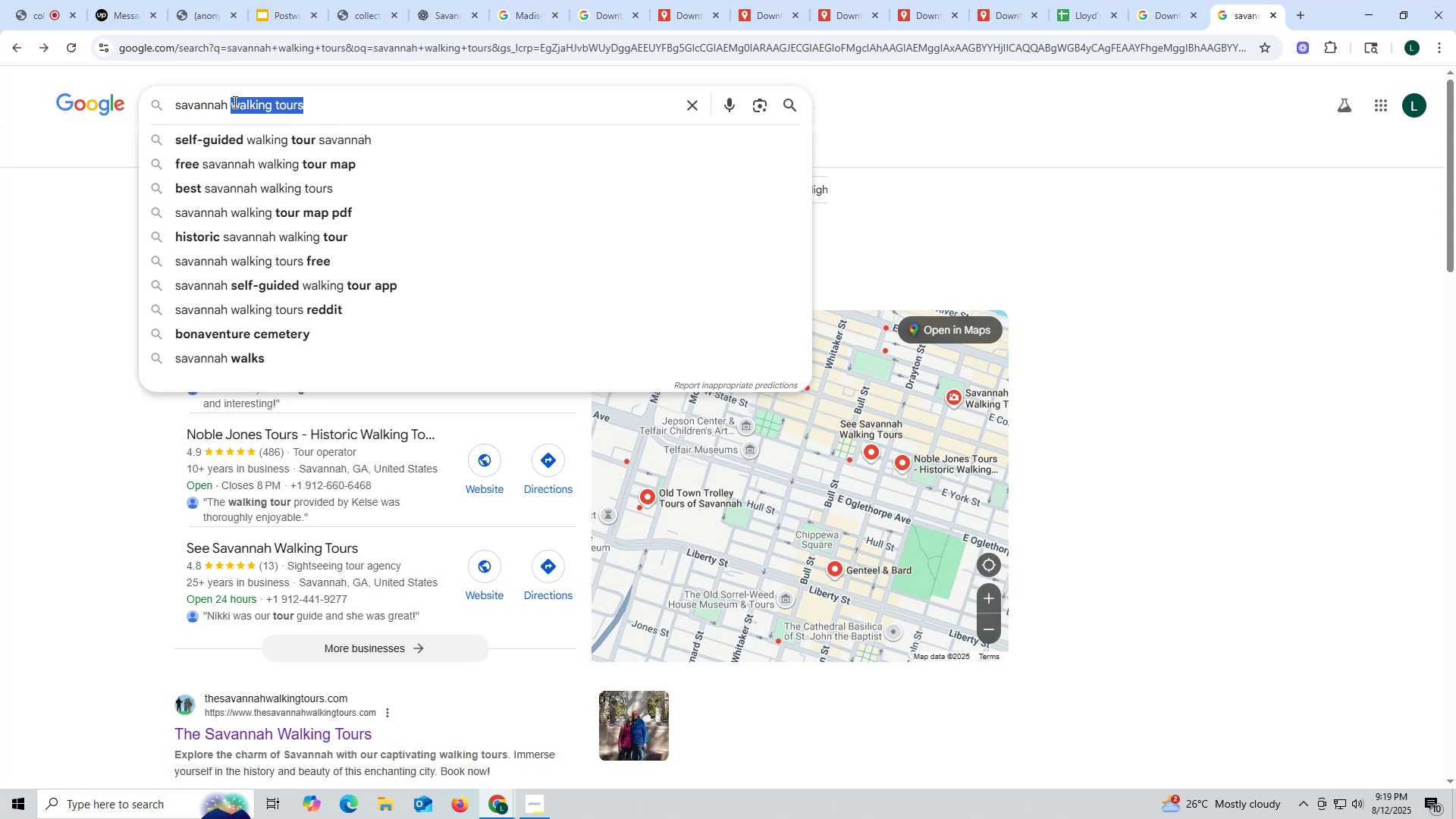 
type(civil war tour stops)
 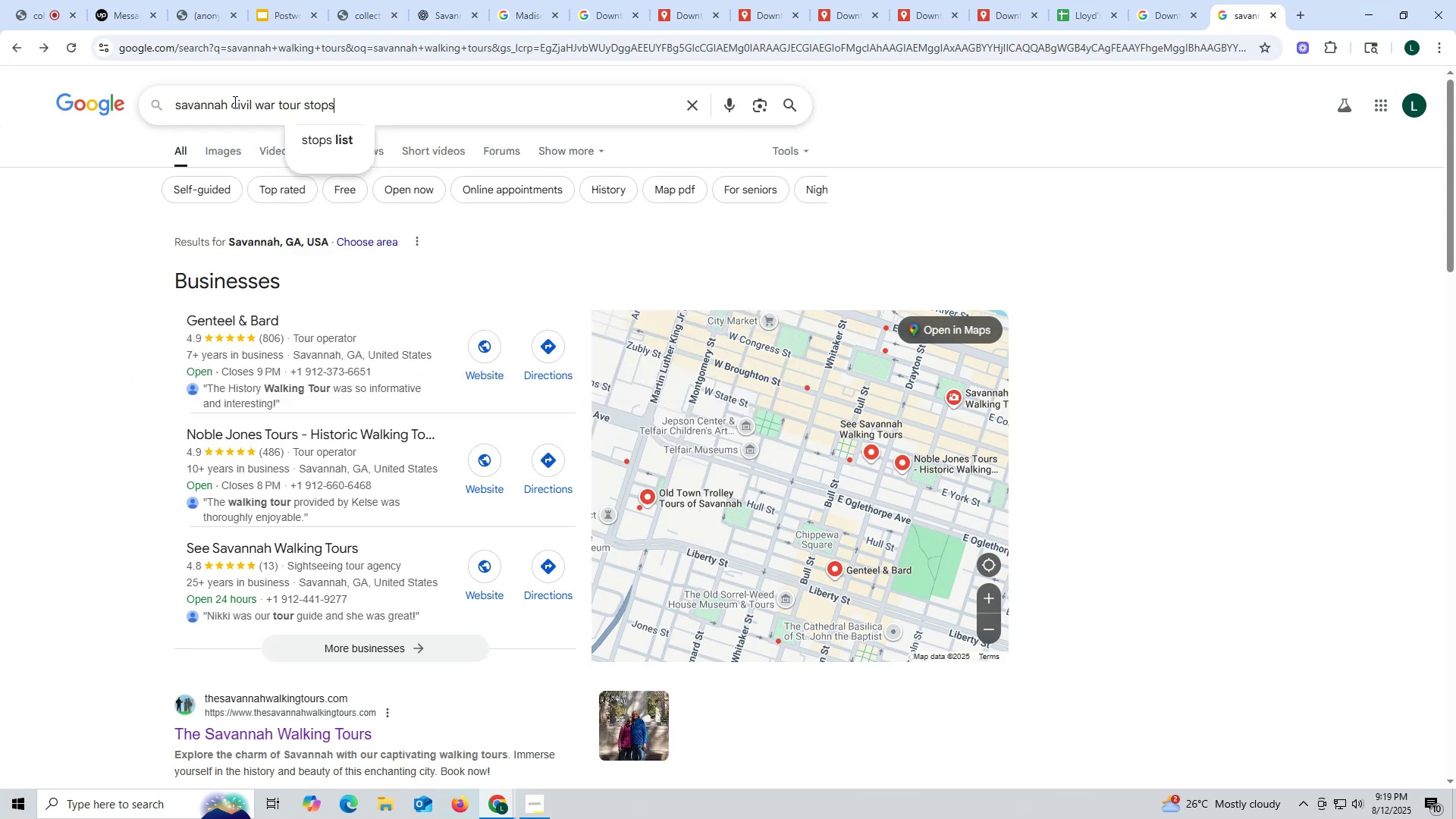 
wait(5.3)
 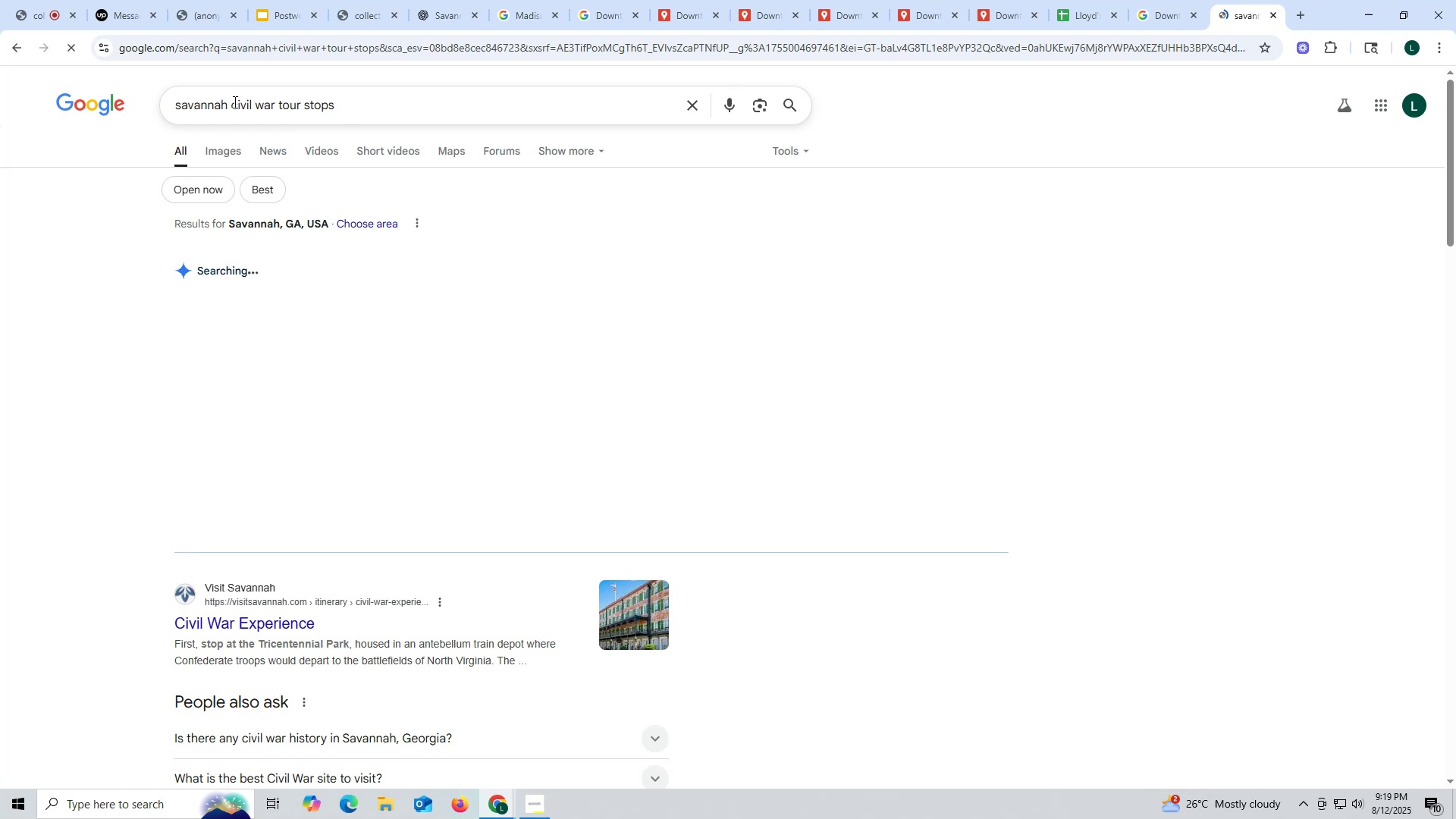 
scroll: coordinate [463, 385], scroll_direction: down, amount: 6.0
 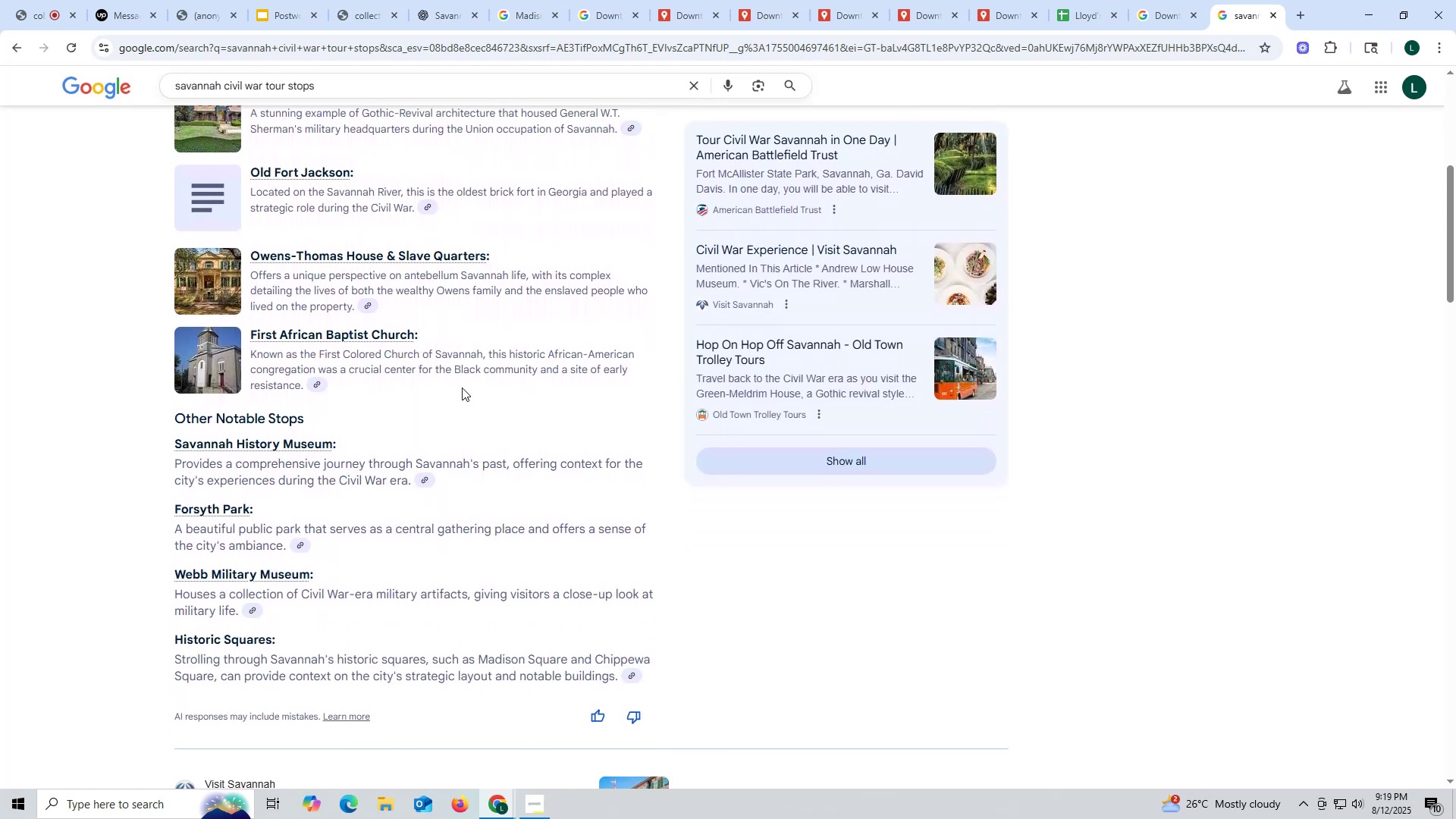 
scroll: coordinate [461, 392], scroll_direction: down, amount: 2.0
 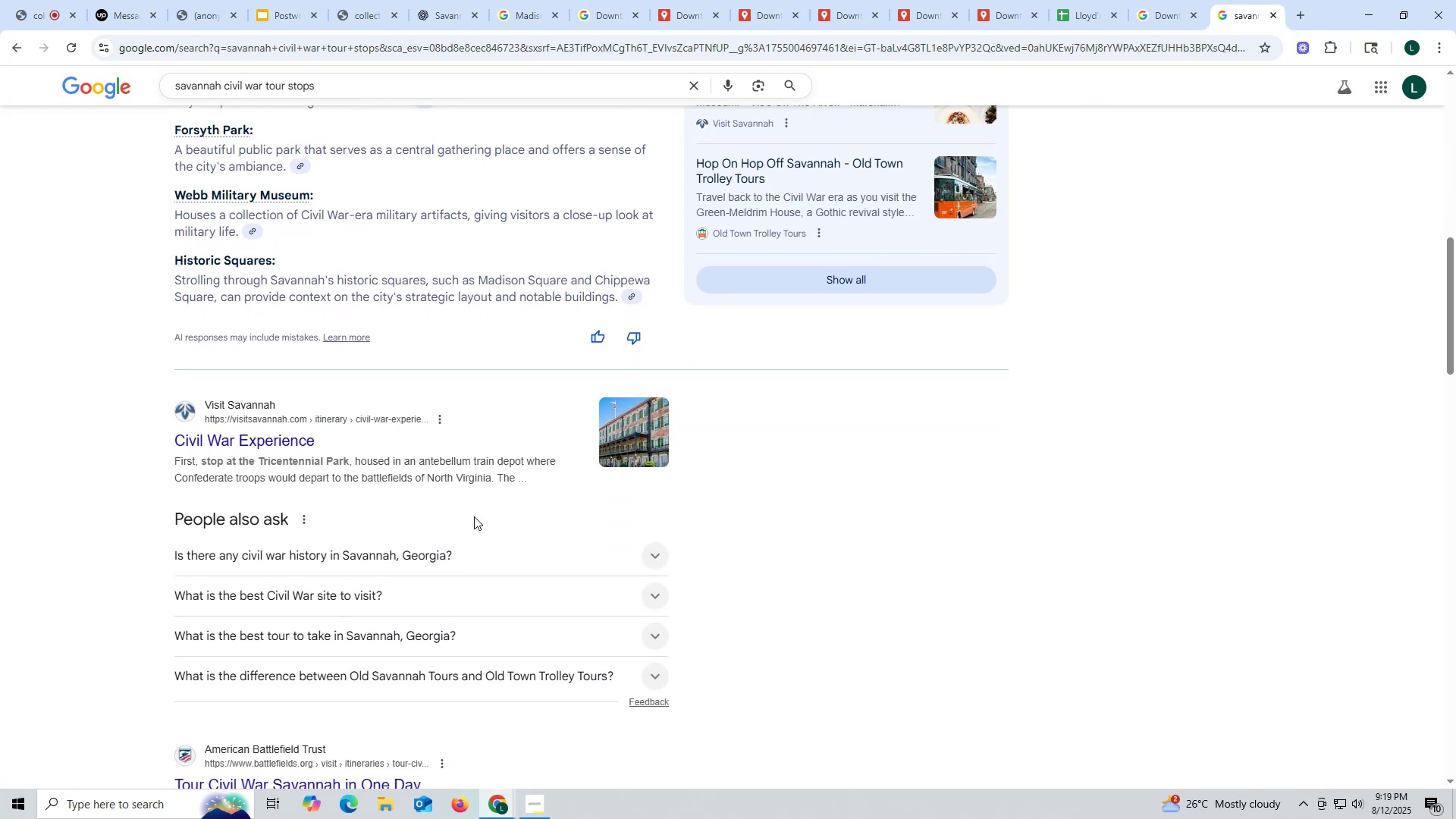 
scroll: coordinate [472, 516], scroll_direction: up, amount: 14.0
 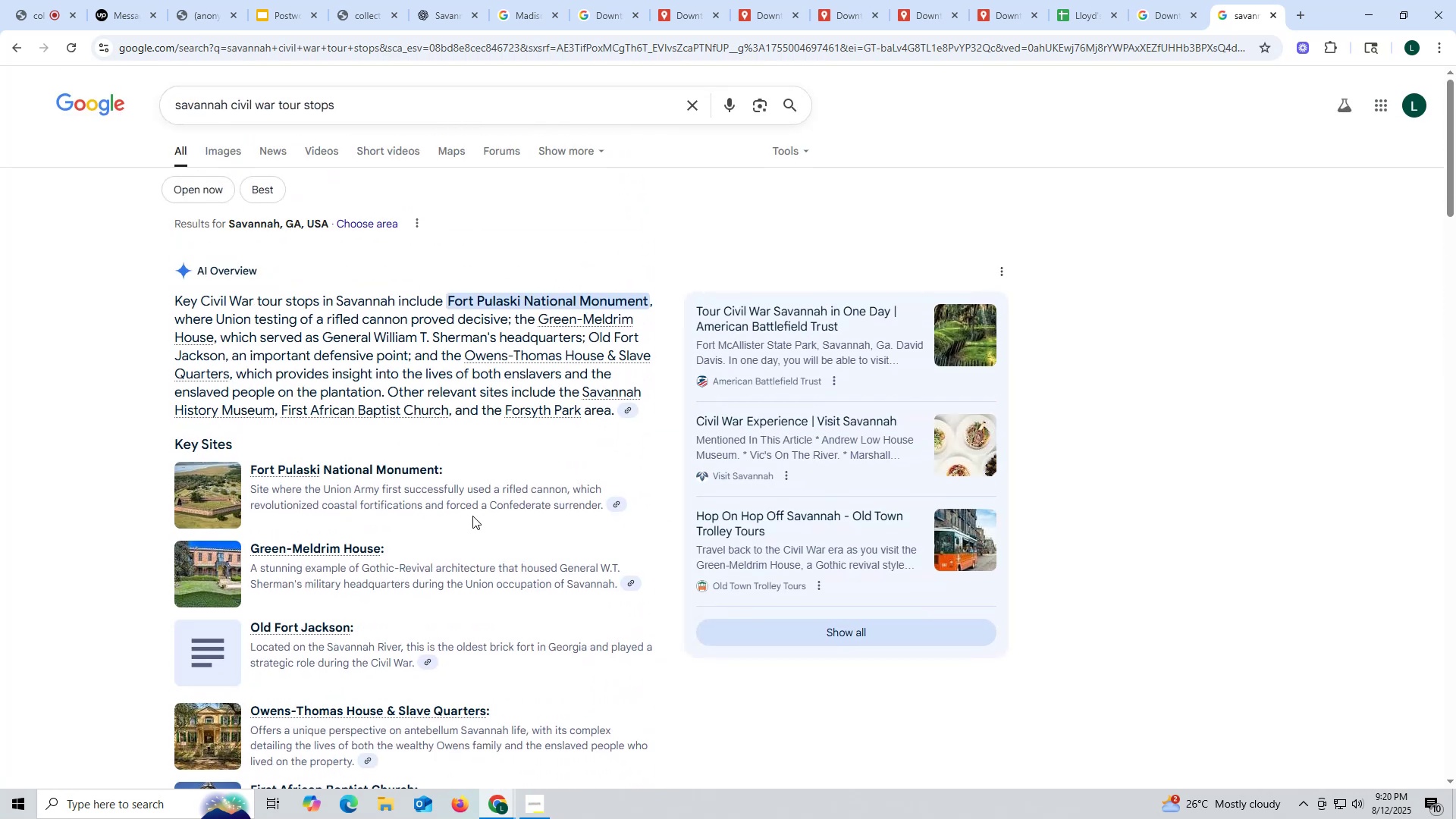 
scroll: coordinate [472, 516], scroll_direction: down, amount: 1.0
 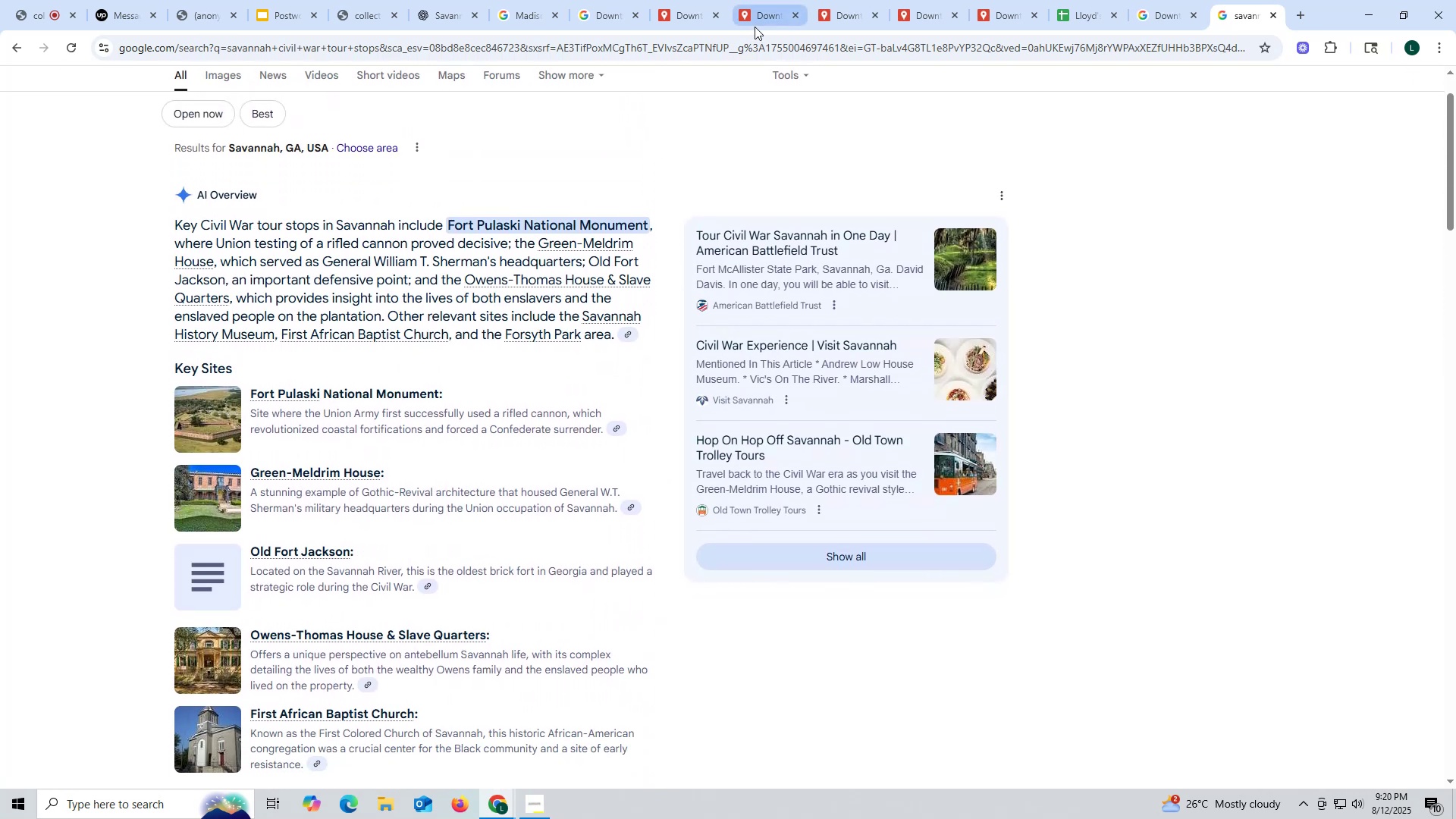 
left_click([770, 17])
 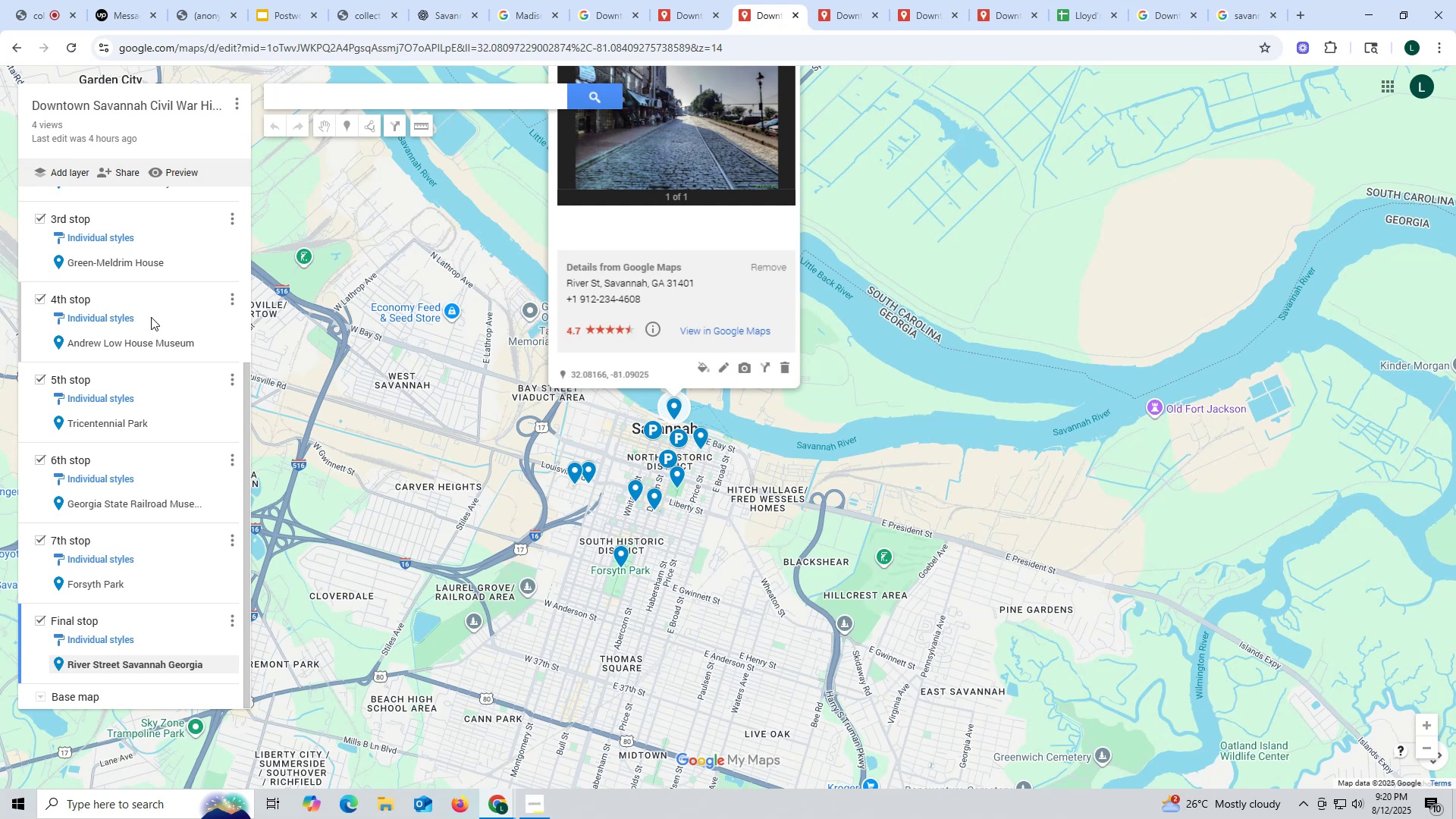 
scroll: coordinate [183, 438], scroll_direction: down, amount: 4.0
 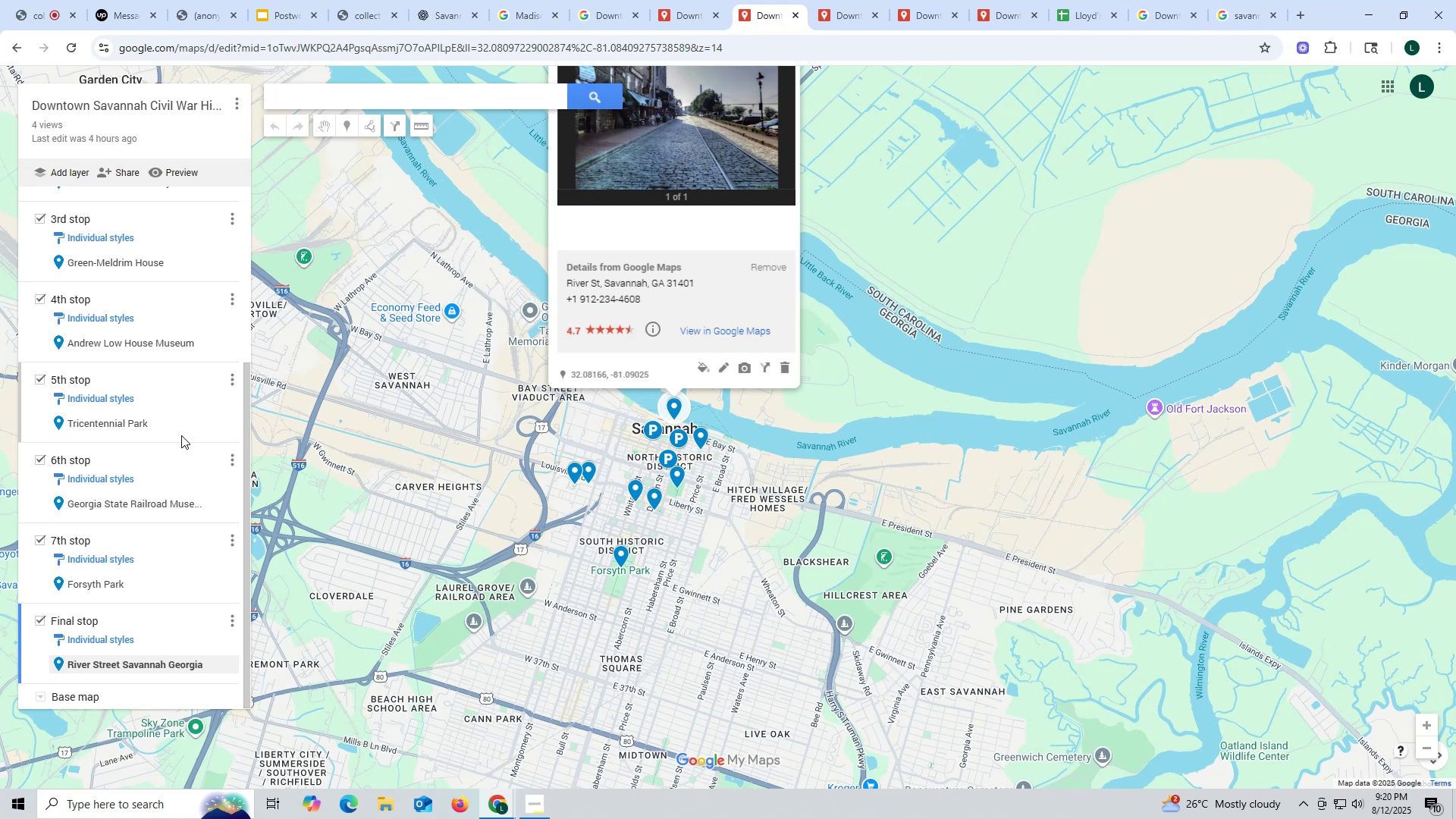 
scroll: coordinate [181, 413], scroll_direction: up, amount: 8.0
 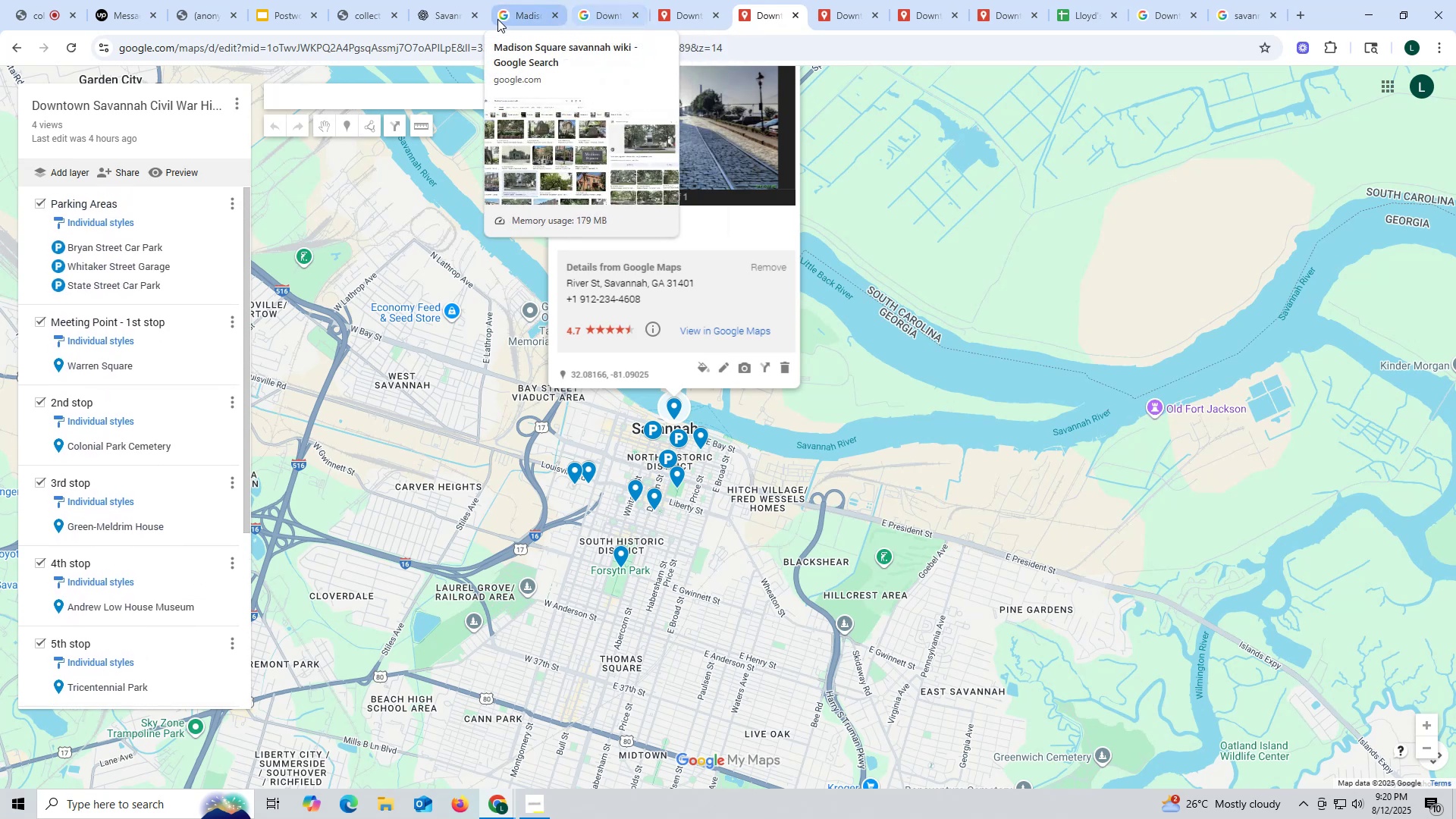 
left_click([453, 12])
 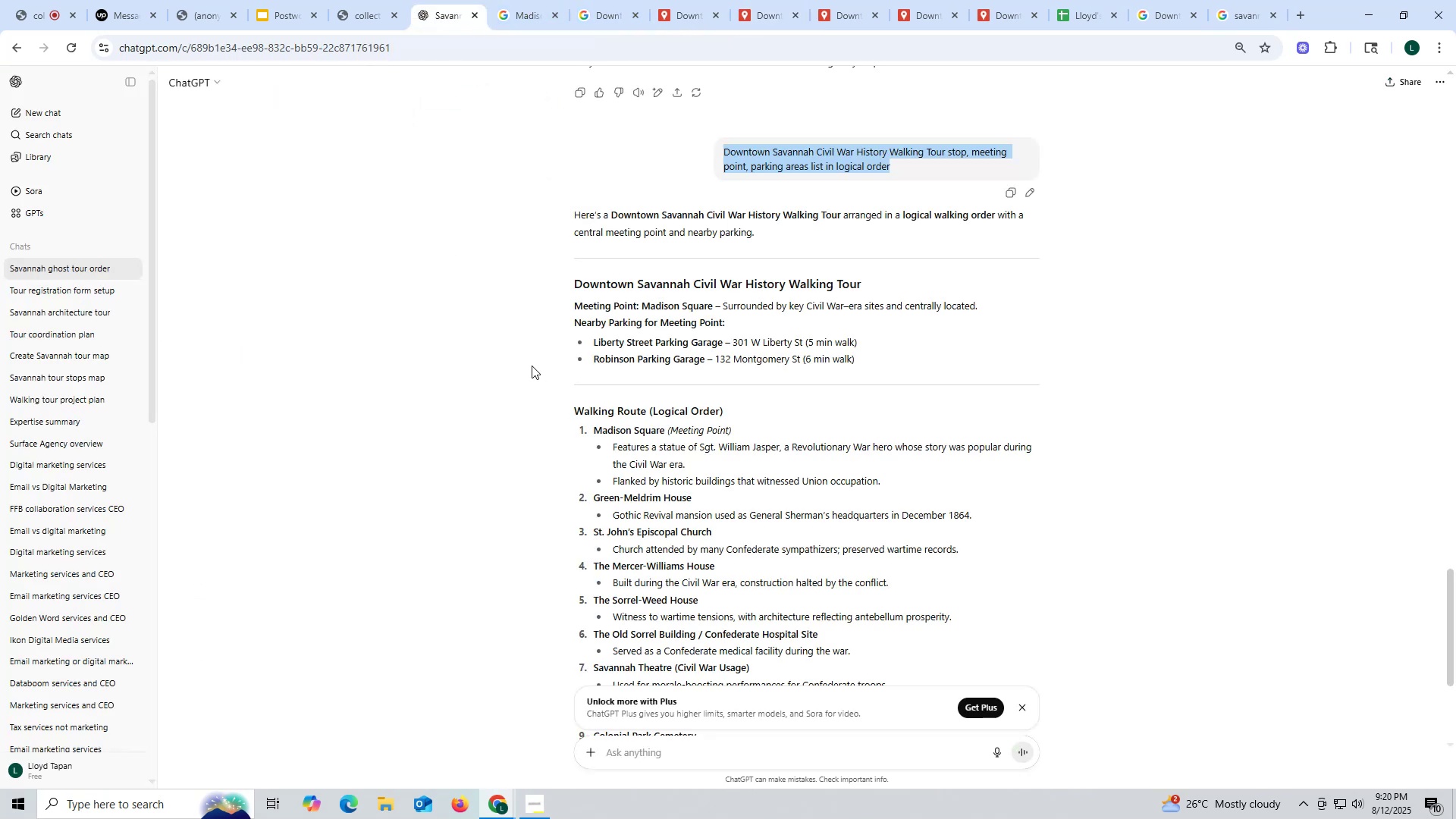 
scroll: coordinate [531, 365], scroll_direction: down, amount: 2.0
 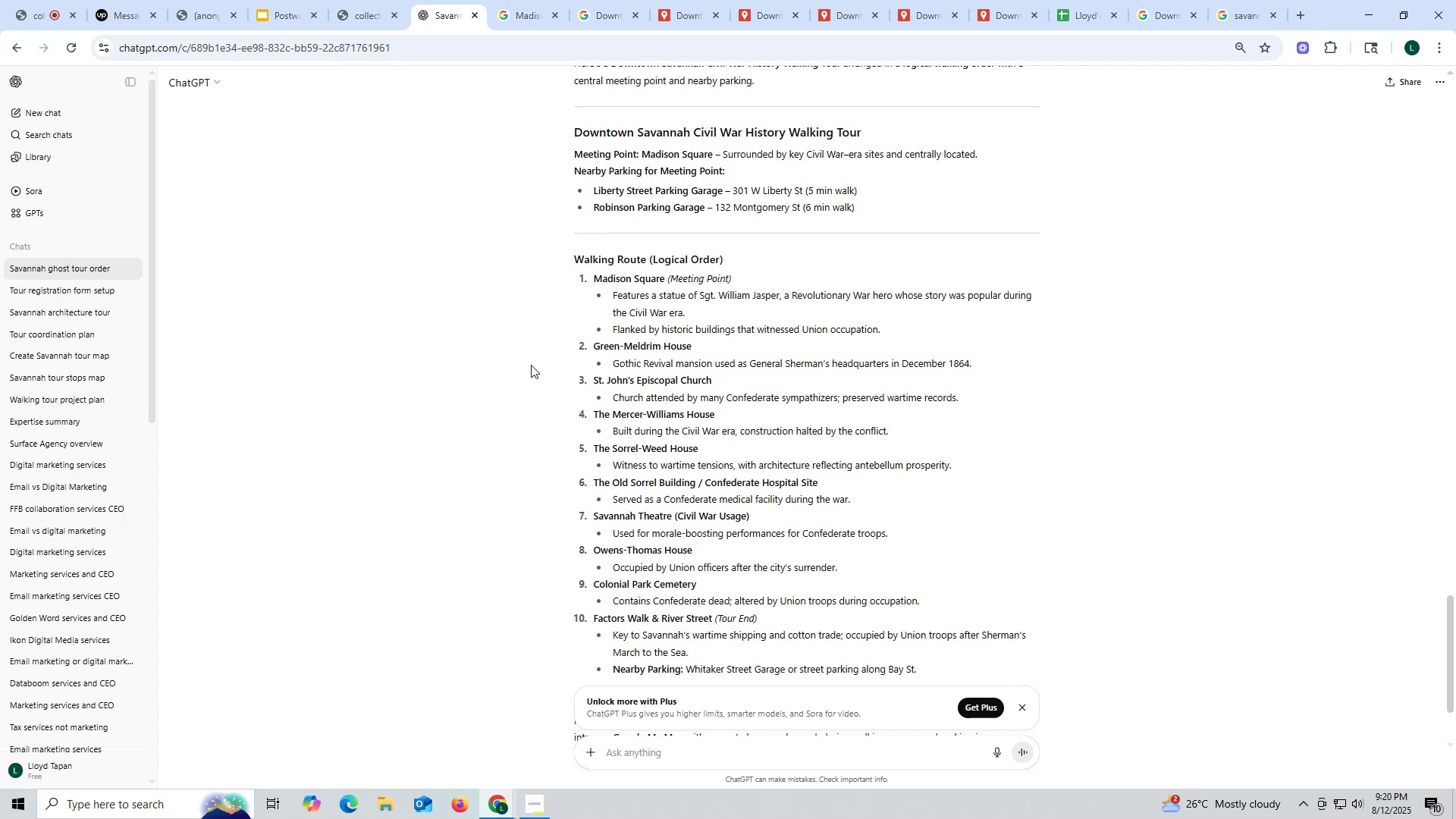 
wait(8.02)
 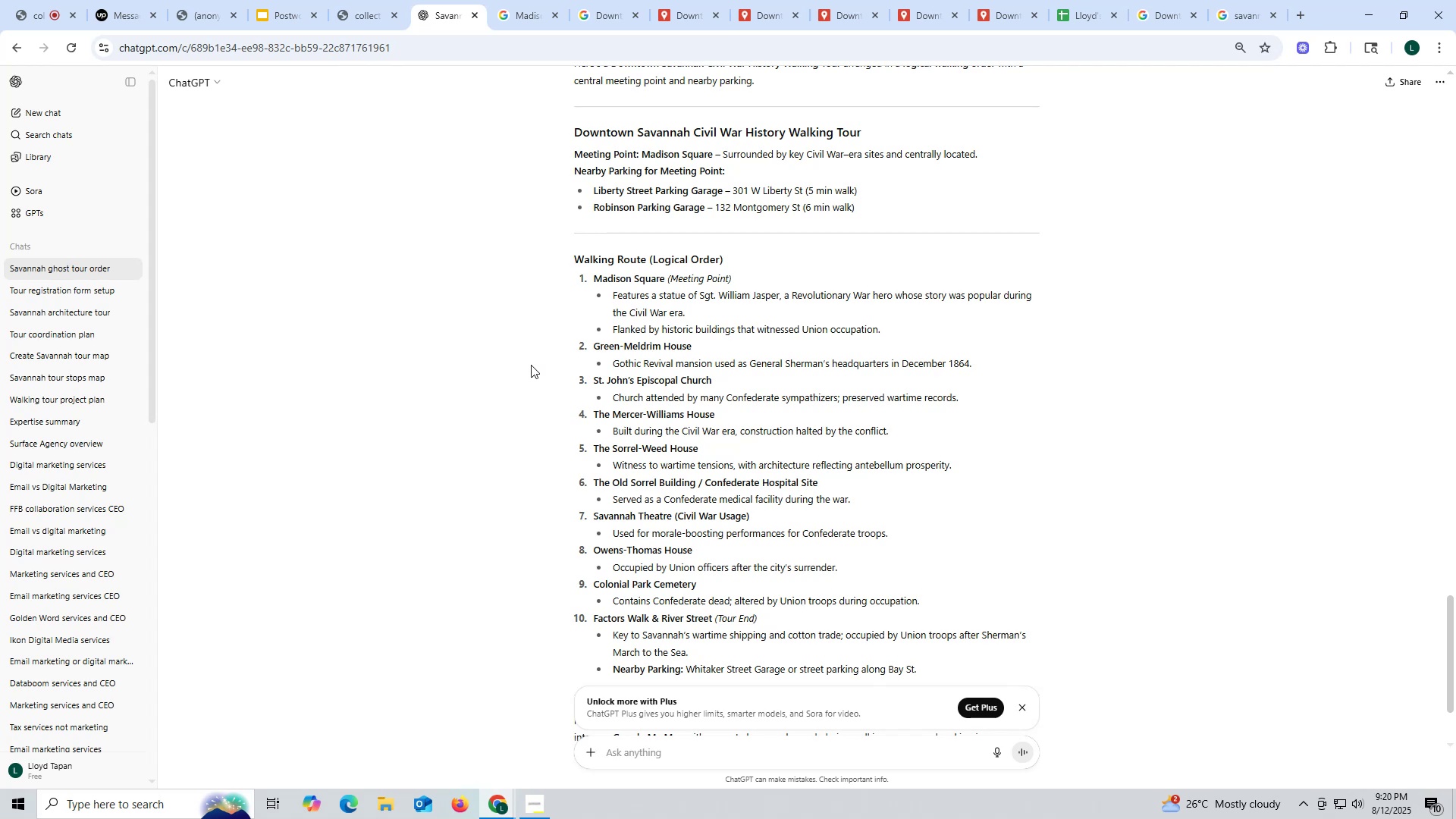 
scroll: coordinate [531, 365], scroll_direction: down, amount: 1.0
 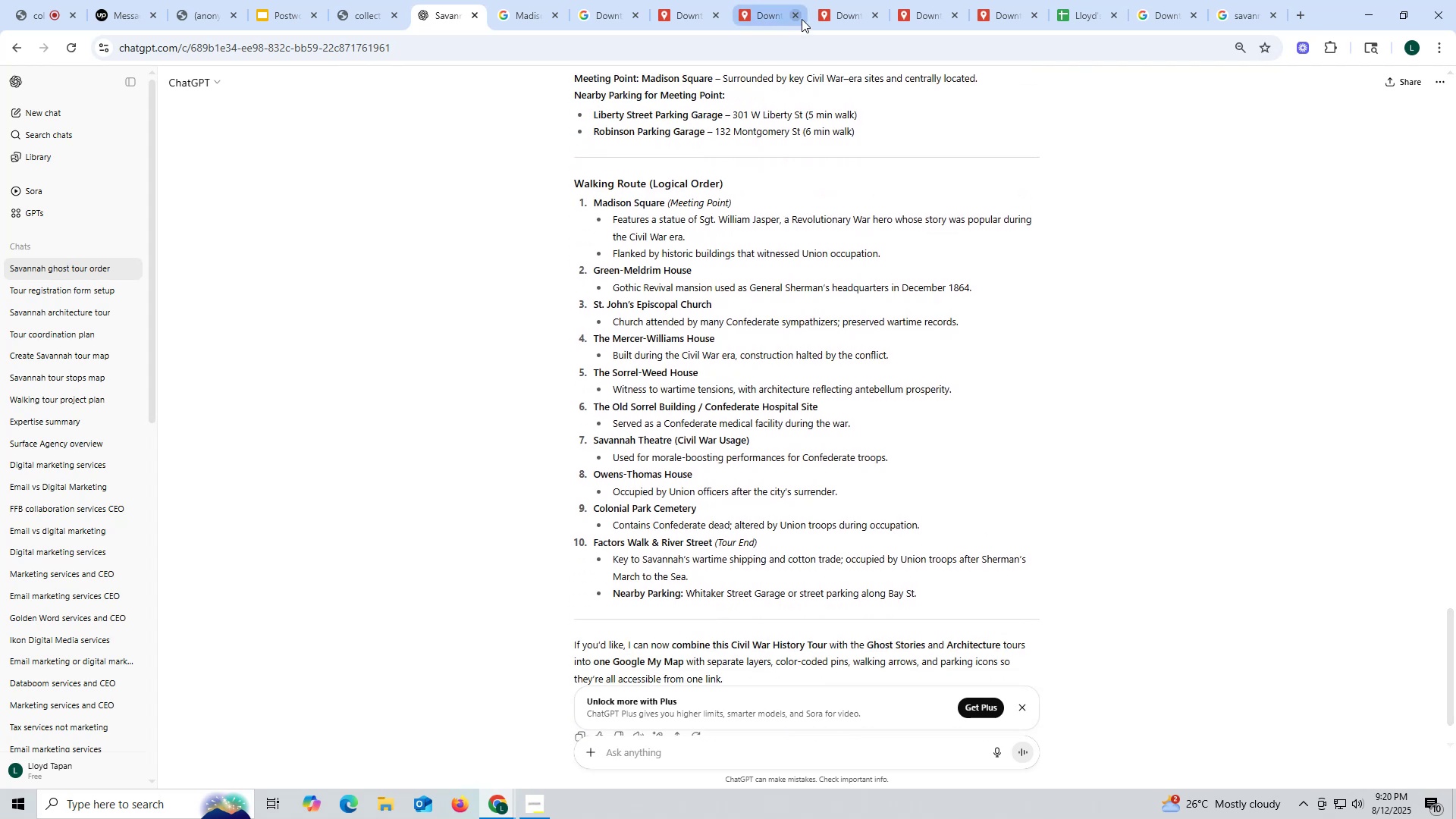 
left_click([757, 9])
 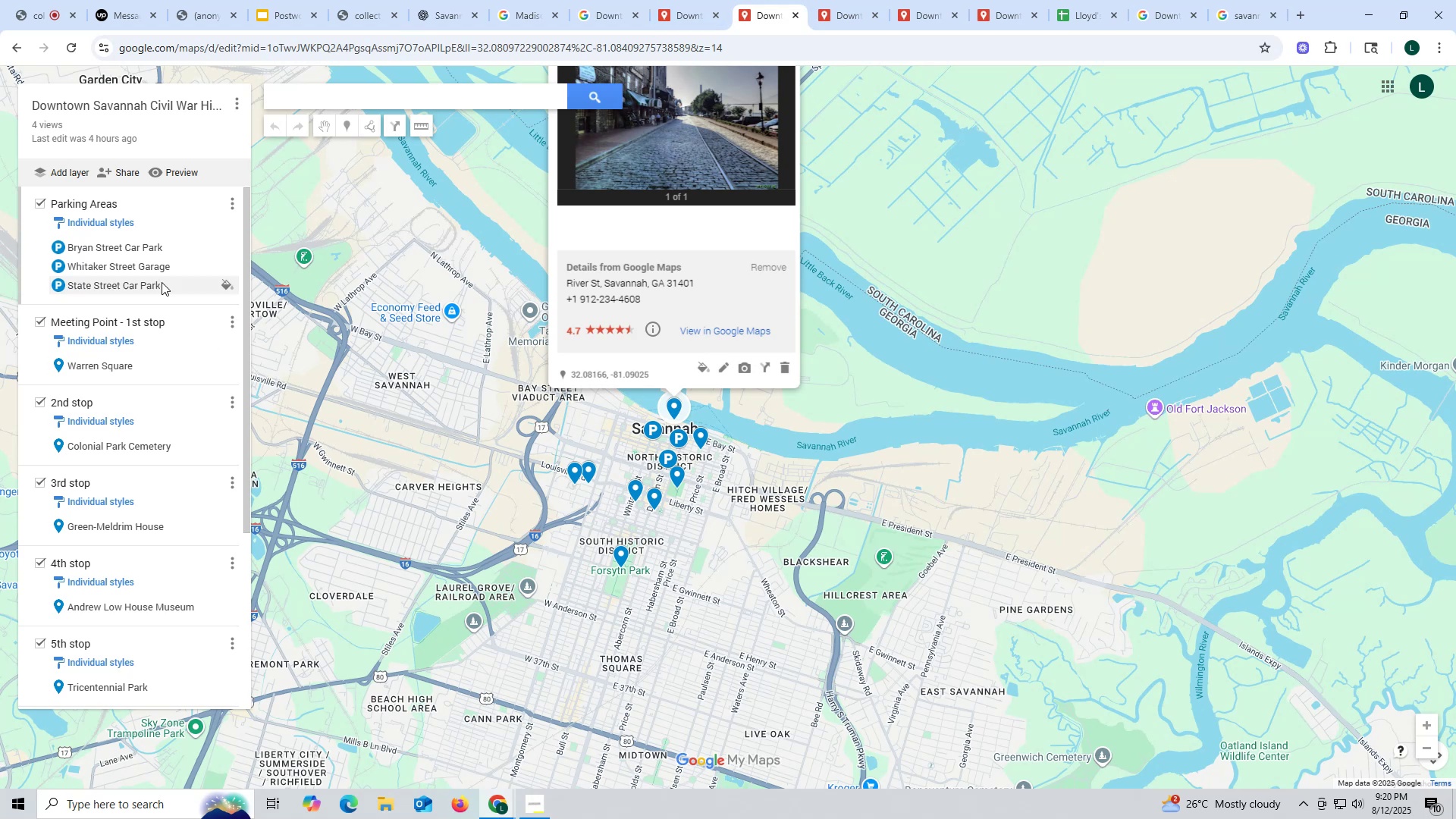 
scroll: coordinate [164, 294], scroll_direction: down, amount: 8.0
 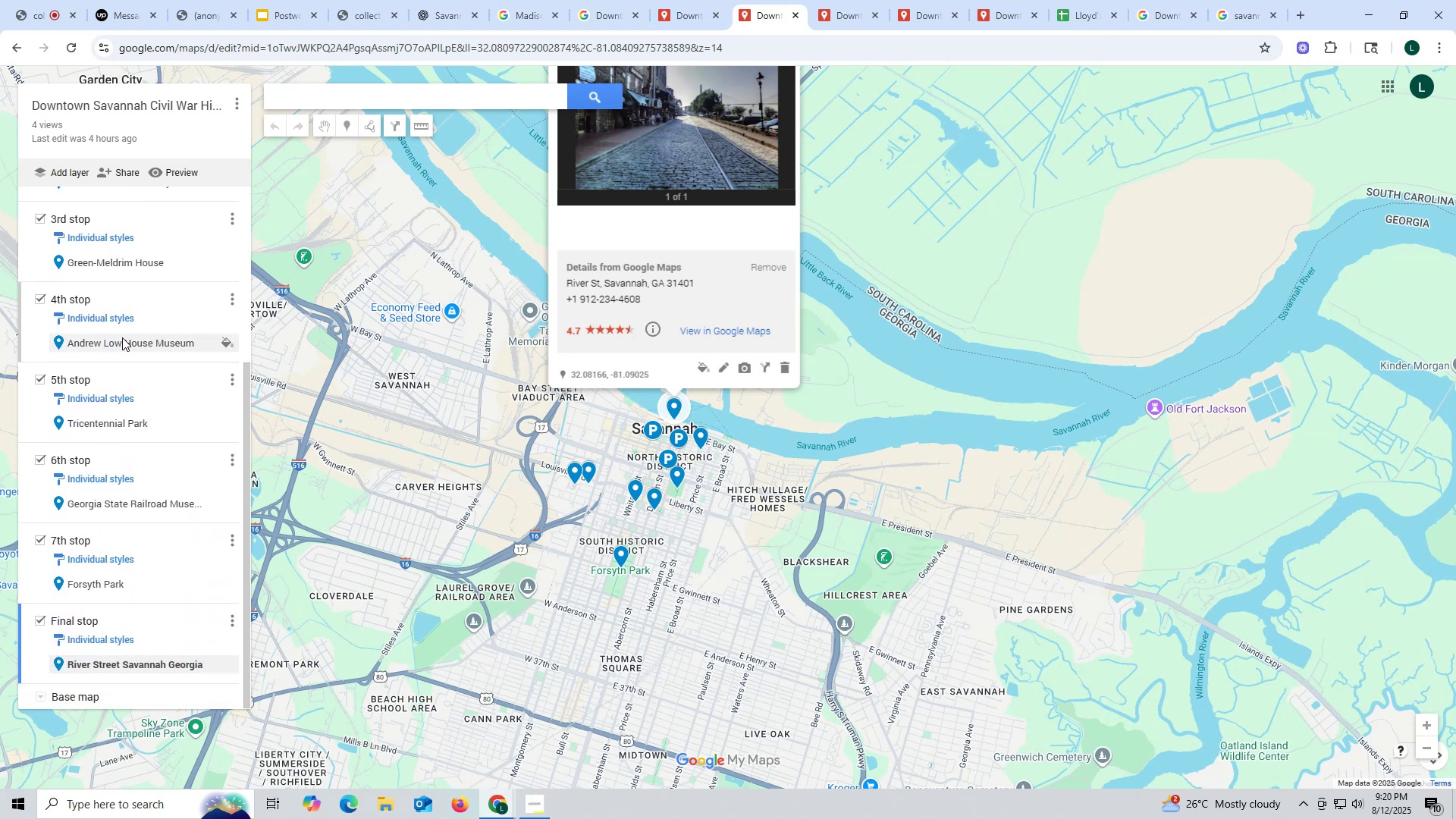 
scroll: coordinate [170, 305], scroll_direction: up, amount: 10.0
 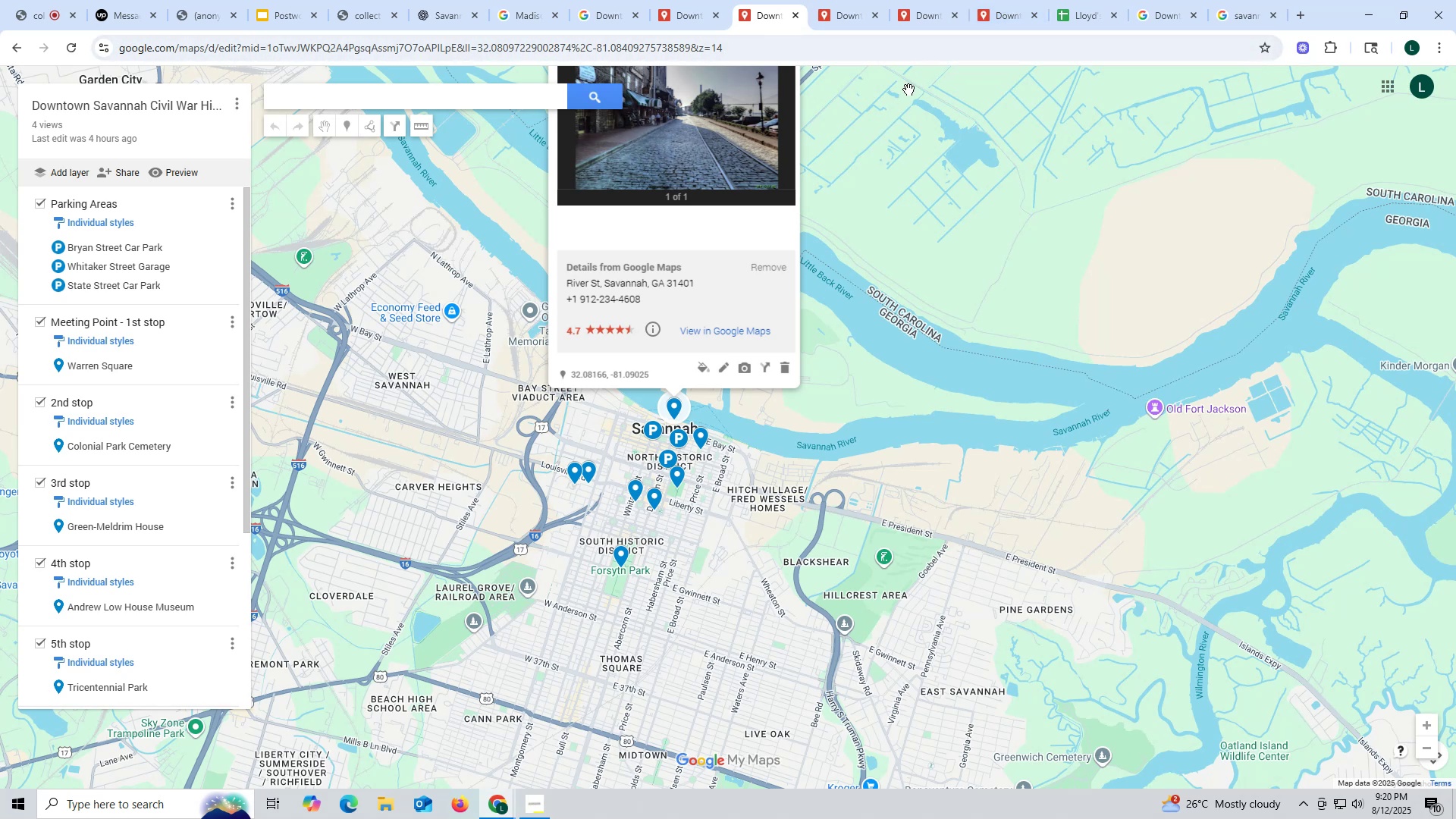 
wait(9.11)
 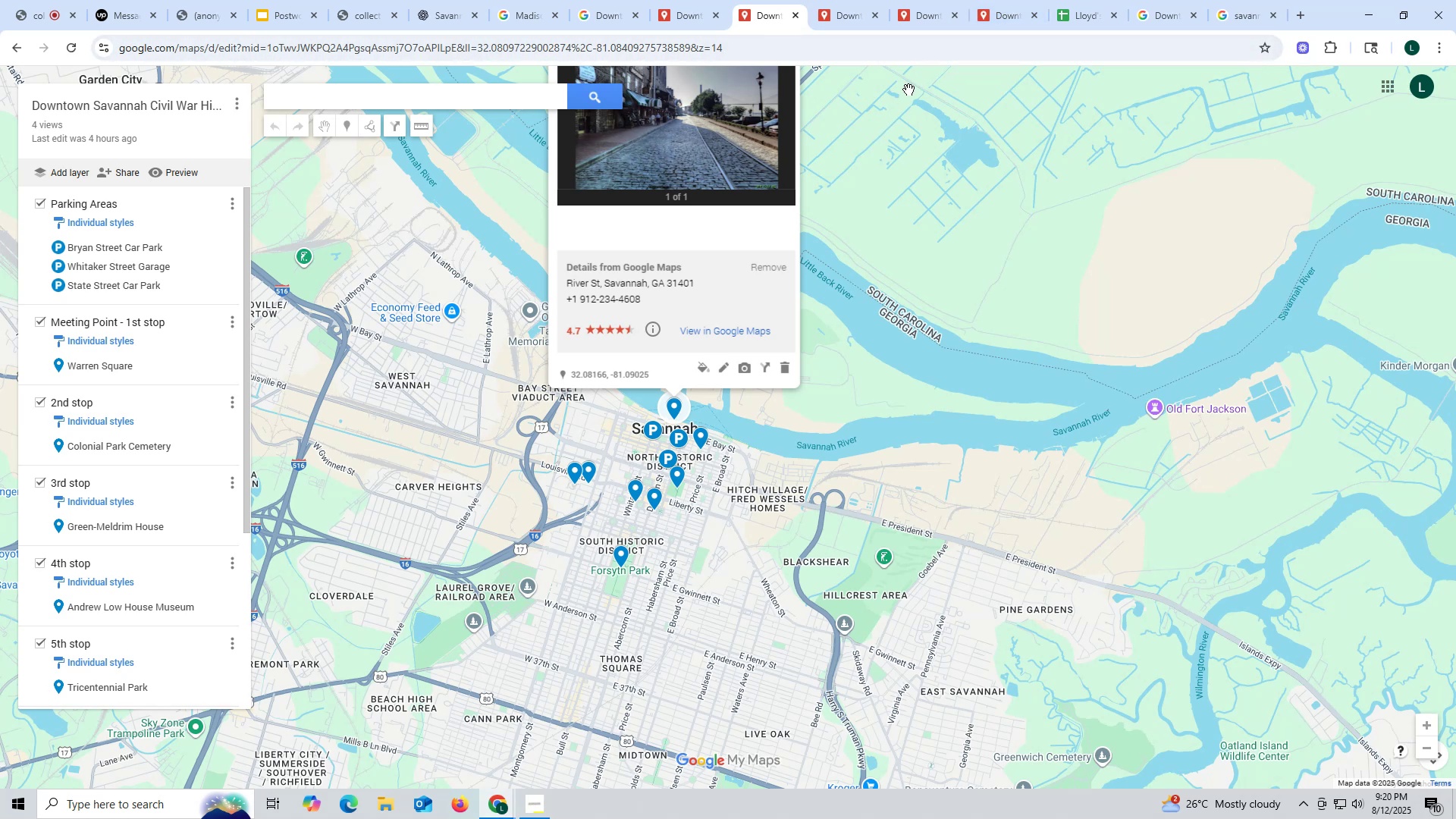 
left_click([840, 17])
 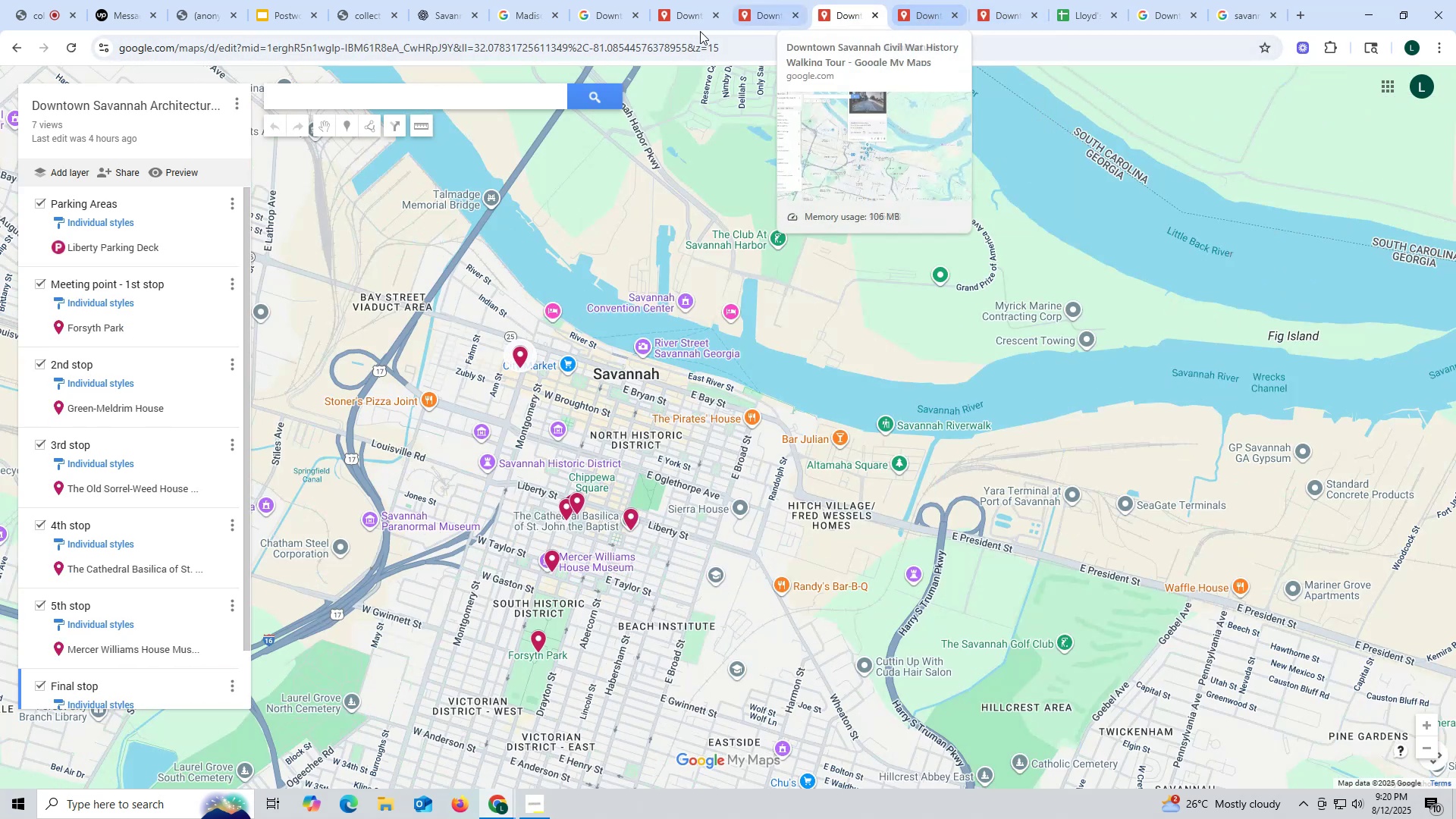 
left_click([441, 24])
 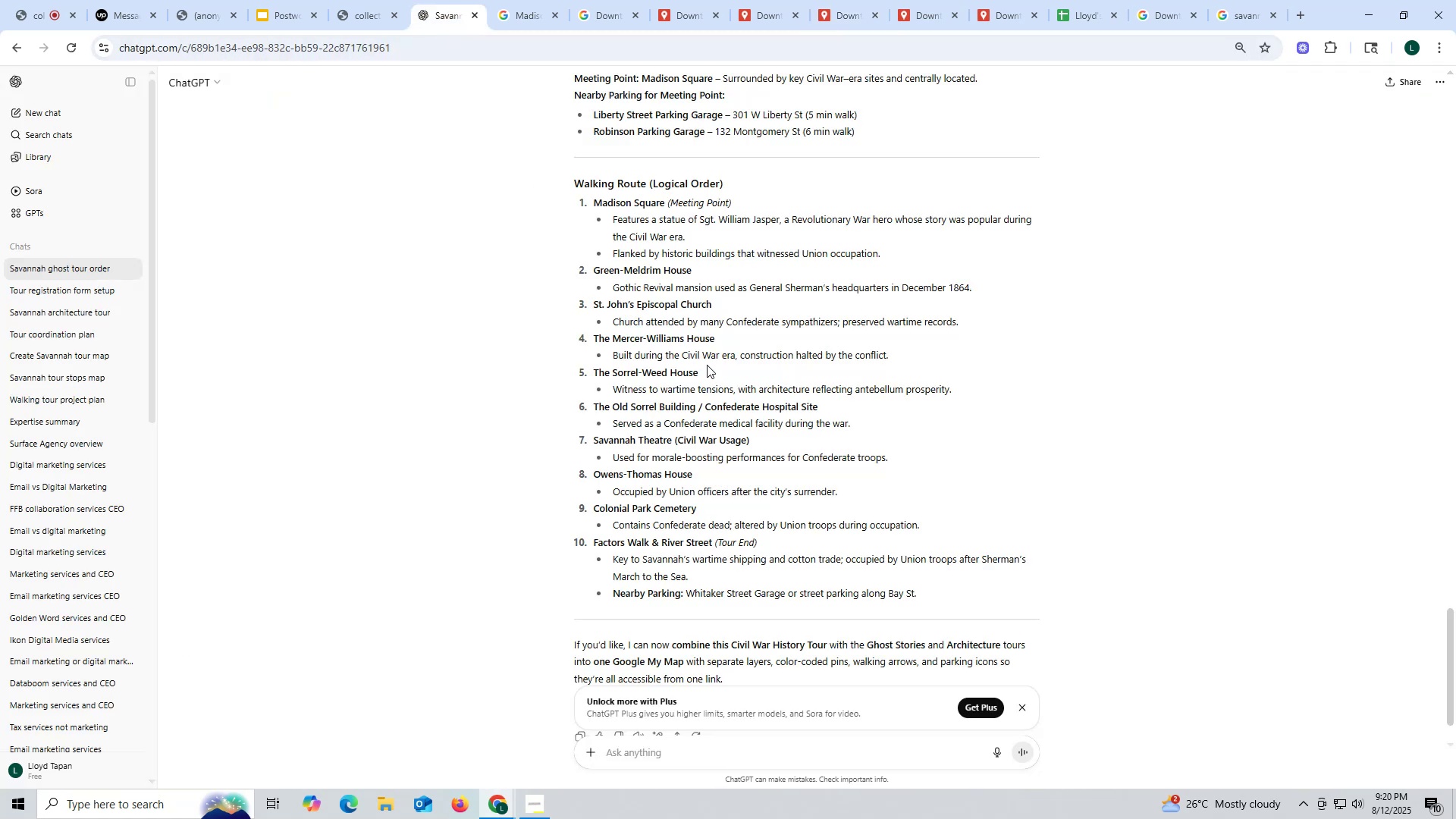 
scroll: coordinate [811, 158], scroll_direction: up, amount: 4.0
 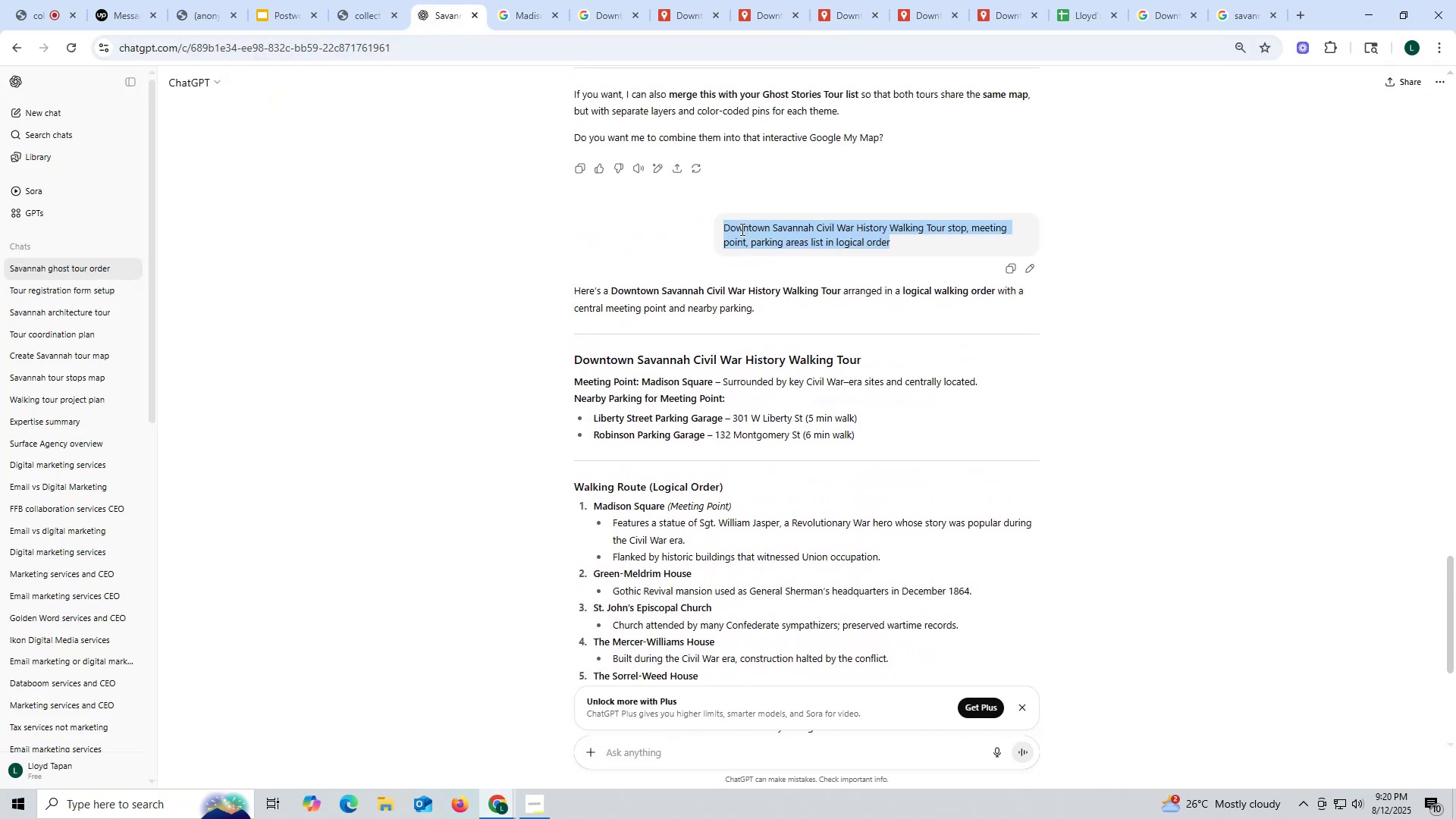 
key(Control+ControlLeft)
 